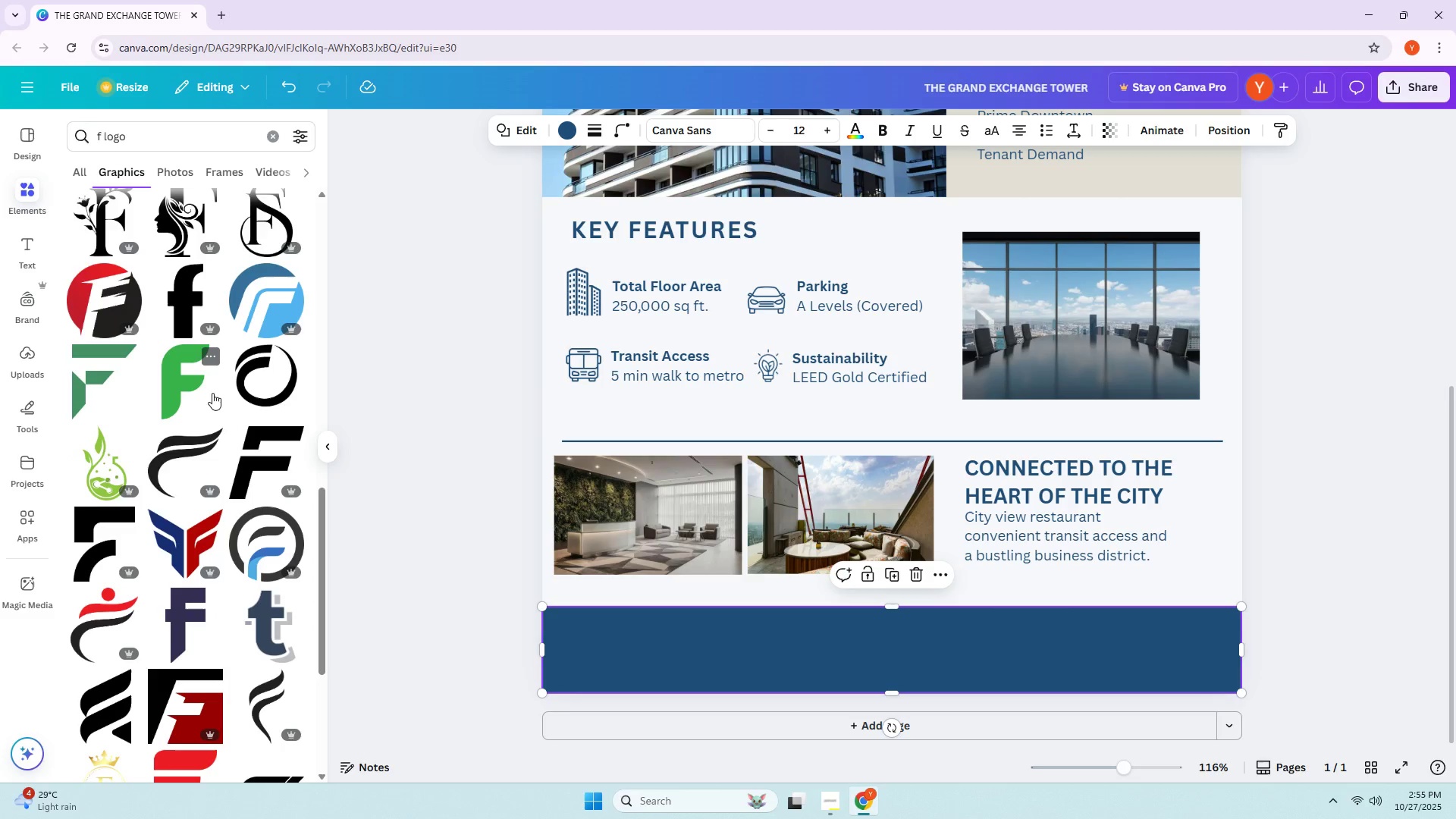 
scroll: coordinate [225, 391], scroll_direction: down, amount: 4.0
 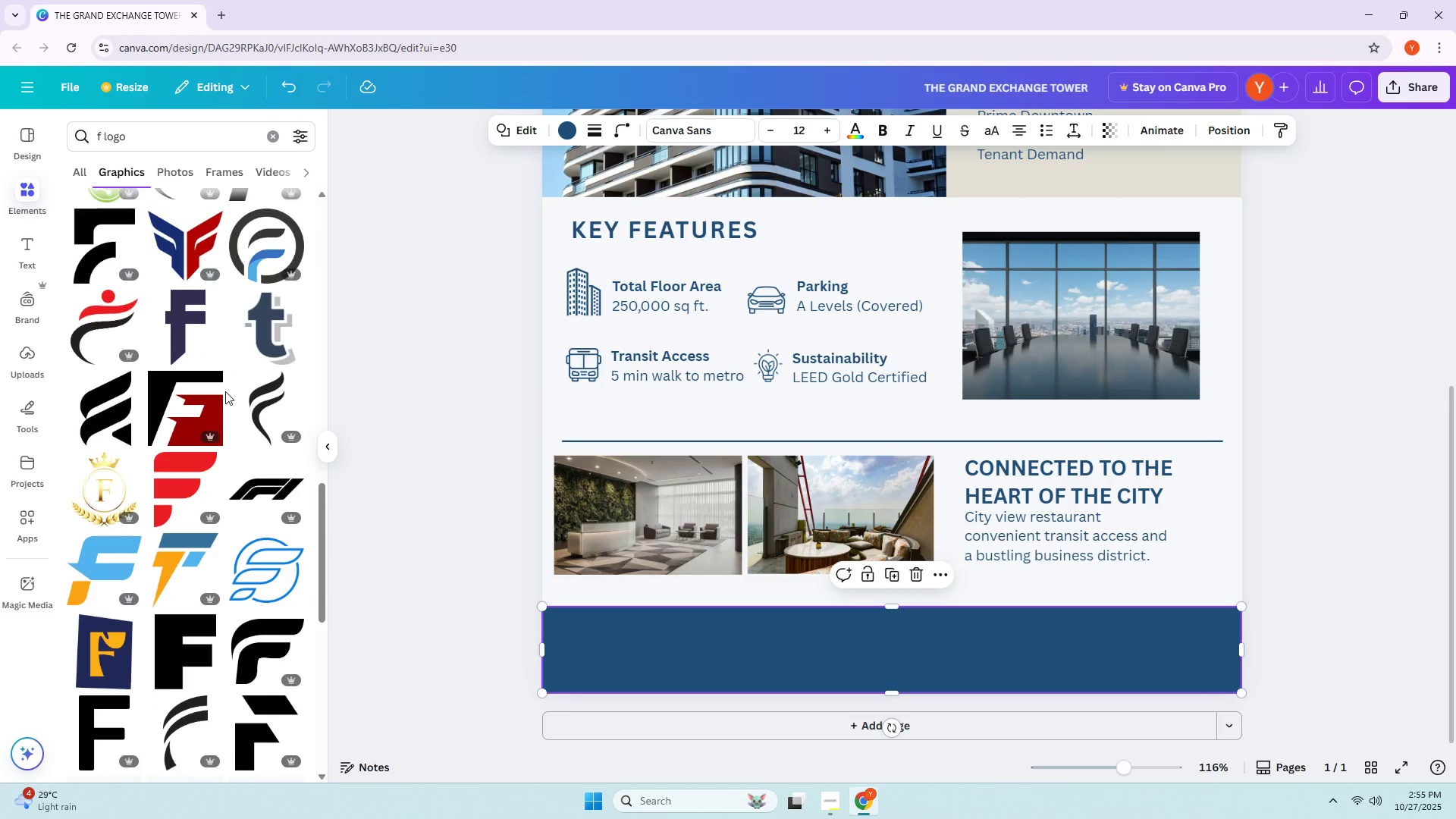 
scroll: coordinate [225, 391], scroll_direction: up, amount: 1.0
 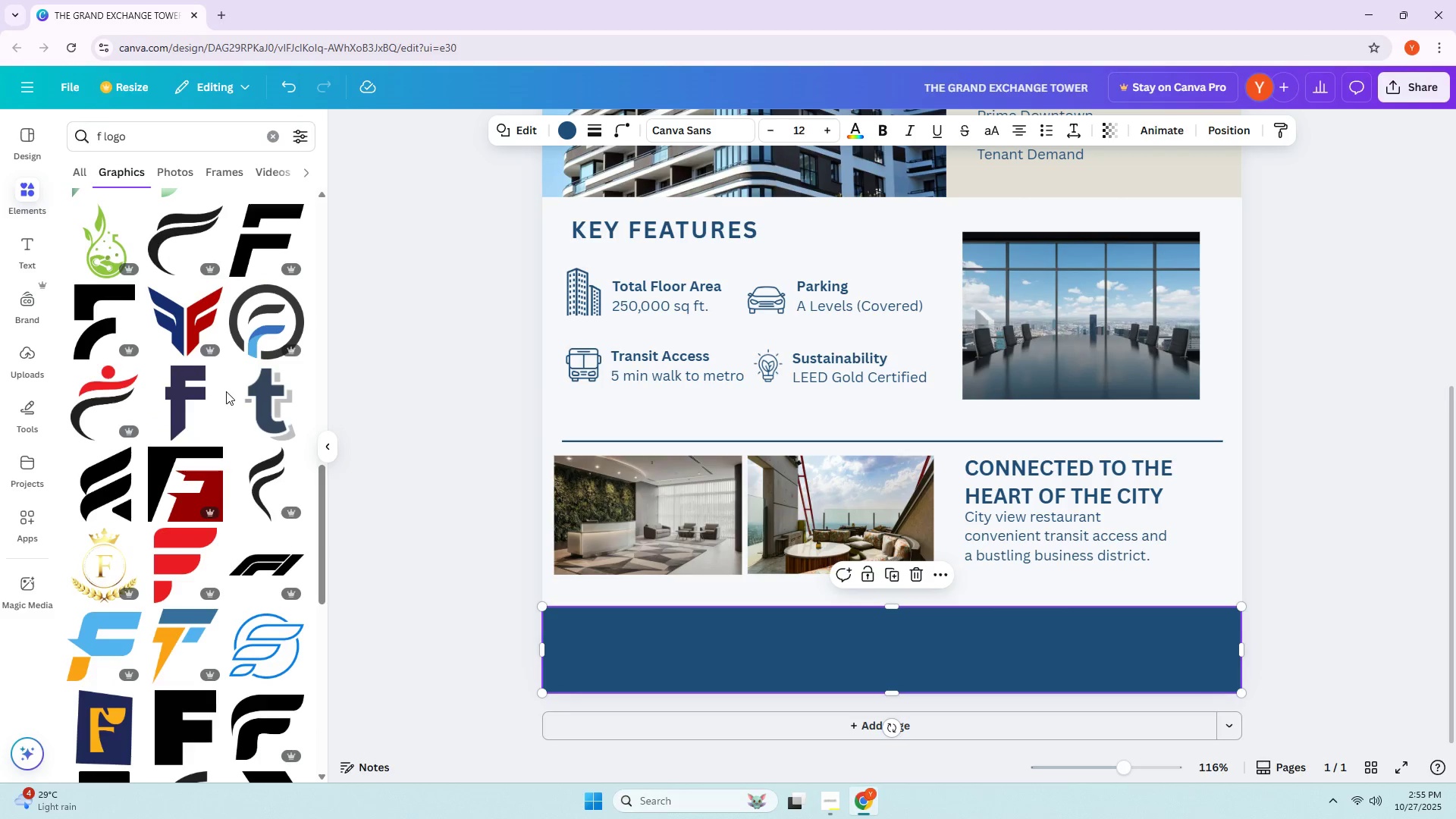 
scroll: coordinate [222, 398], scroll_direction: down, amount: 14.0
 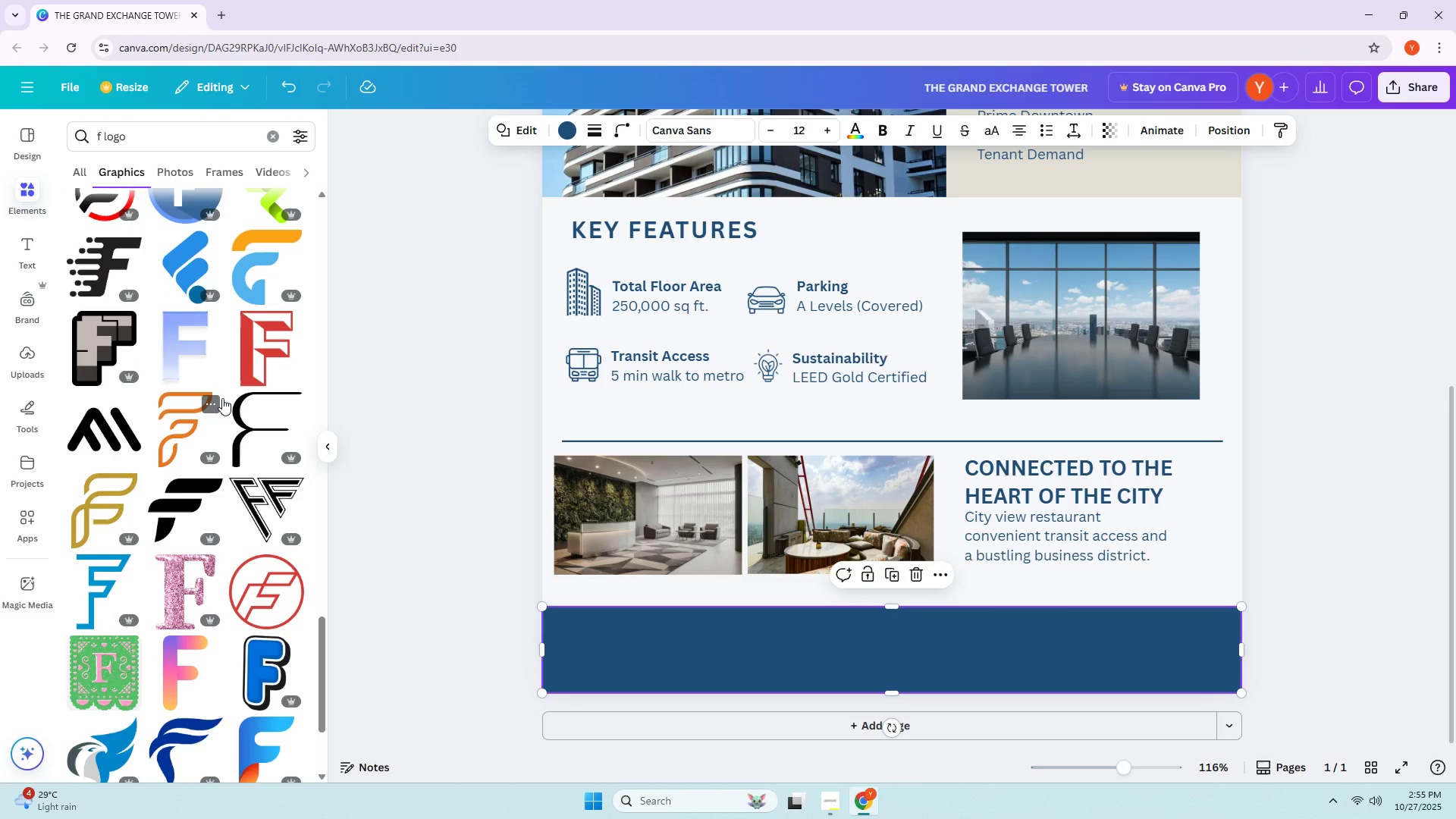 
scroll: coordinate [134, 413], scroll_direction: down, amount: 7.0
 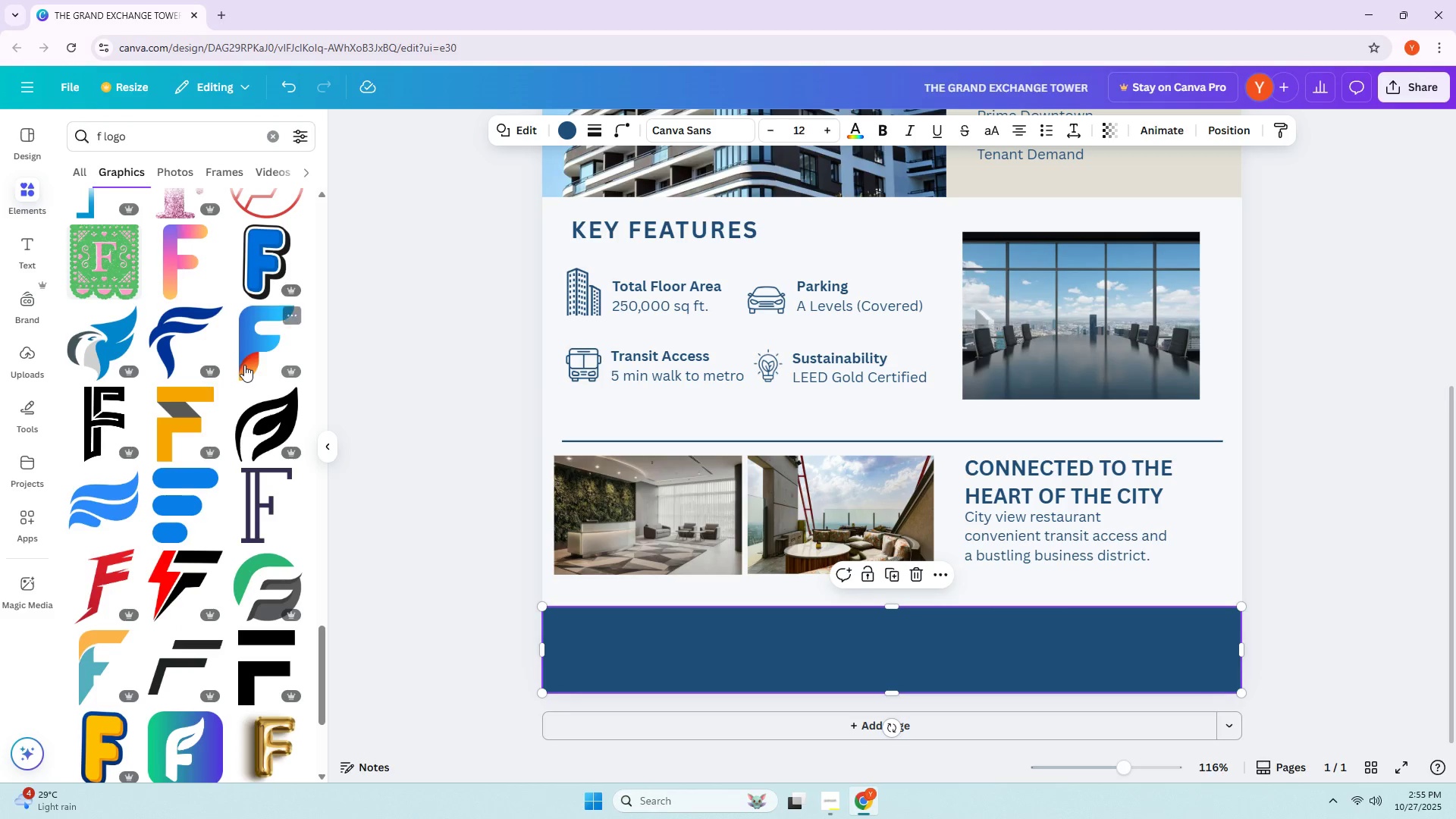 
left_click([249, 358])
 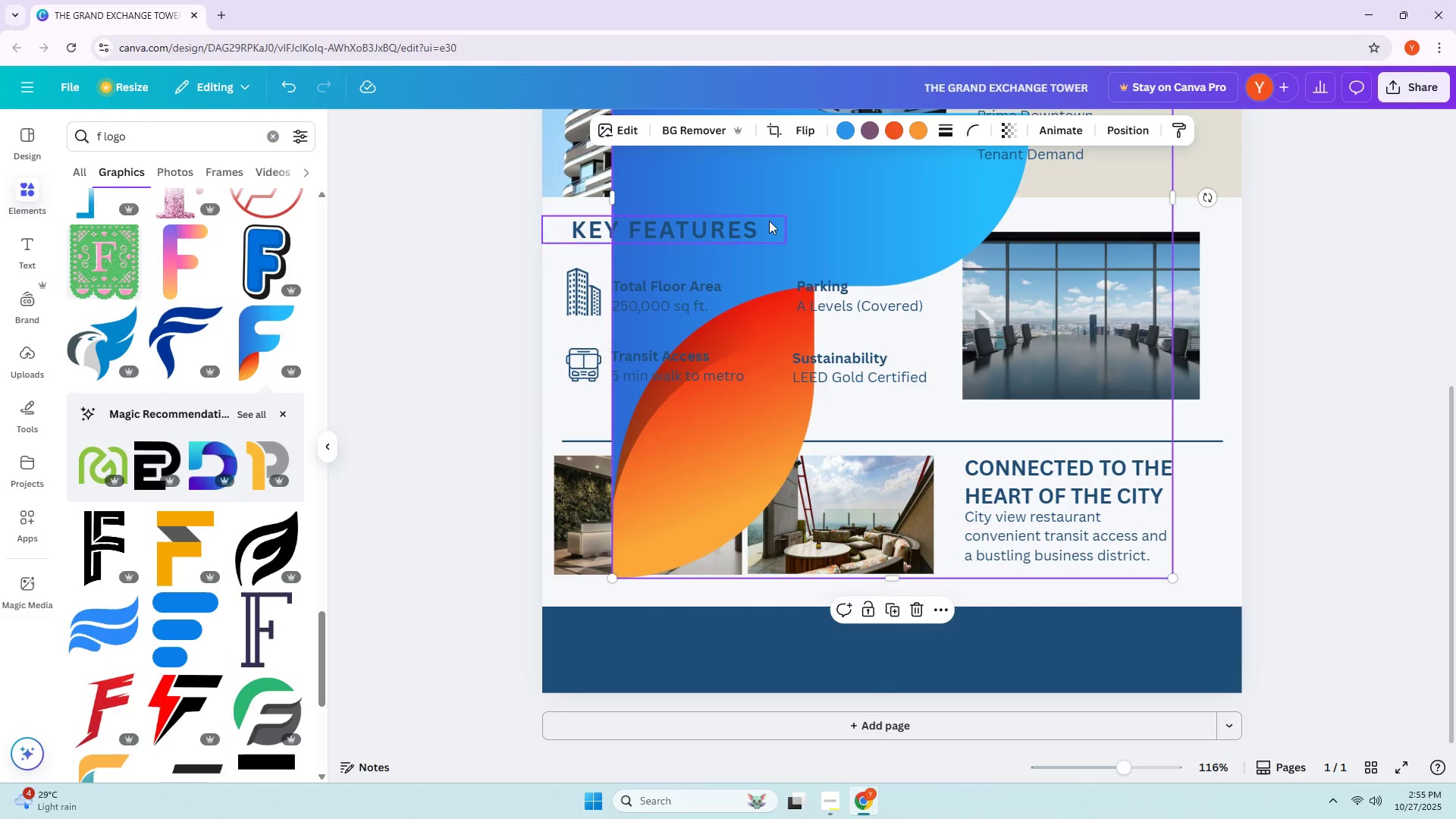 
left_click([843, 130])
 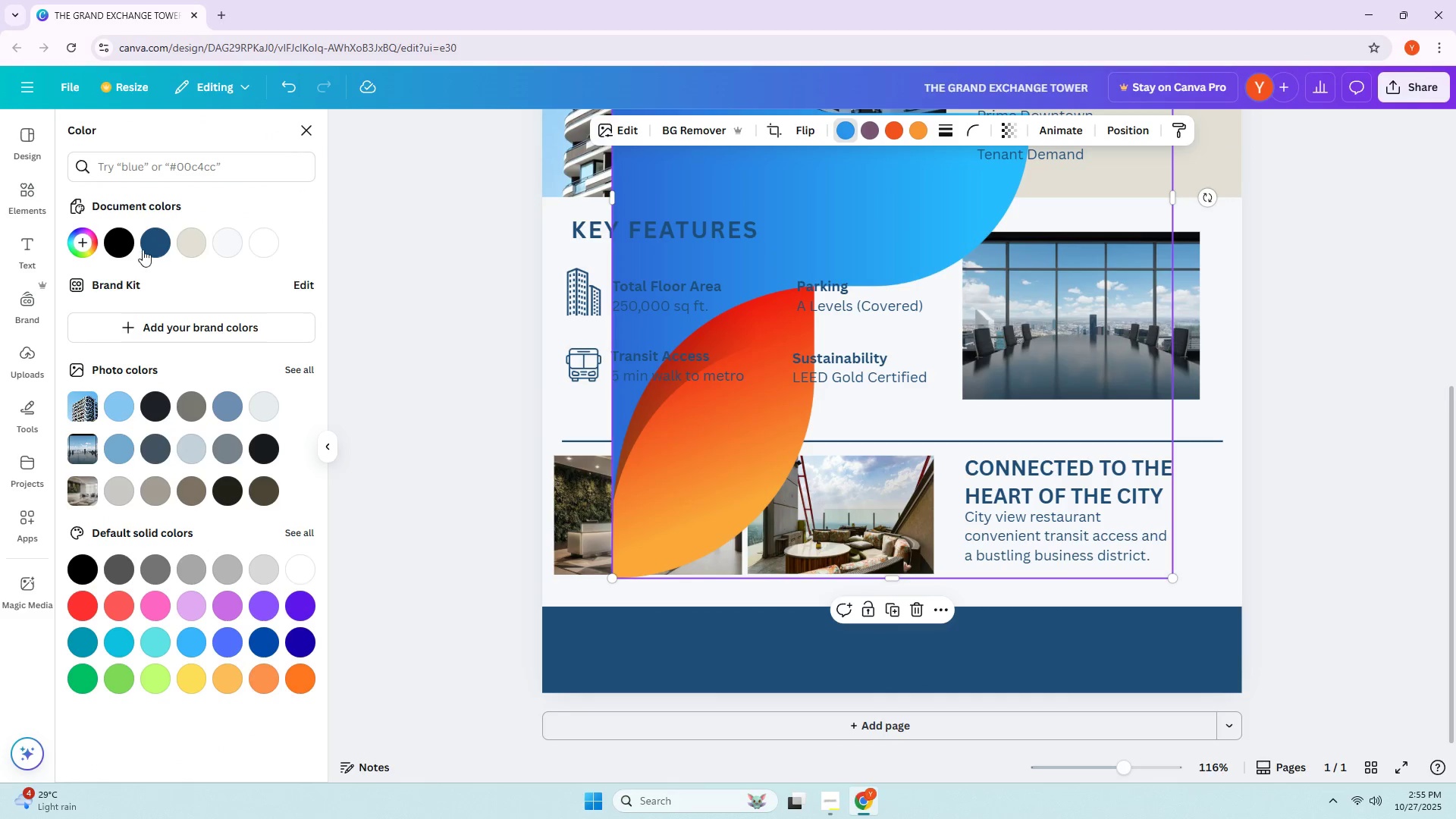 
left_click([159, 247])
 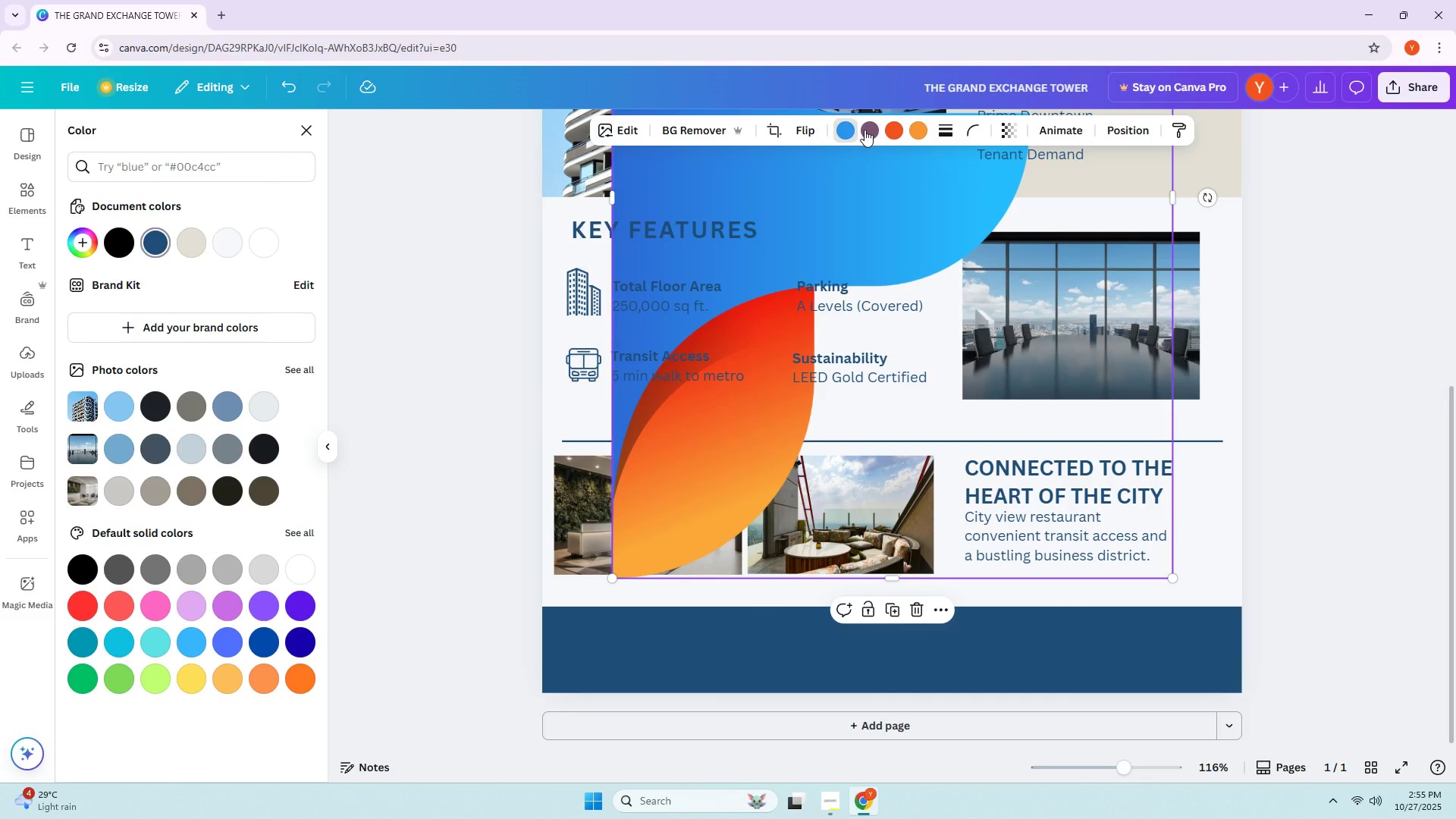 
left_click([864, 130])
 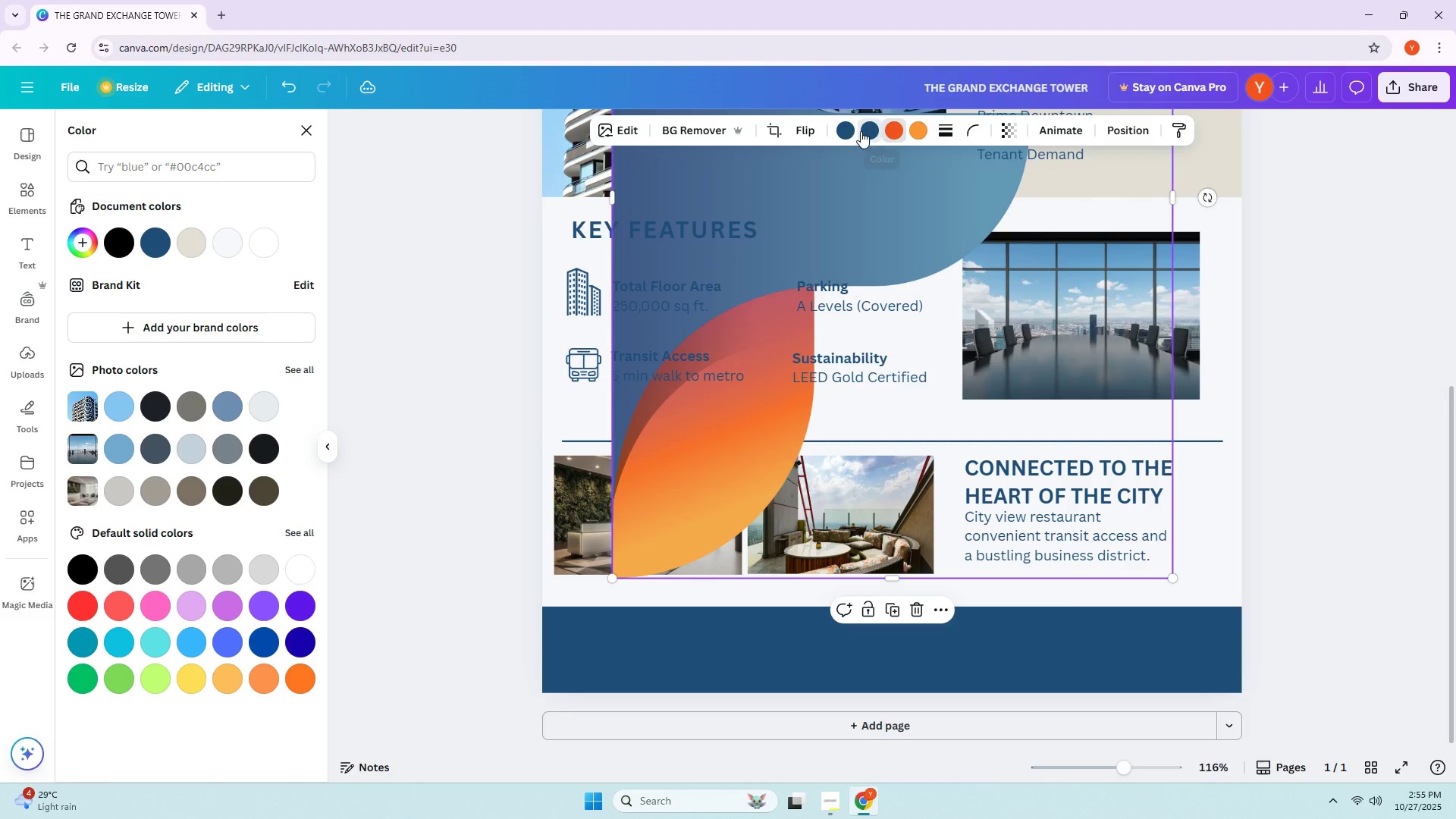 
left_click([171, 246])
 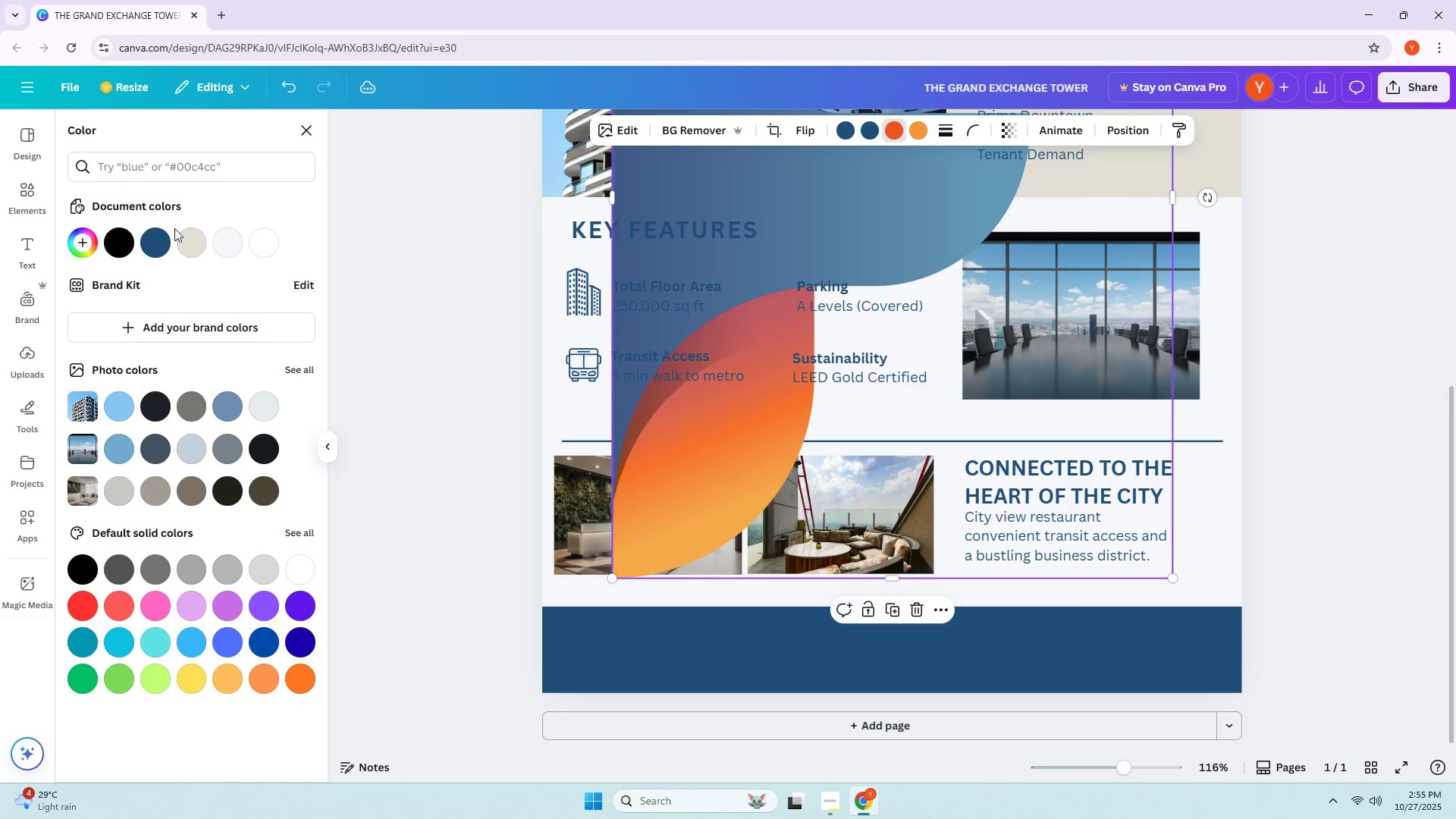 
left_click([143, 244])
 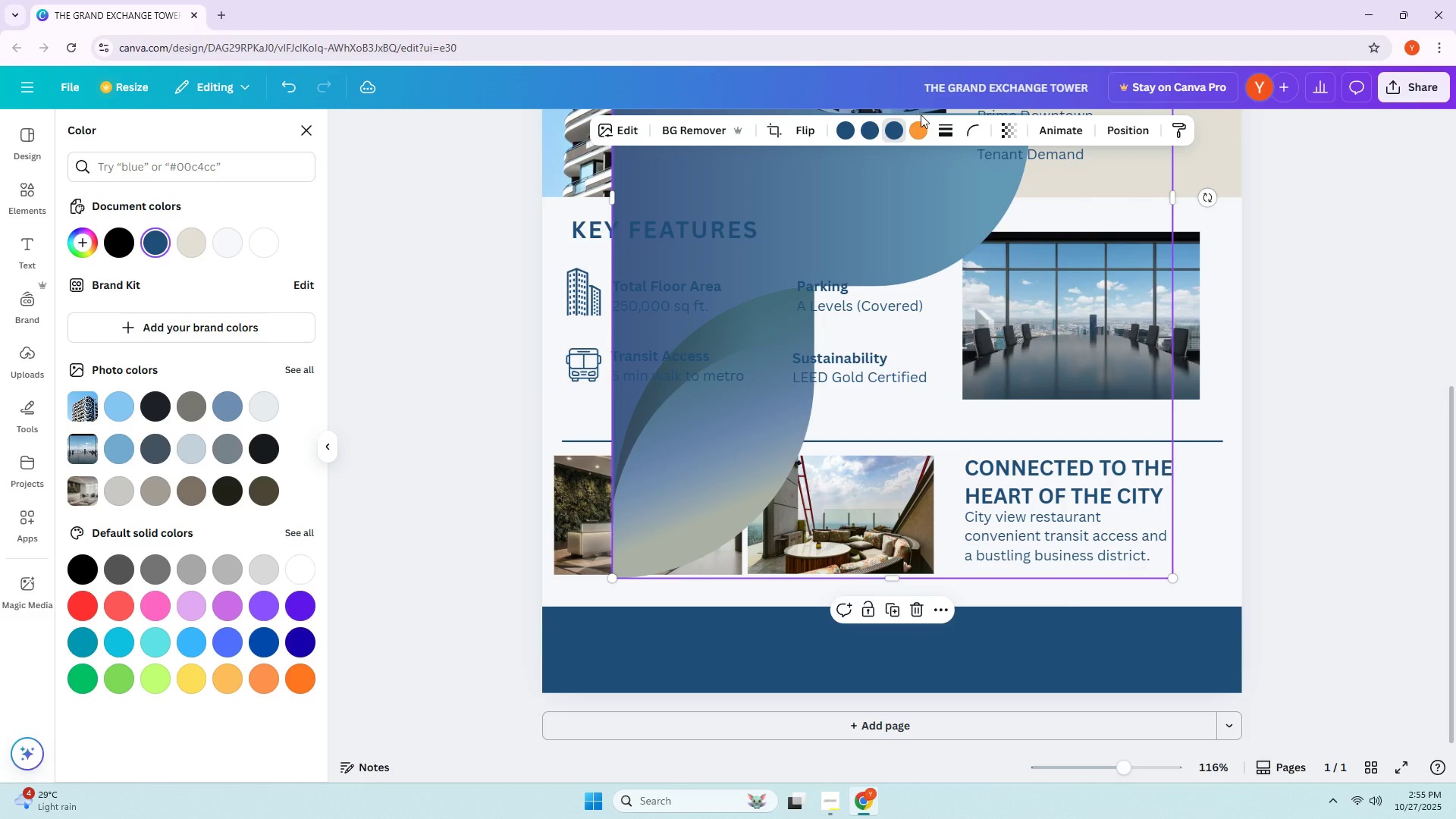 
double_click([917, 127])
 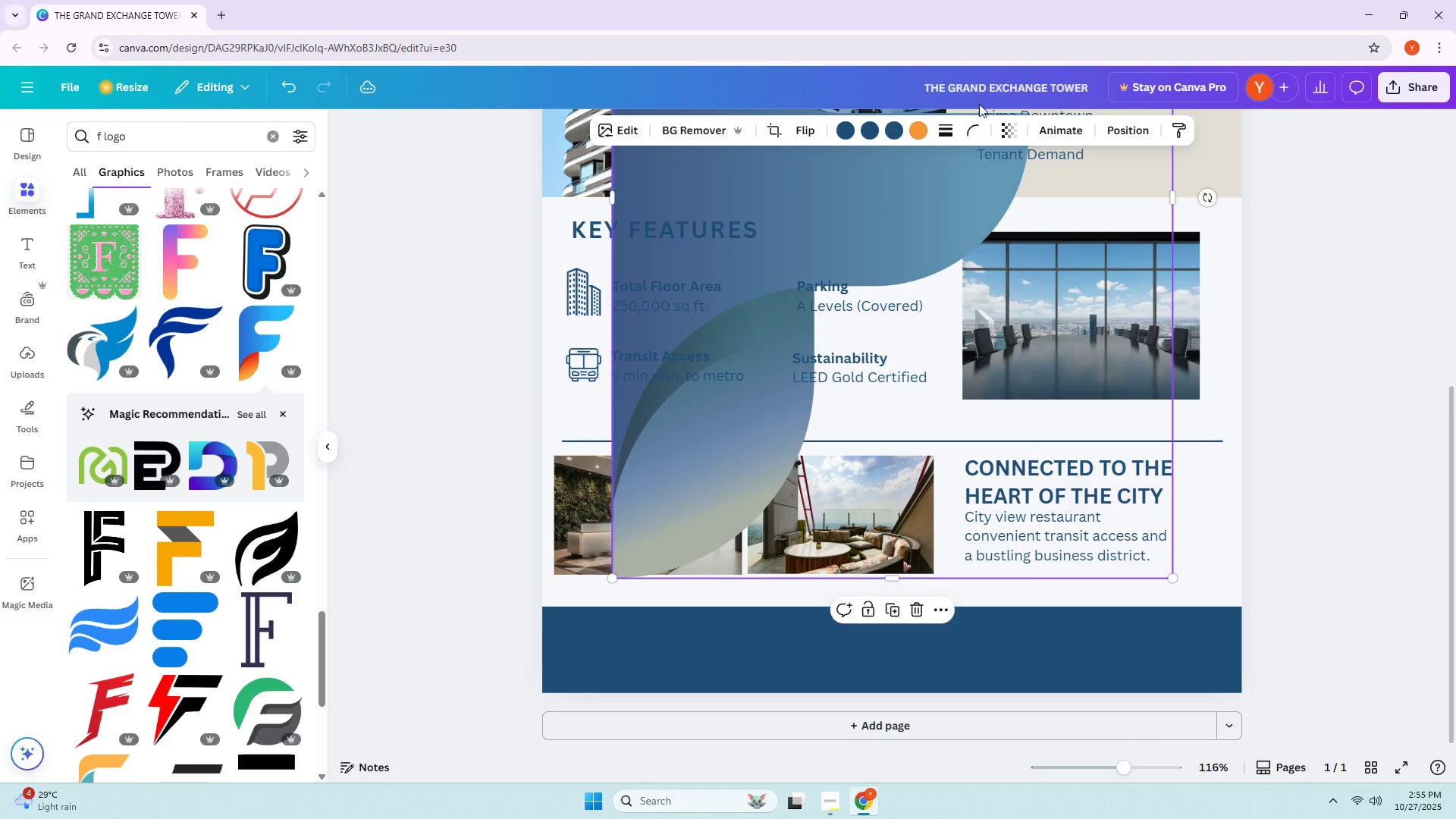 
double_click([931, 129])
 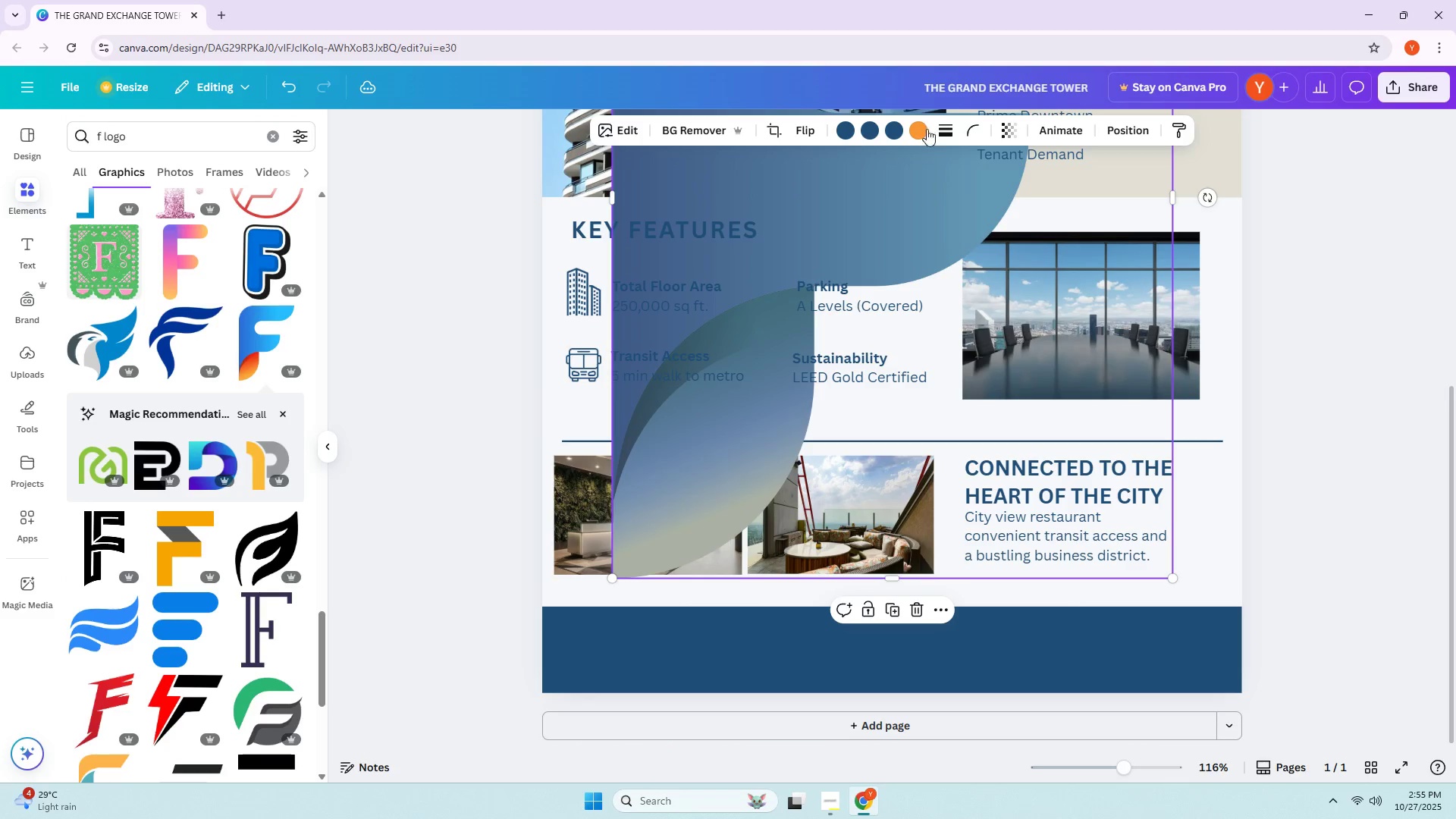 
triple_click([921, 130])
 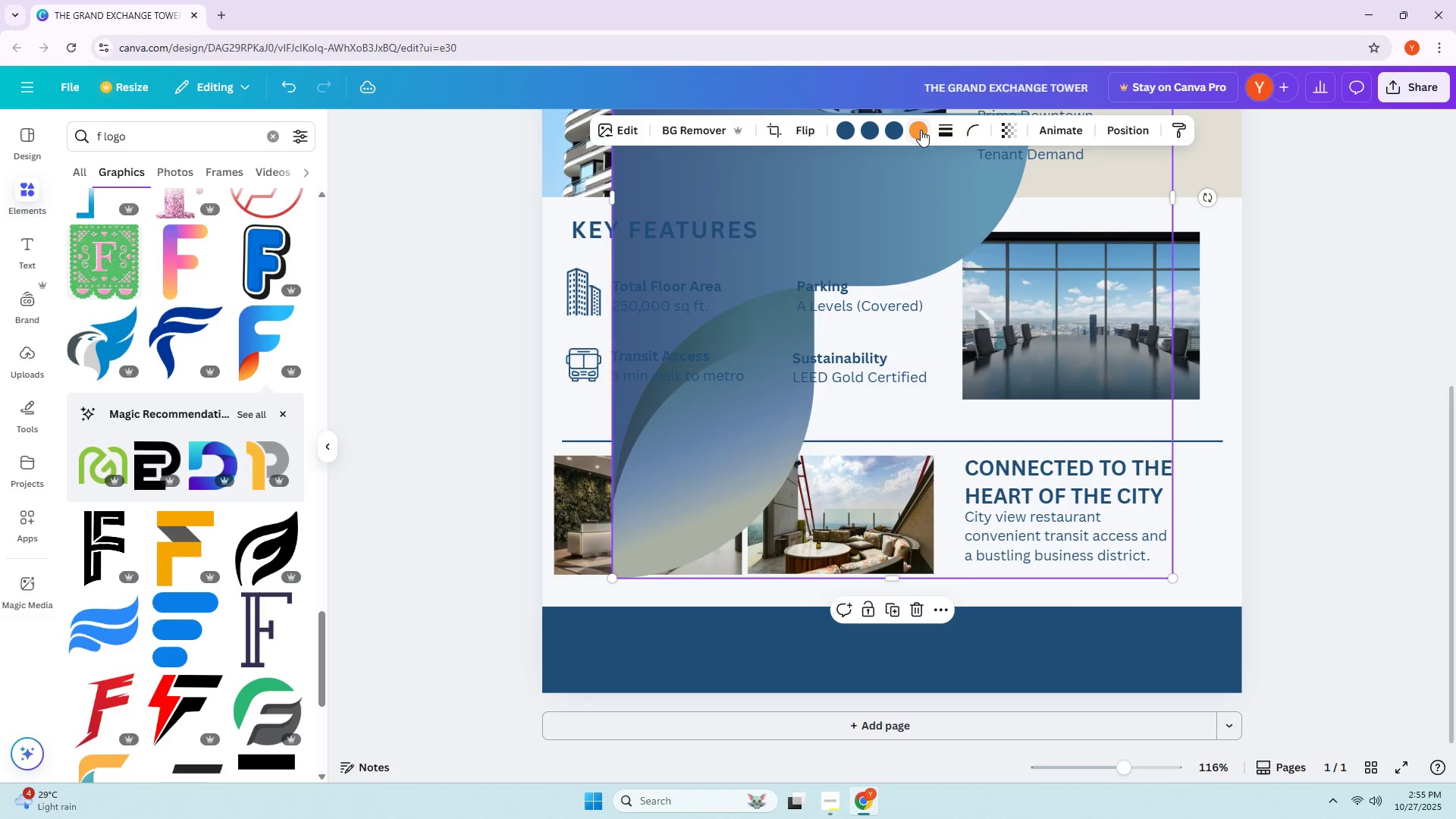 
triple_click([921, 130])
 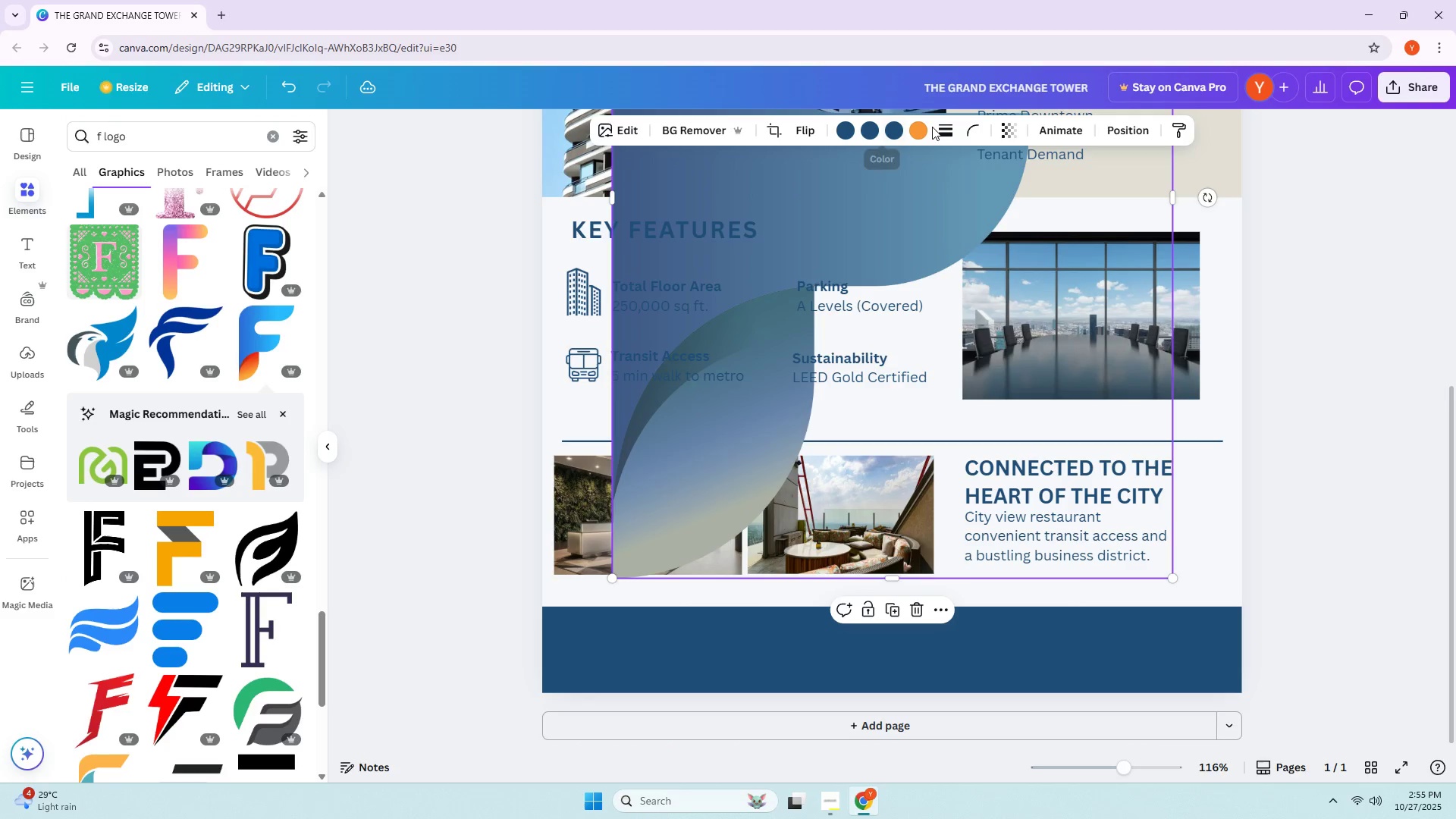 
double_click([919, 127])
 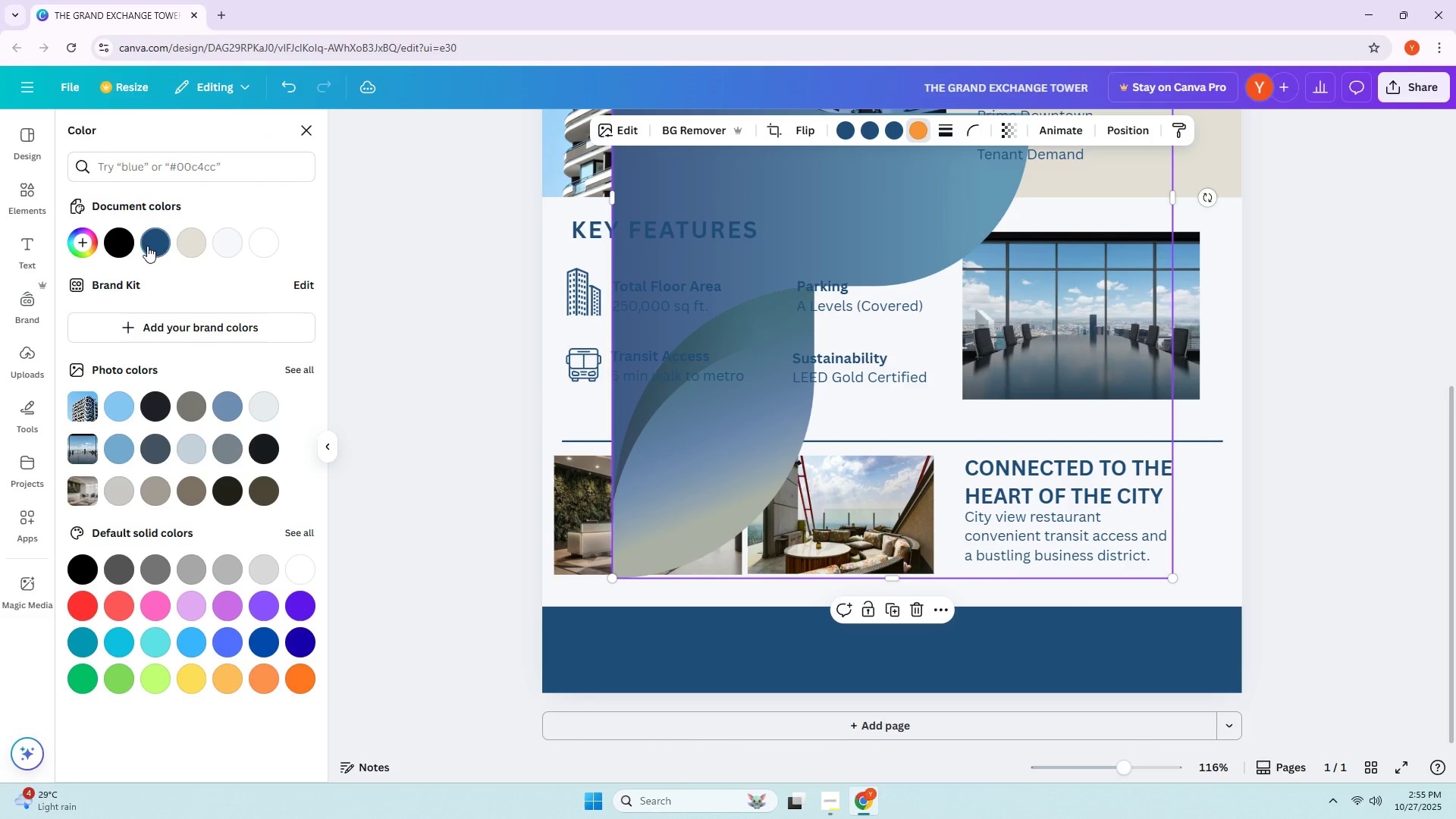 
left_click([146, 246])
 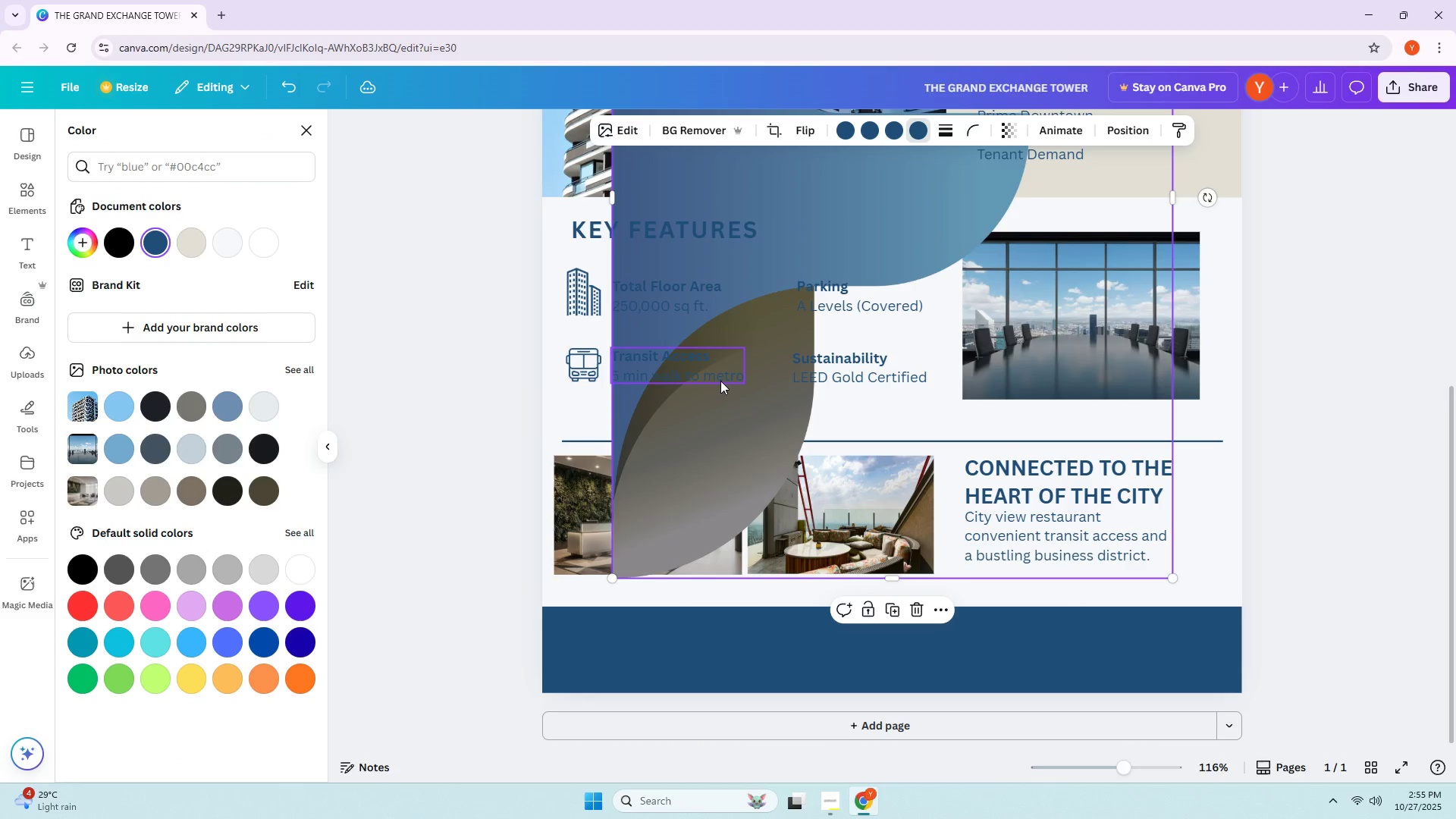 
key(Delete)
 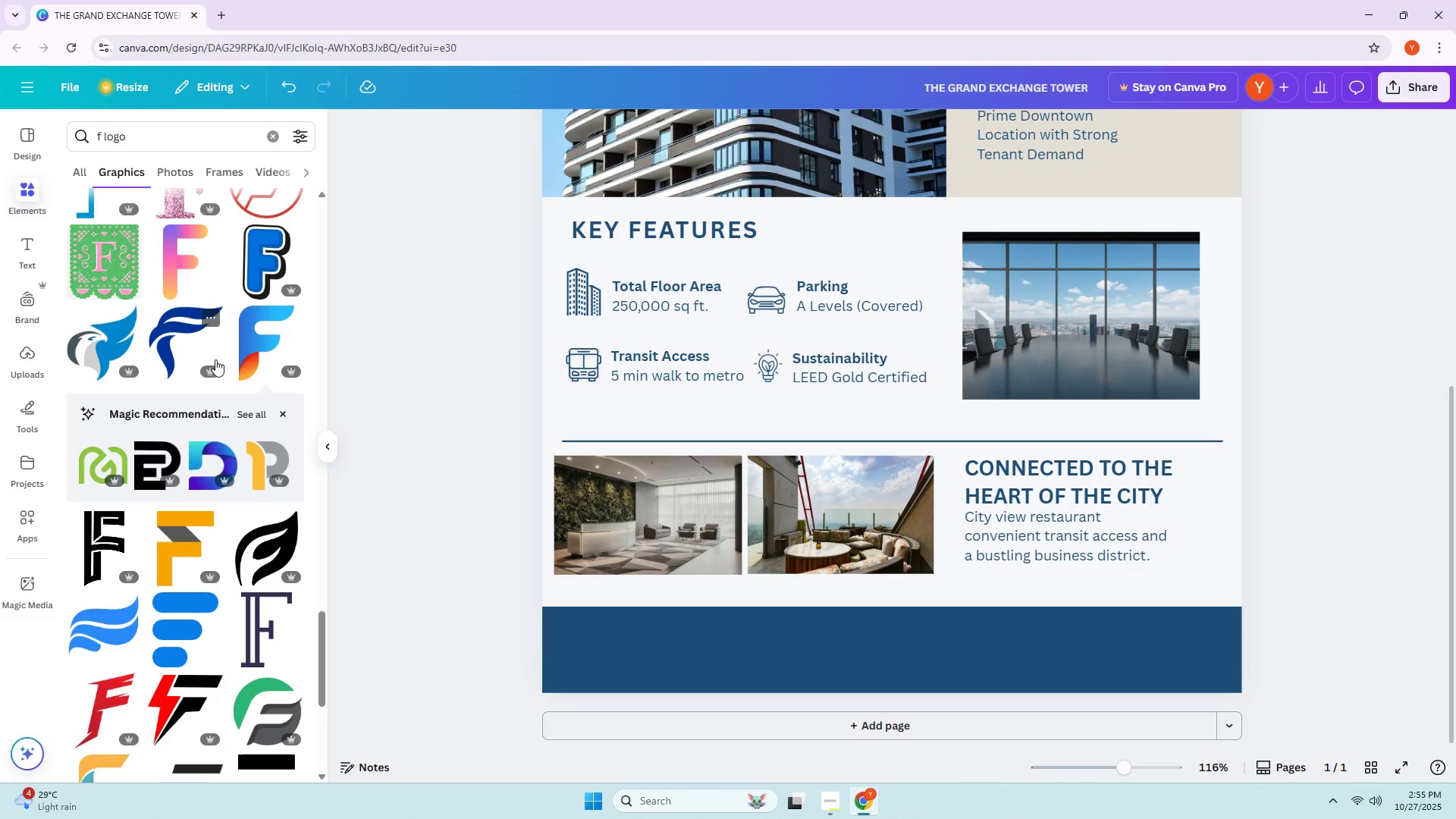 
scroll: coordinate [154, 378], scroll_direction: down, amount: 9.0
 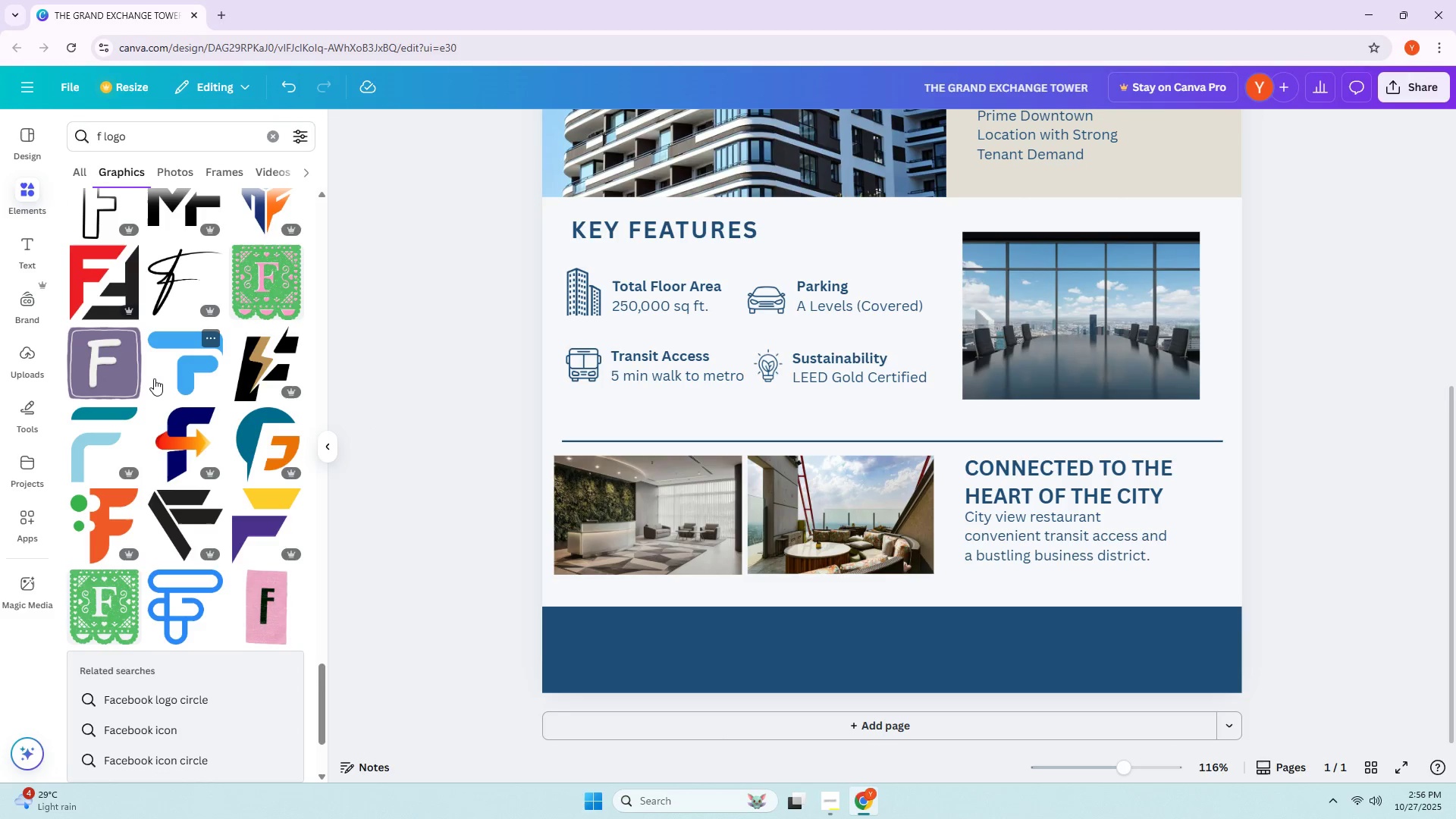 
scroll: coordinate [171, 371], scroll_direction: up, amount: 13.0
 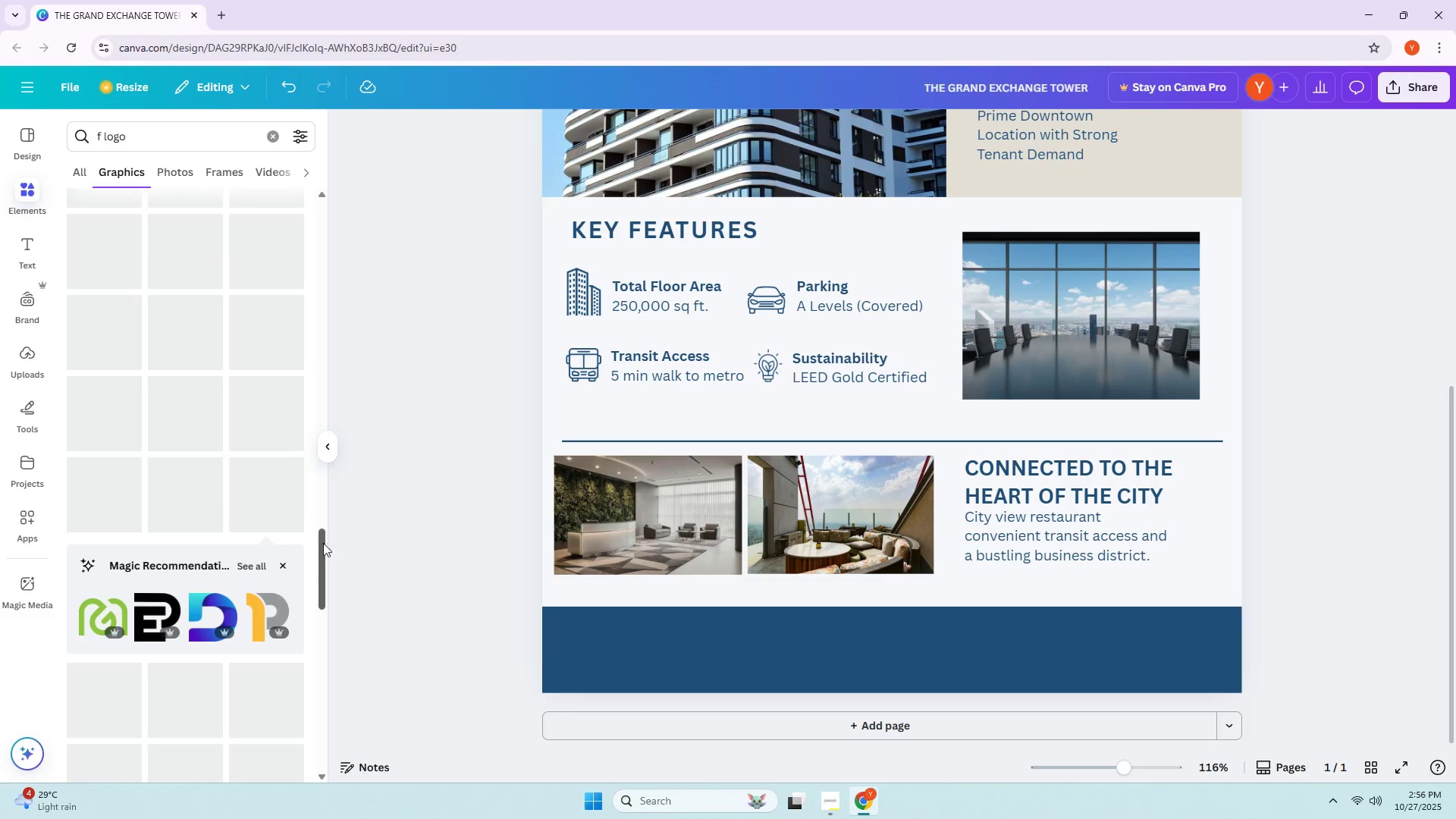 
left_click_drag(start_coordinate=[318, 560], to_coordinate=[318, 212])
 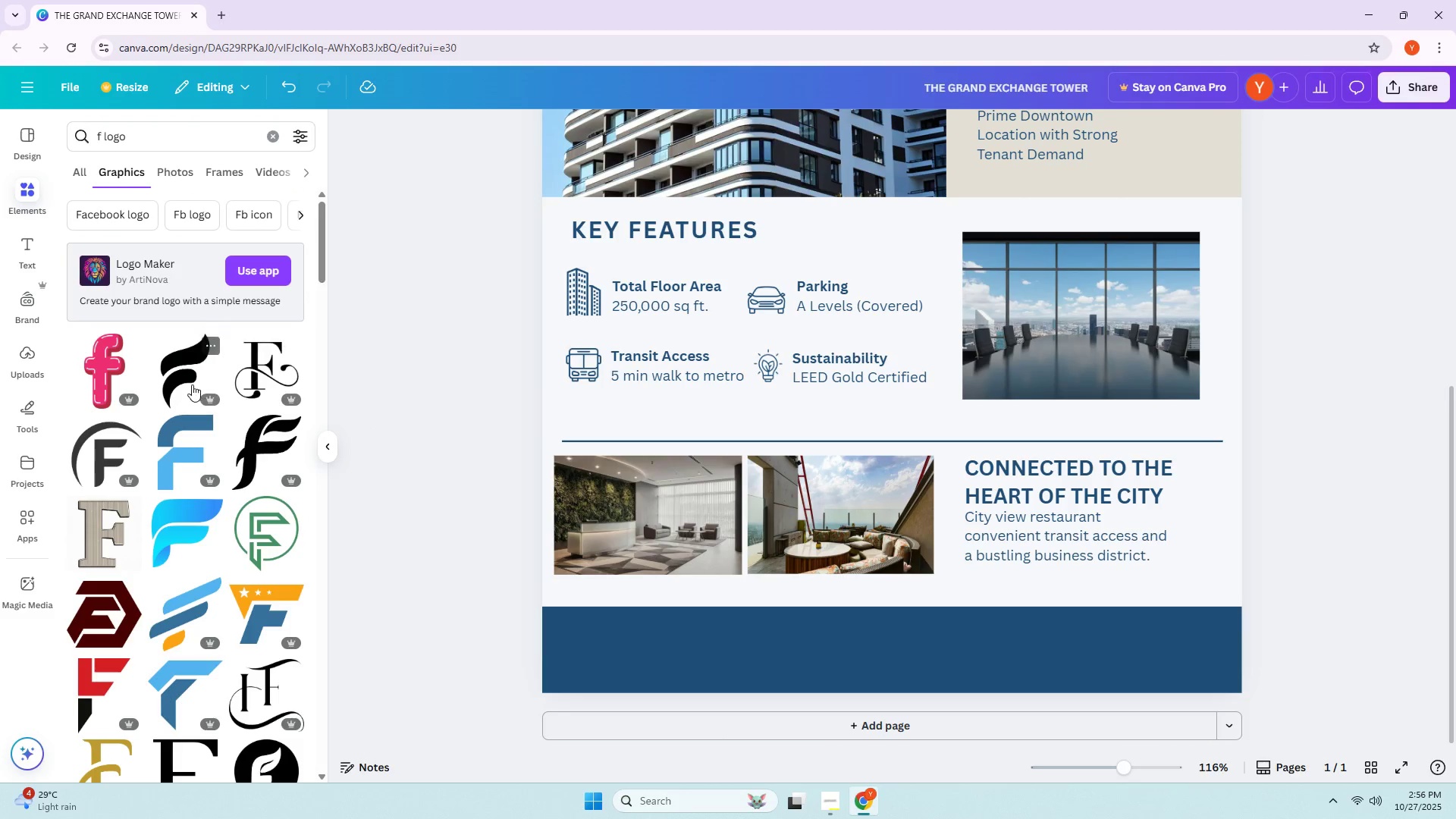 
left_click([256, 428])
 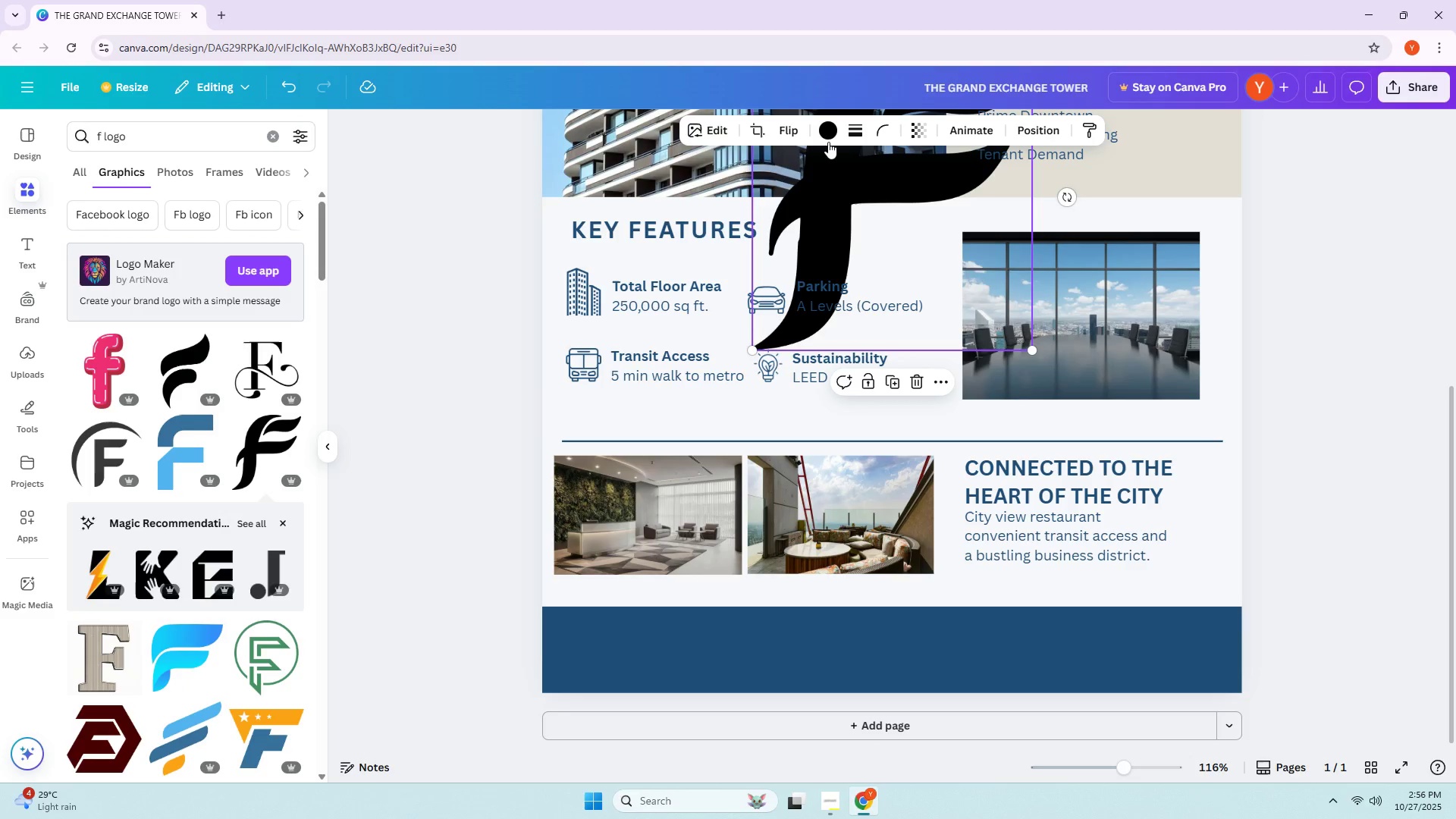 
left_click([821, 128])
 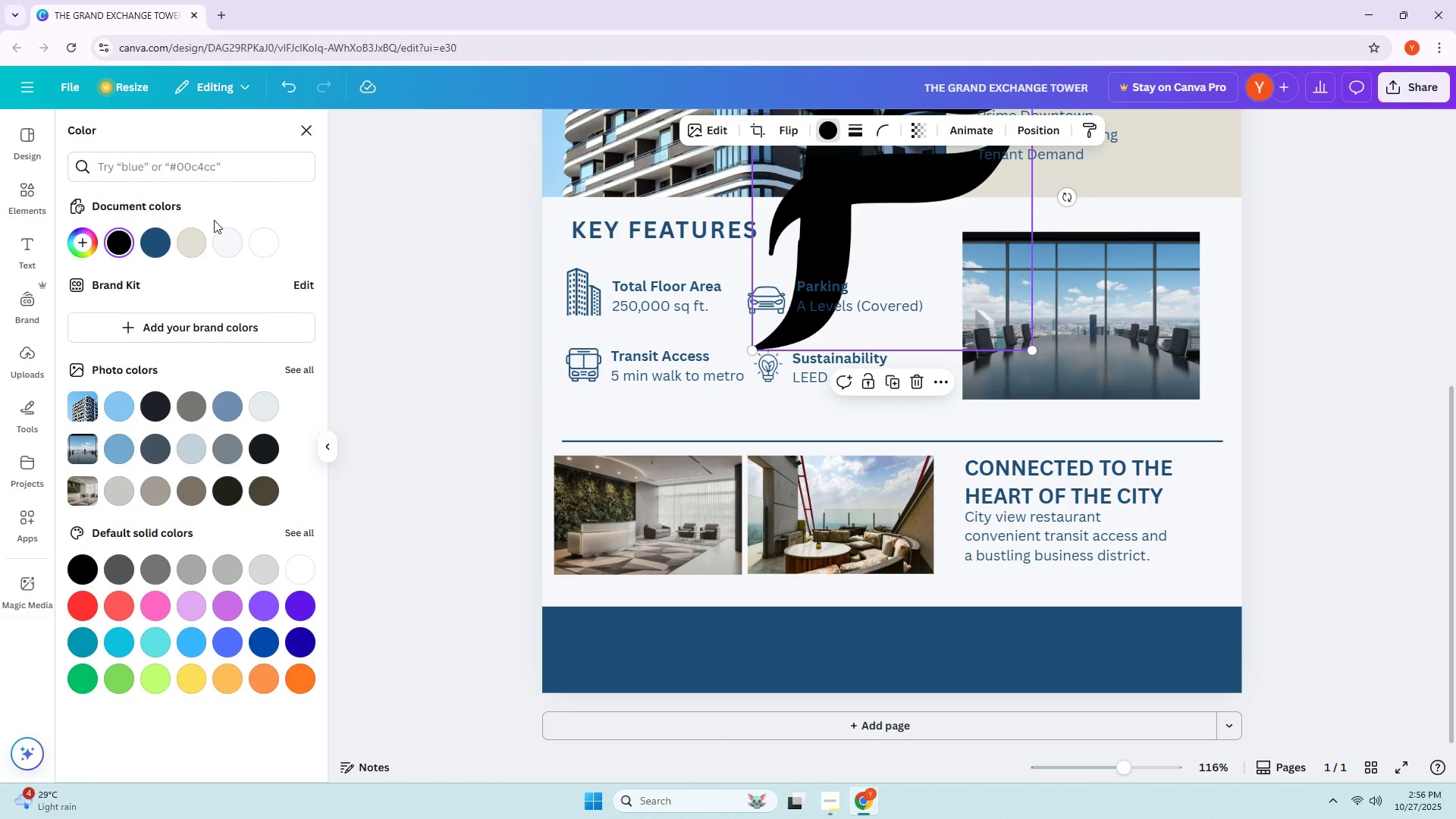 
left_click([157, 237])
 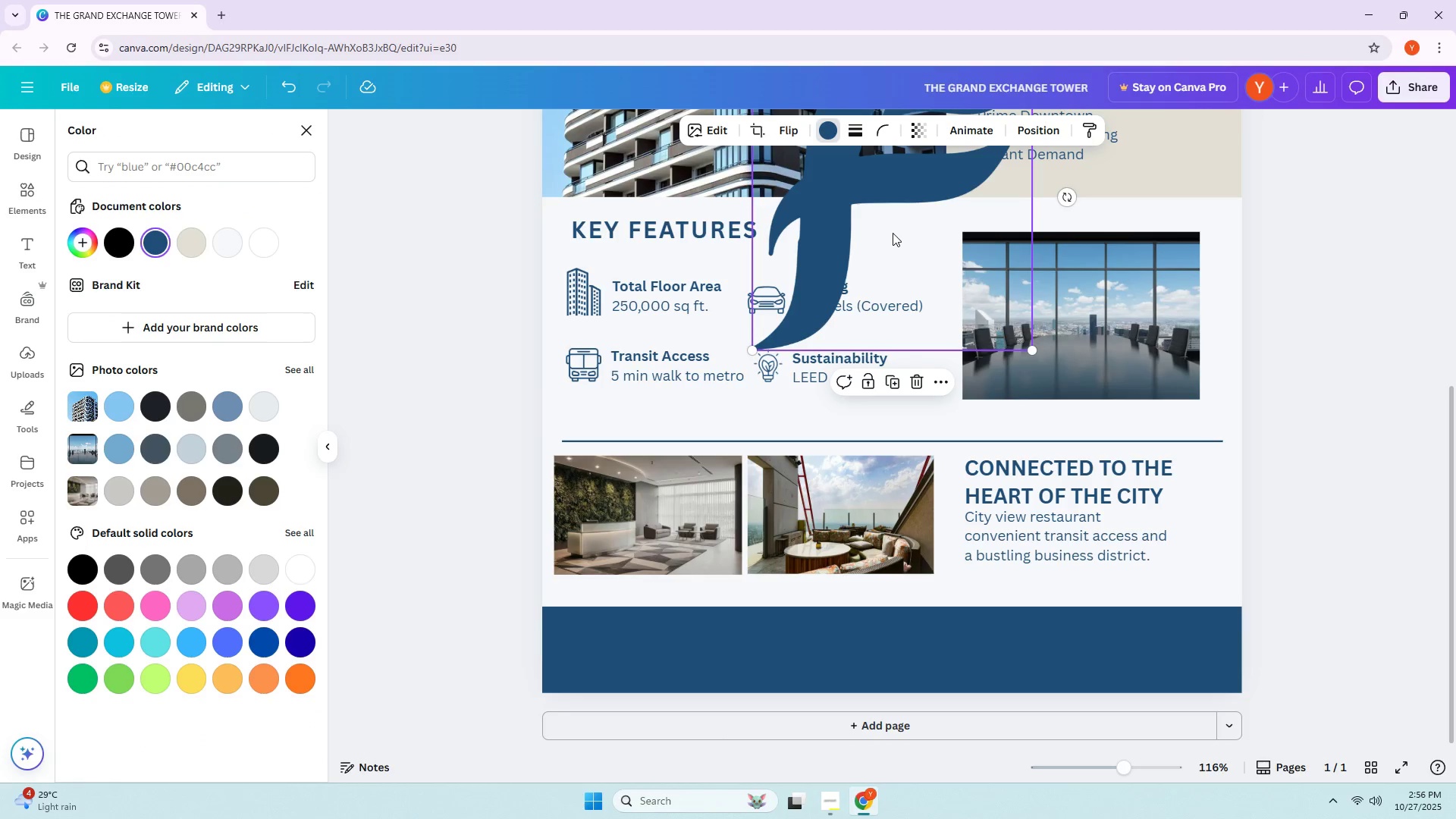 
scroll: coordinate [890, 228], scroll_direction: up, amount: 1.0
 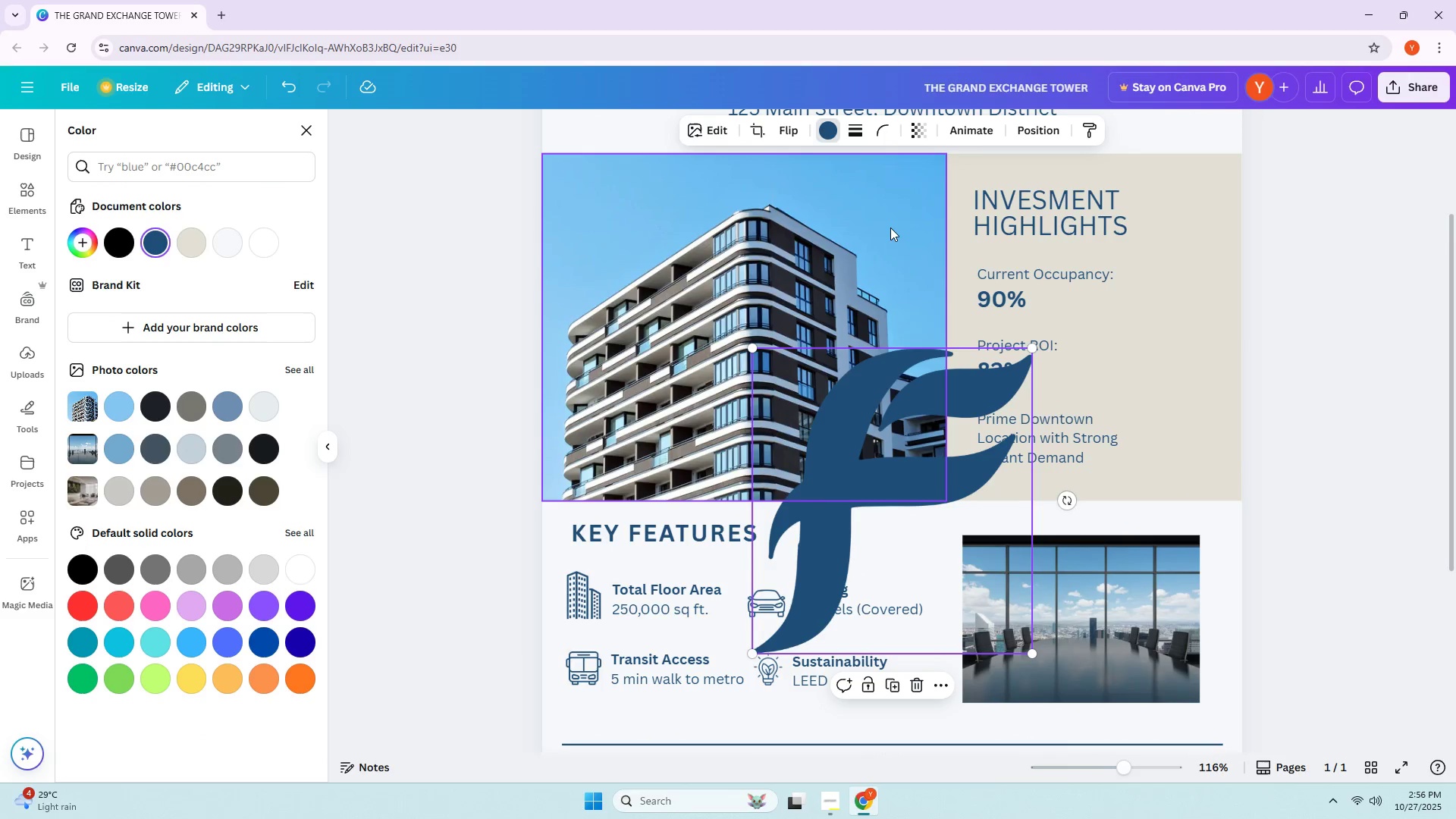 
scroll: coordinate [890, 228], scroll_direction: down, amount: 2.0
 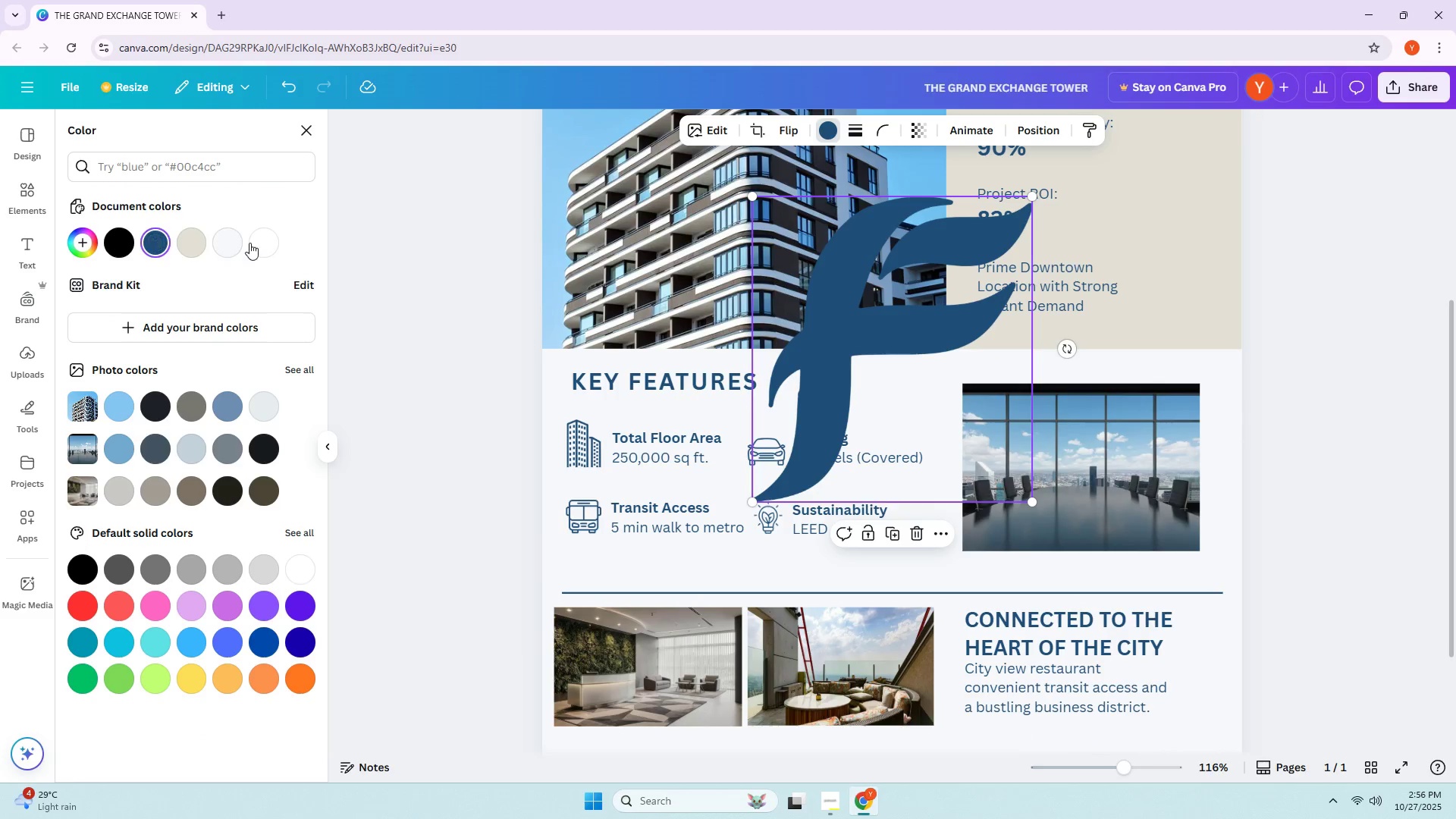 
left_click([256, 243])
 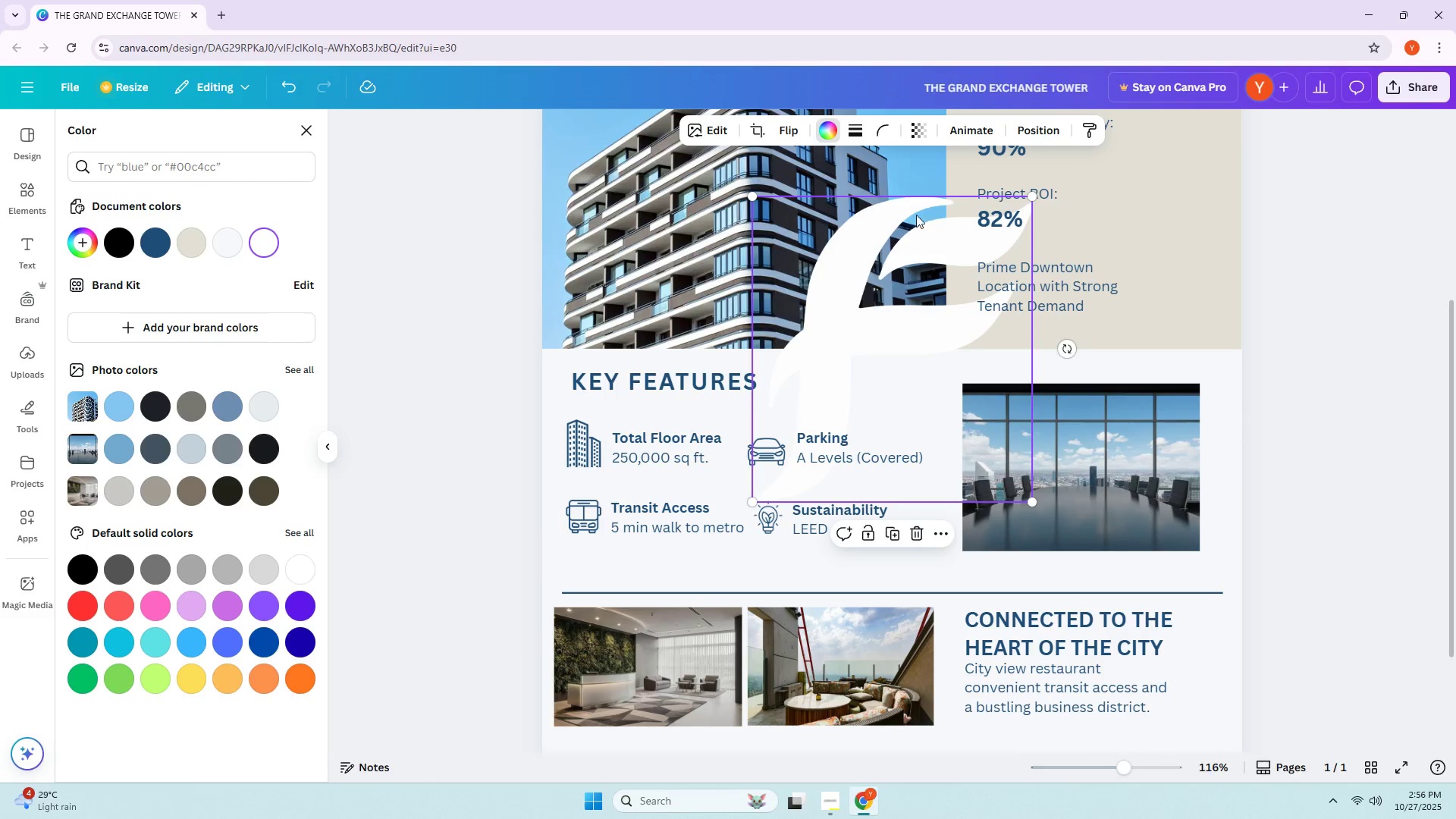 
scroll: coordinate [858, 206], scroll_direction: up, amount: 3.0
 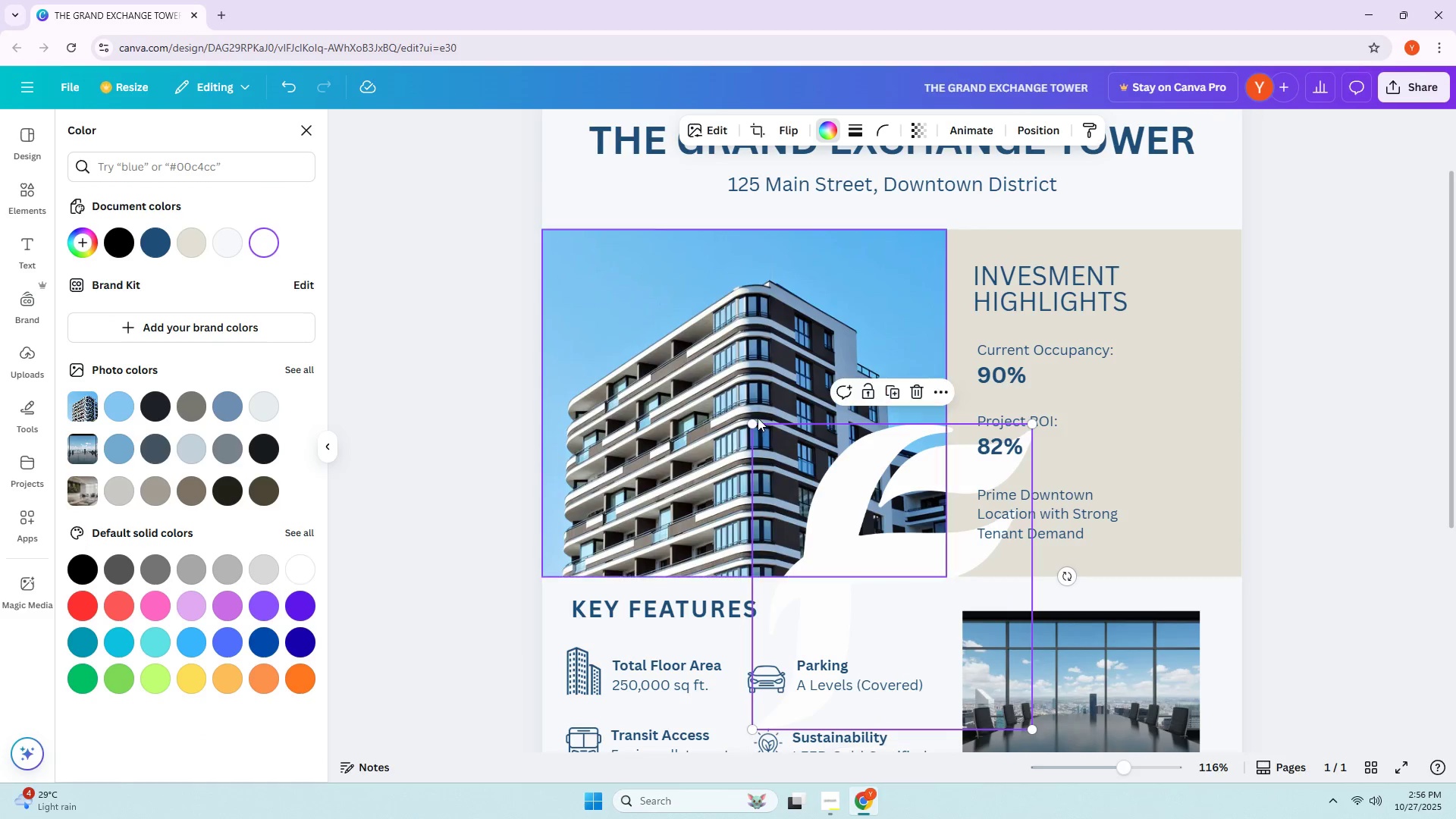 
left_click_drag(start_coordinate=[751, 424], to_coordinate=[894, 531])
 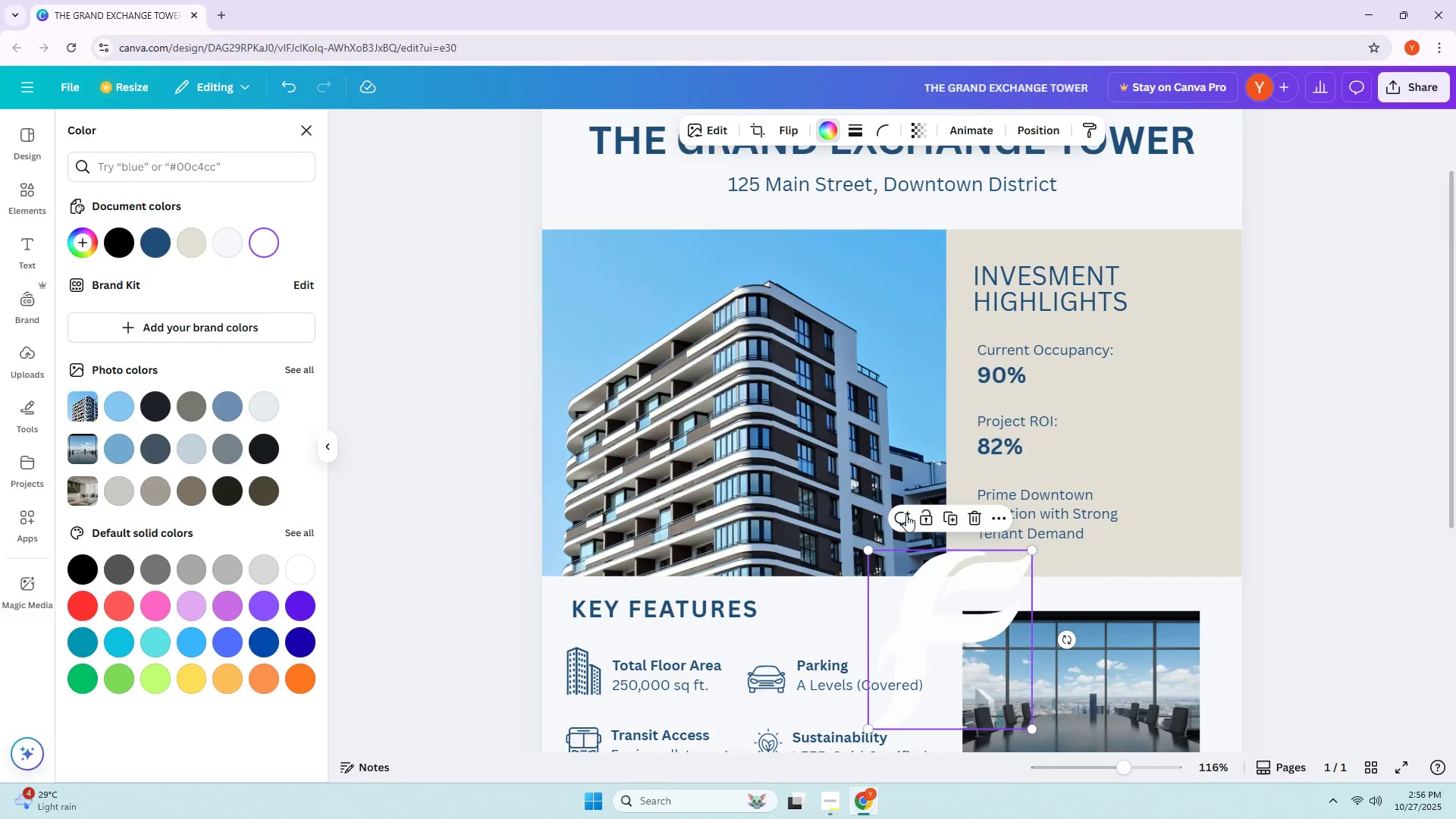 
scroll: coordinate [912, 504], scroll_direction: down, amount: 4.0
 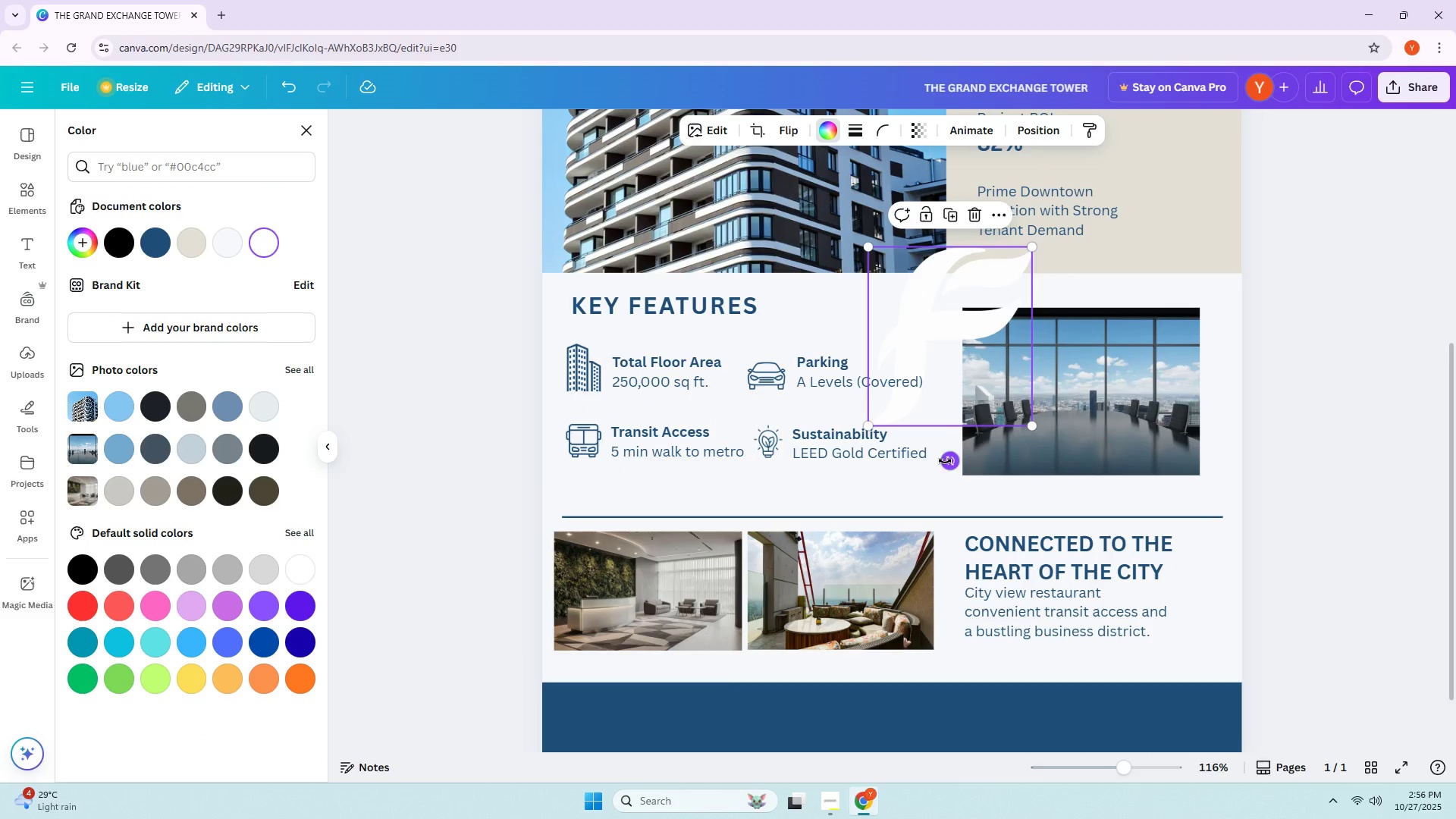 
left_click([970, 333])
 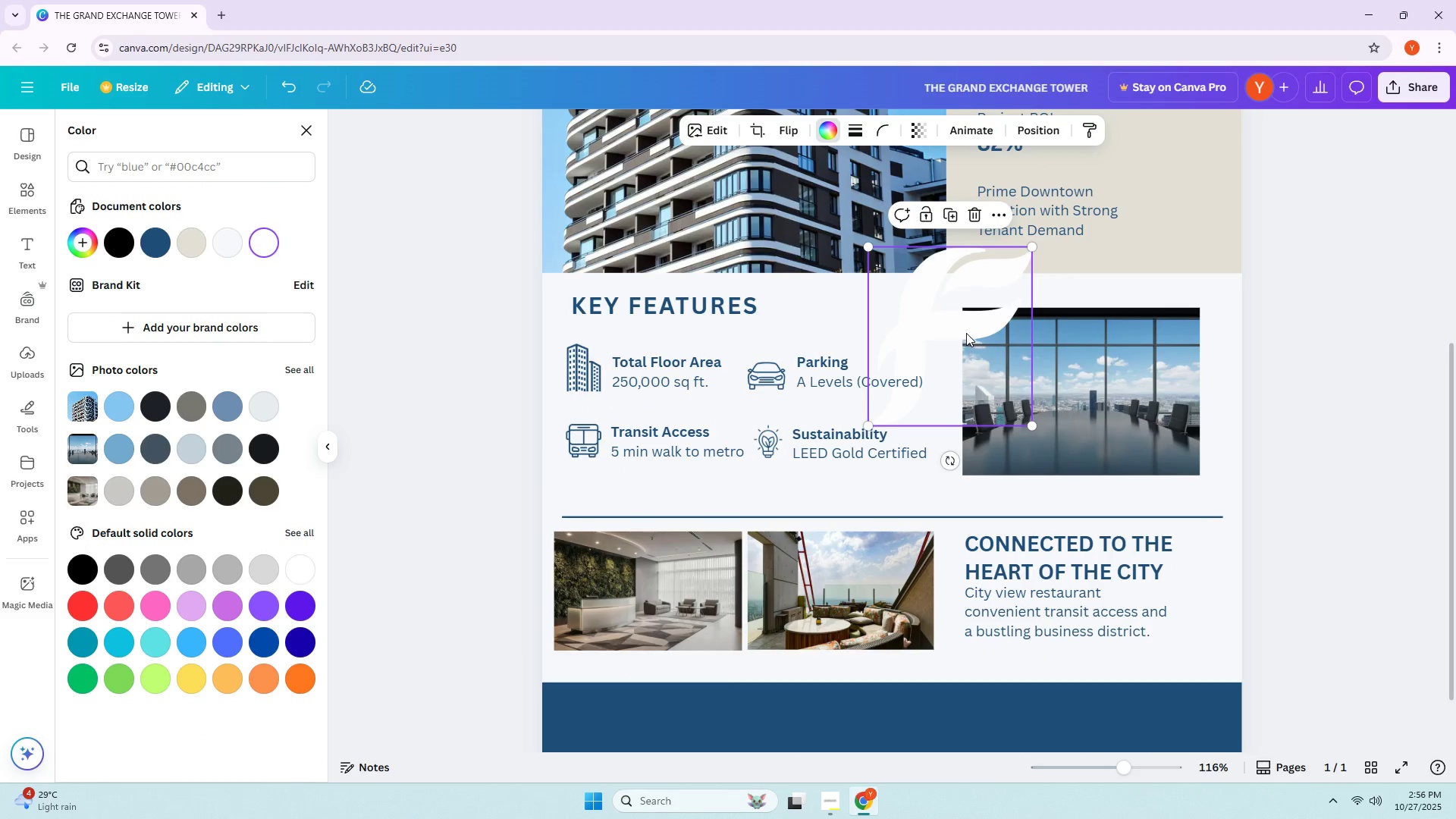 
left_click_drag(start_coordinate=[955, 335], to_coordinate=[646, 630])
 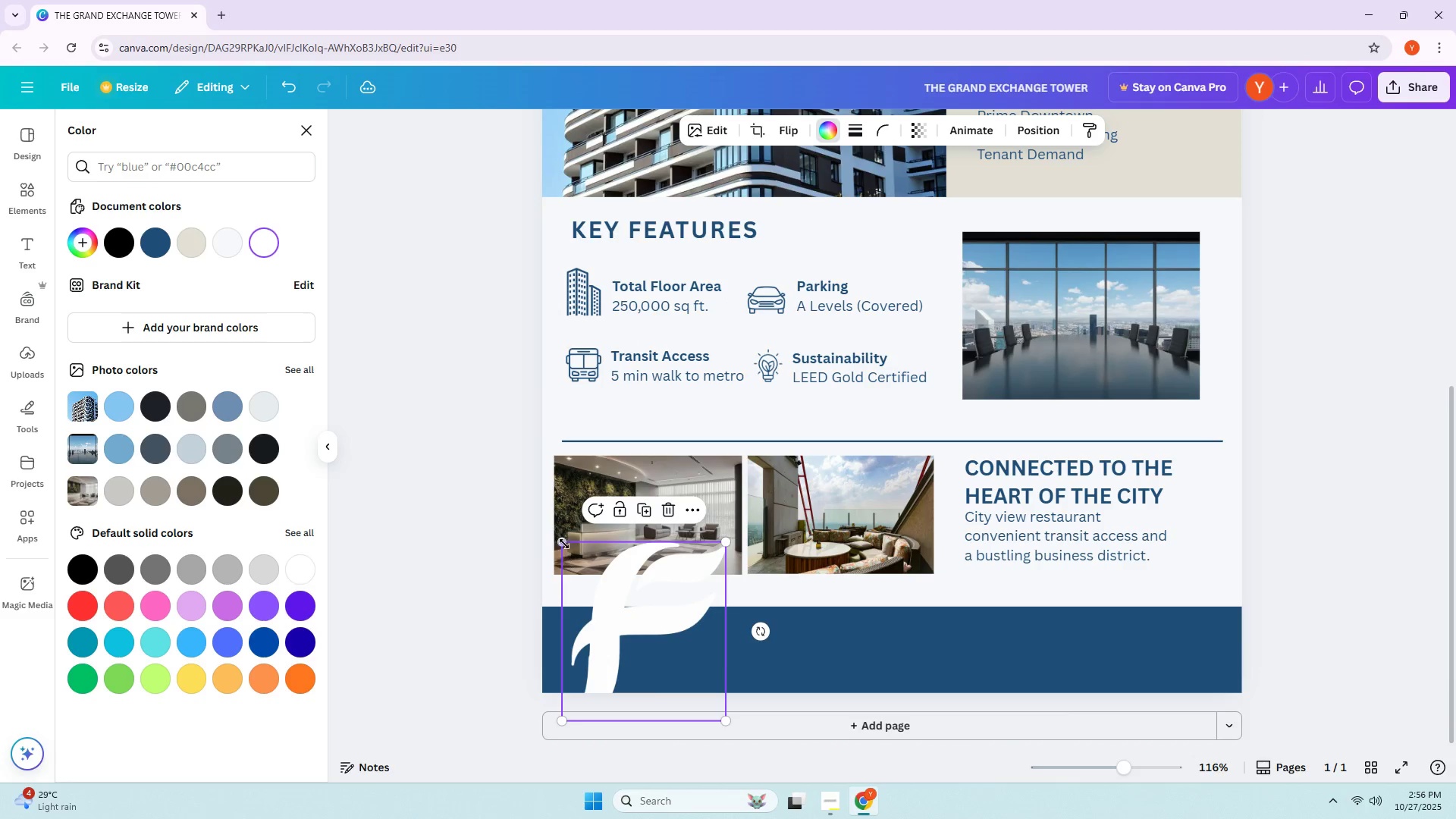 
scroll: coordinate [651, 640], scroll_direction: down, amount: 2.0
 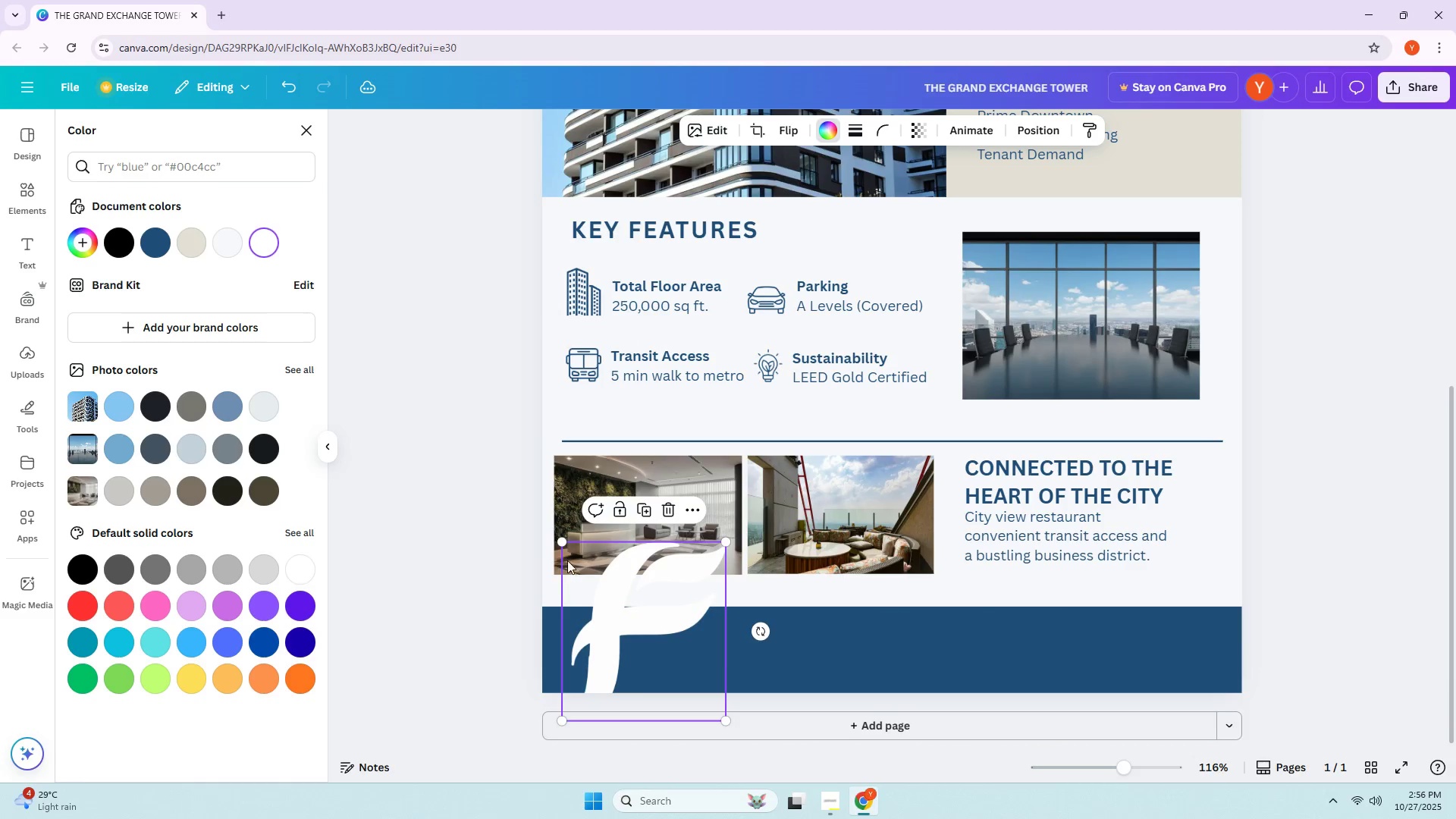 
left_click_drag(start_coordinate=[564, 544], to_coordinate=[691, 659])
 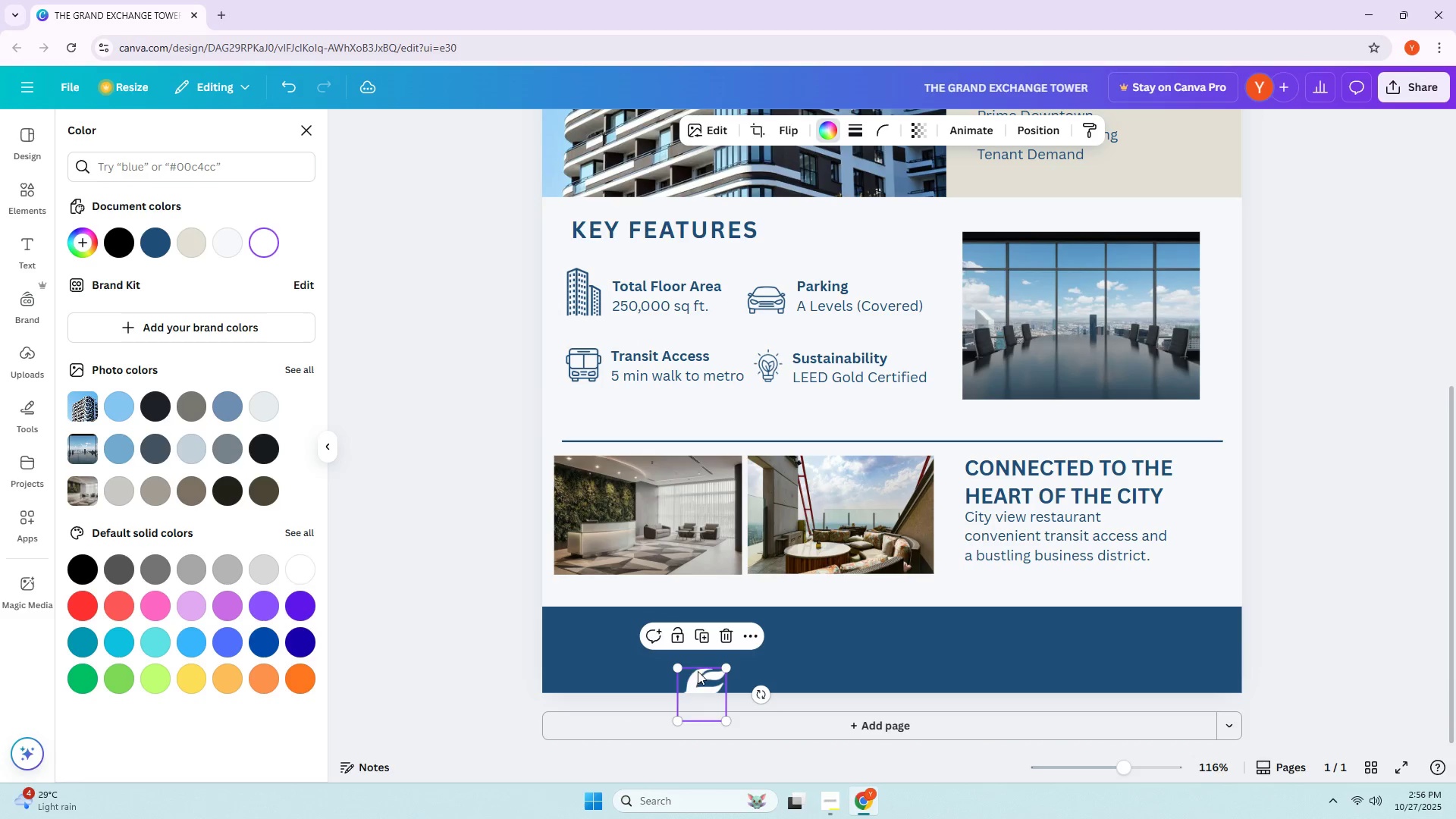 
left_click_drag(start_coordinate=[698, 672], to_coordinate=[572, 630])
 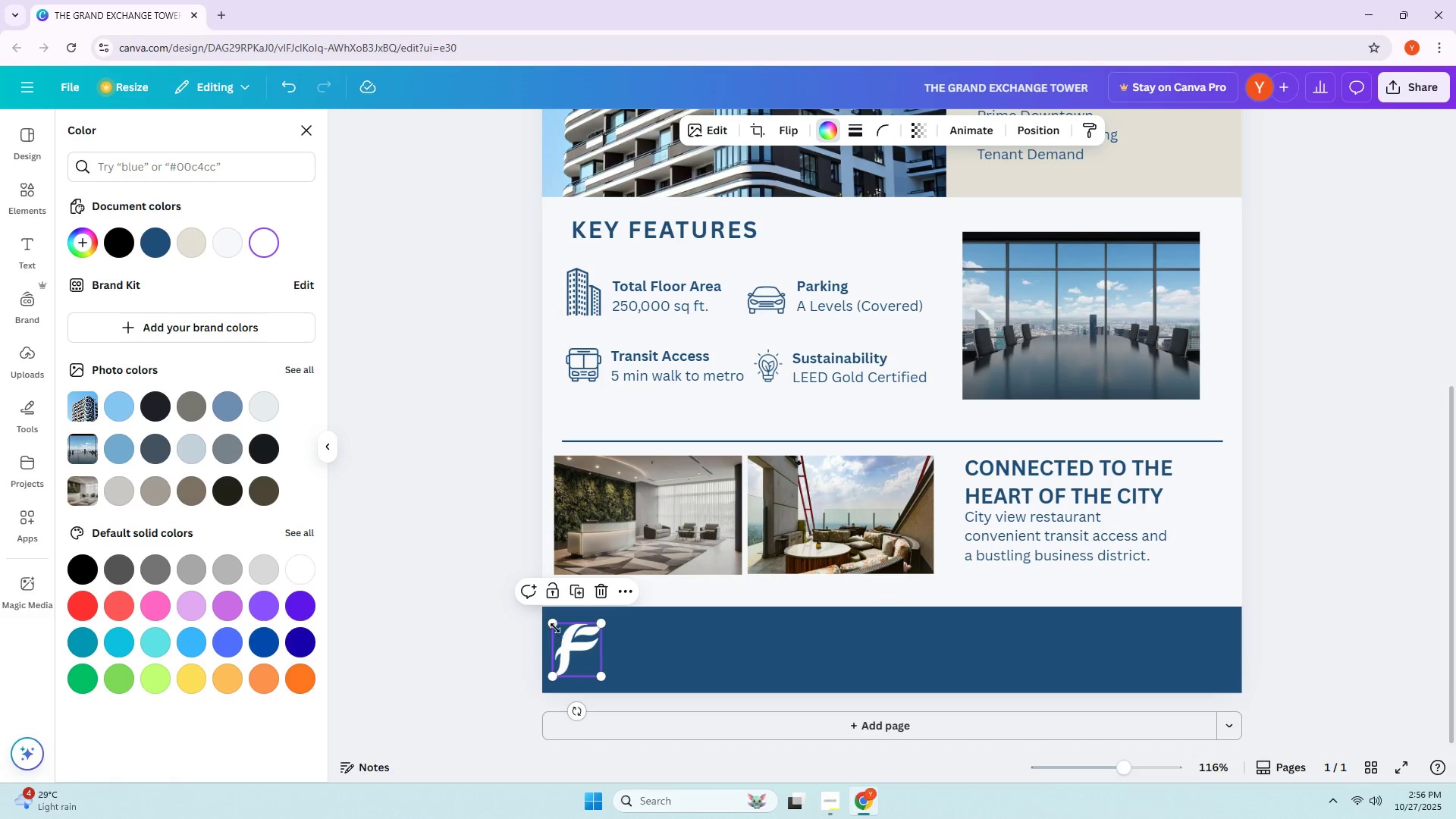 
left_click_drag(start_coordinate=[555, 626], to_coordinate=[569, 636])
 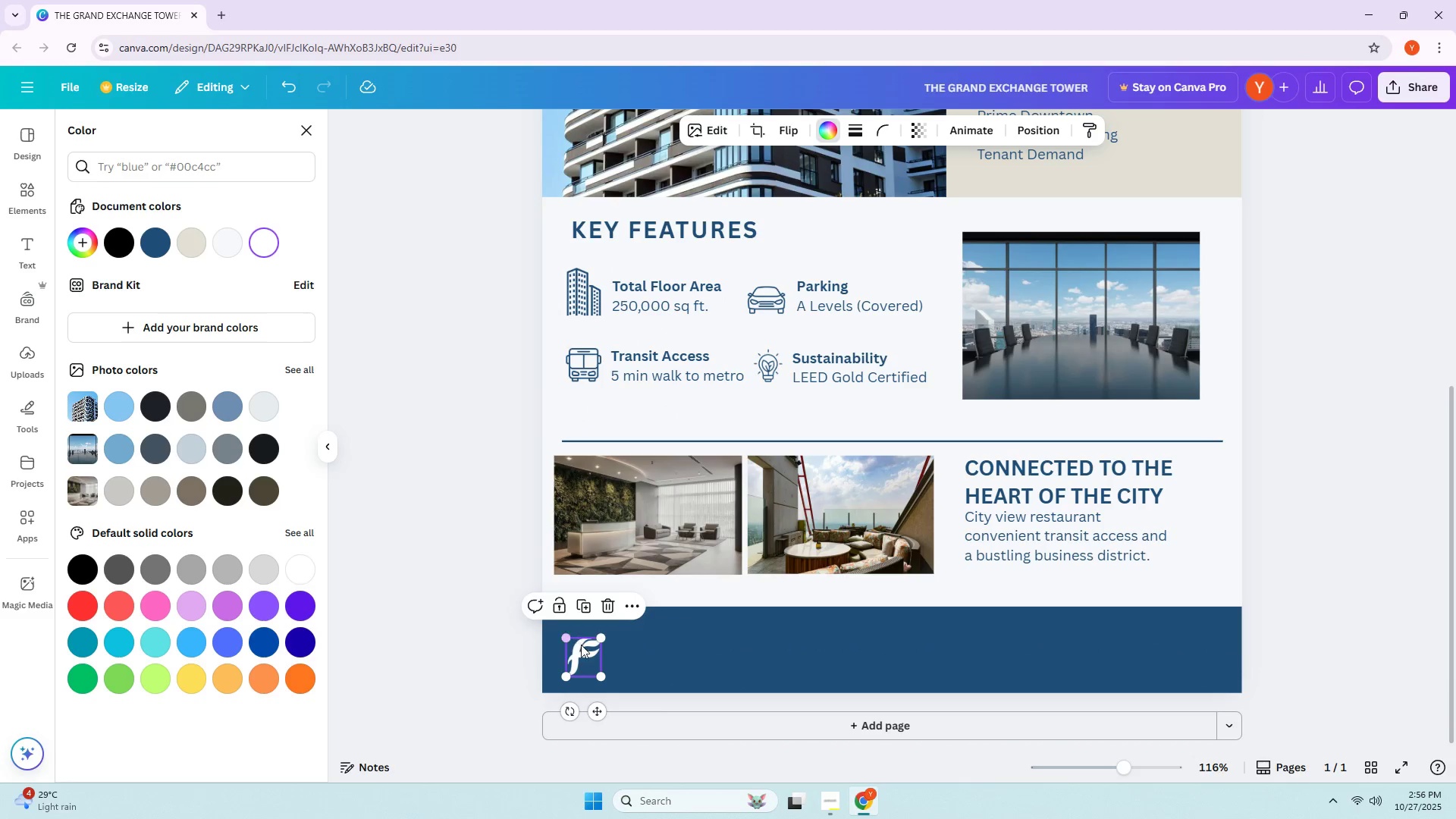 
left_click_drag(start_coordinate=[582, 645], to_coordinate=[571, 642])
 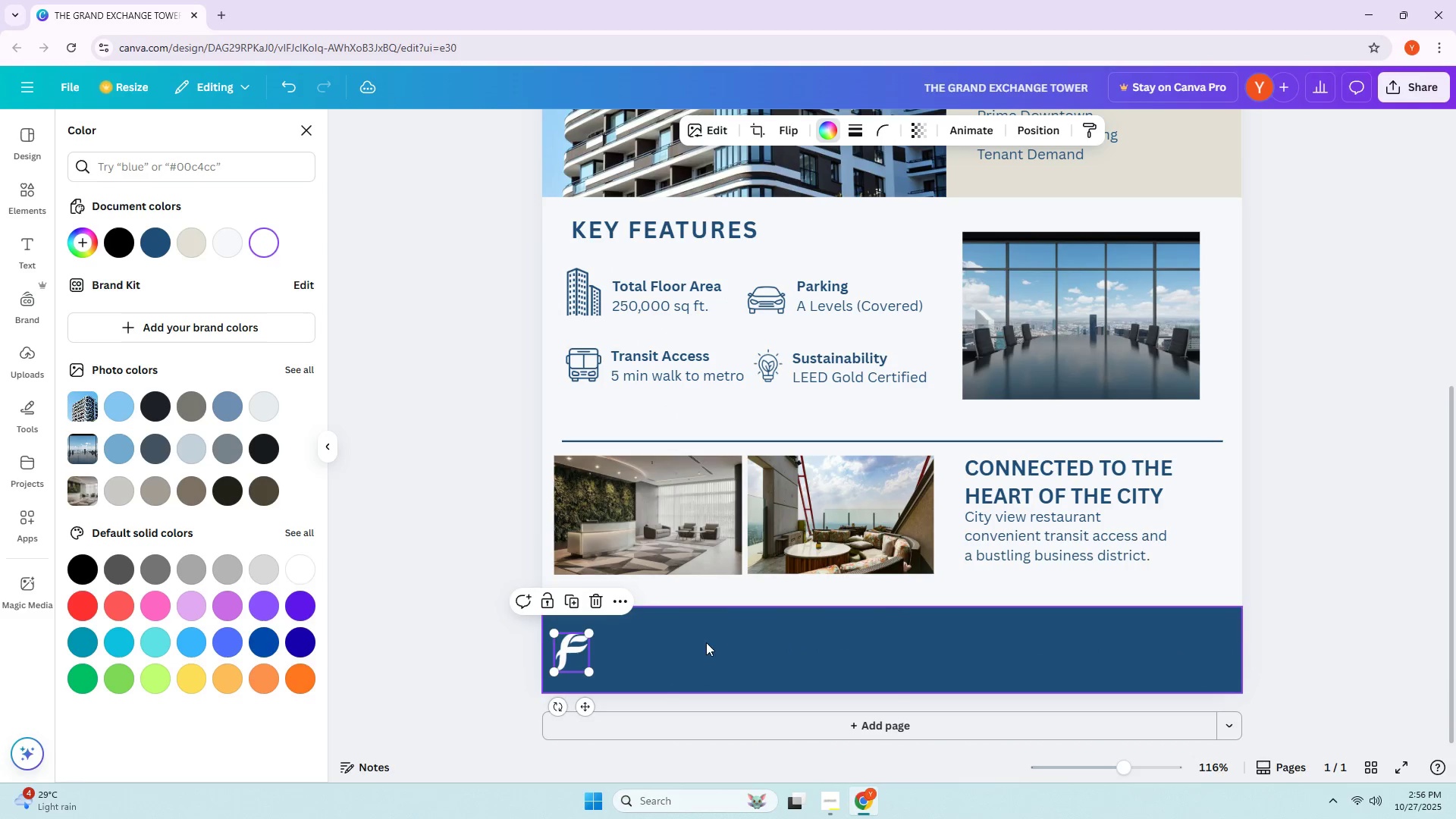 
left_click([706, 642])
 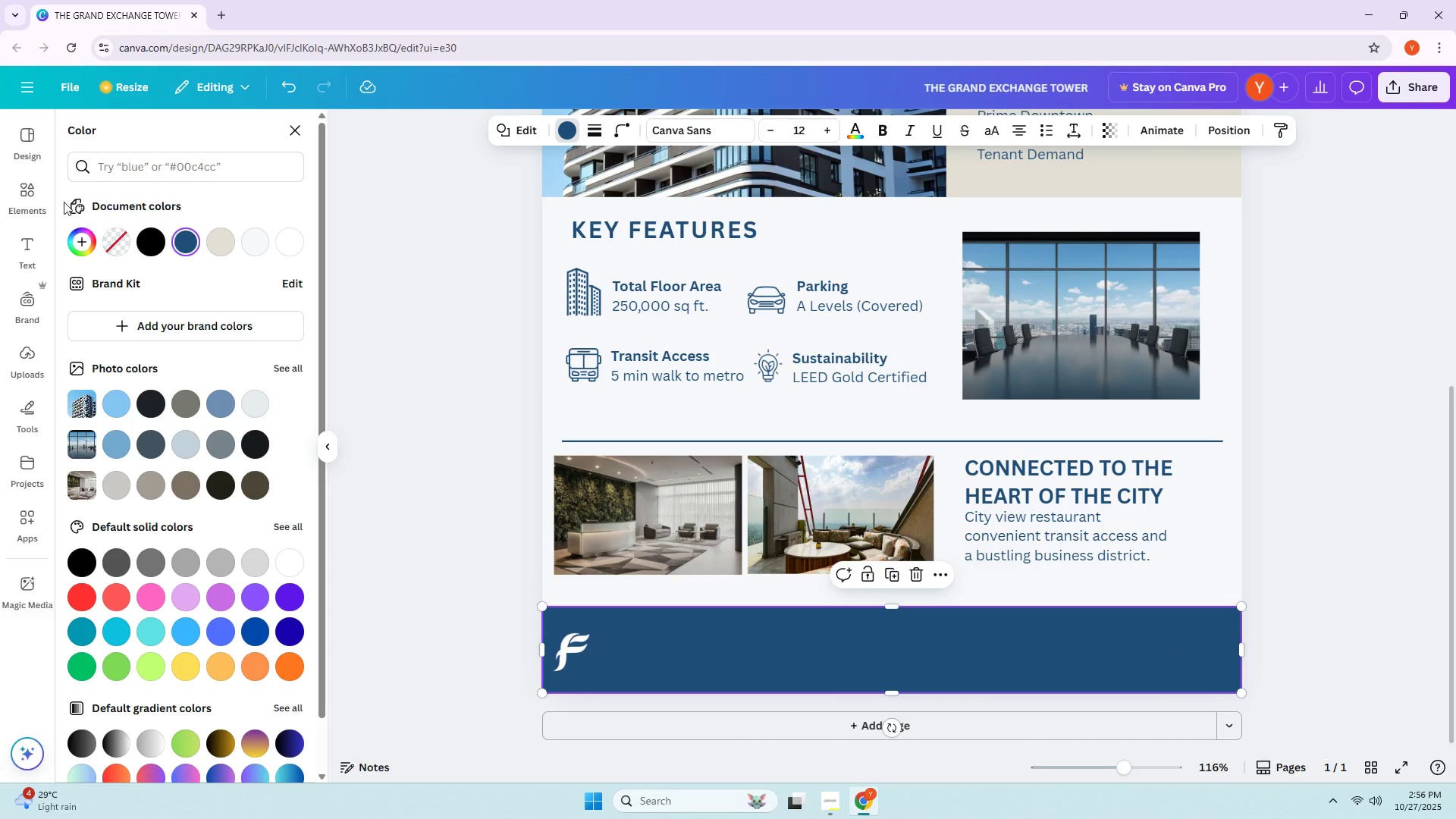 
left_click([44, 190])
 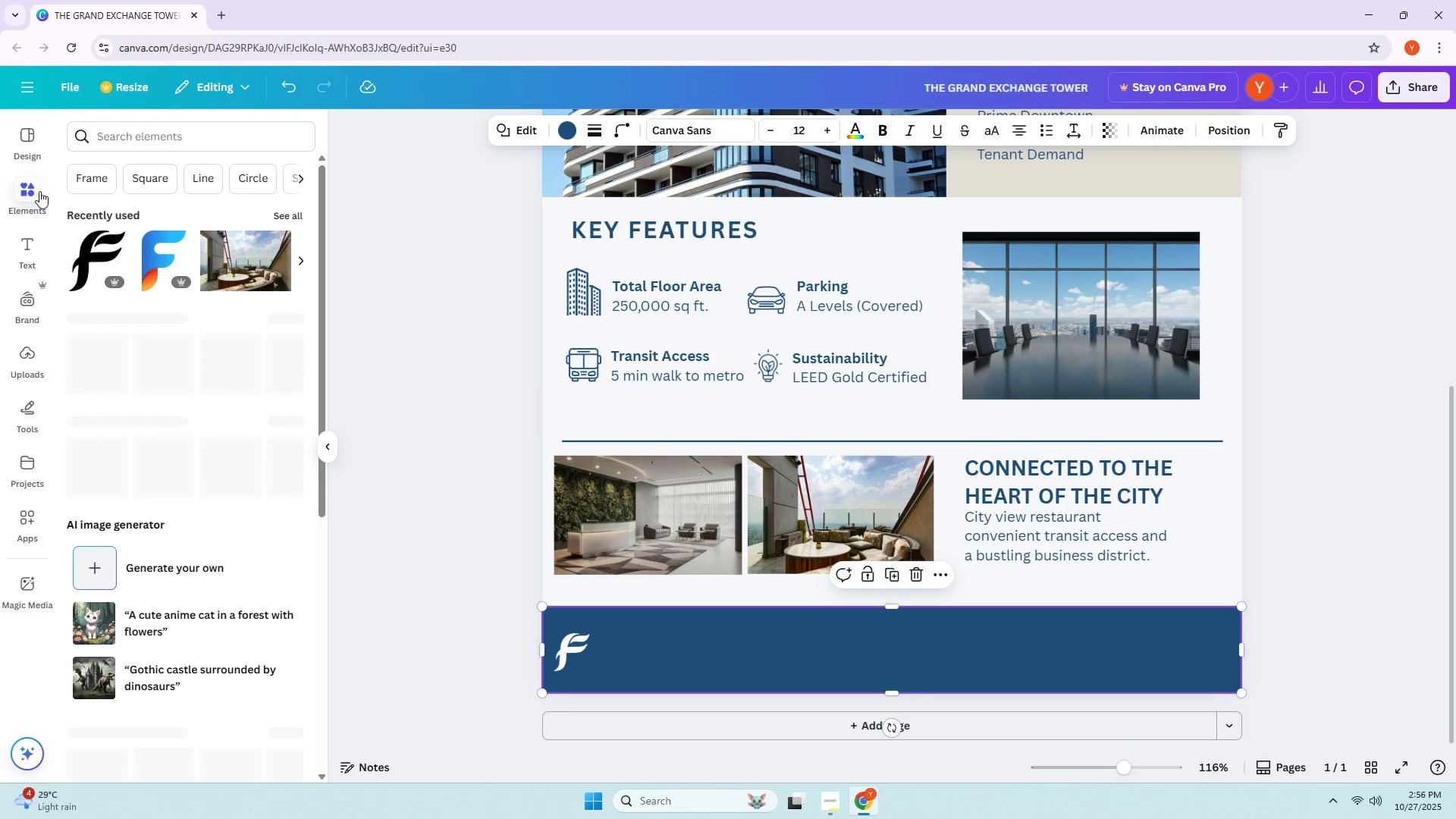 
left_click([17, 239])
 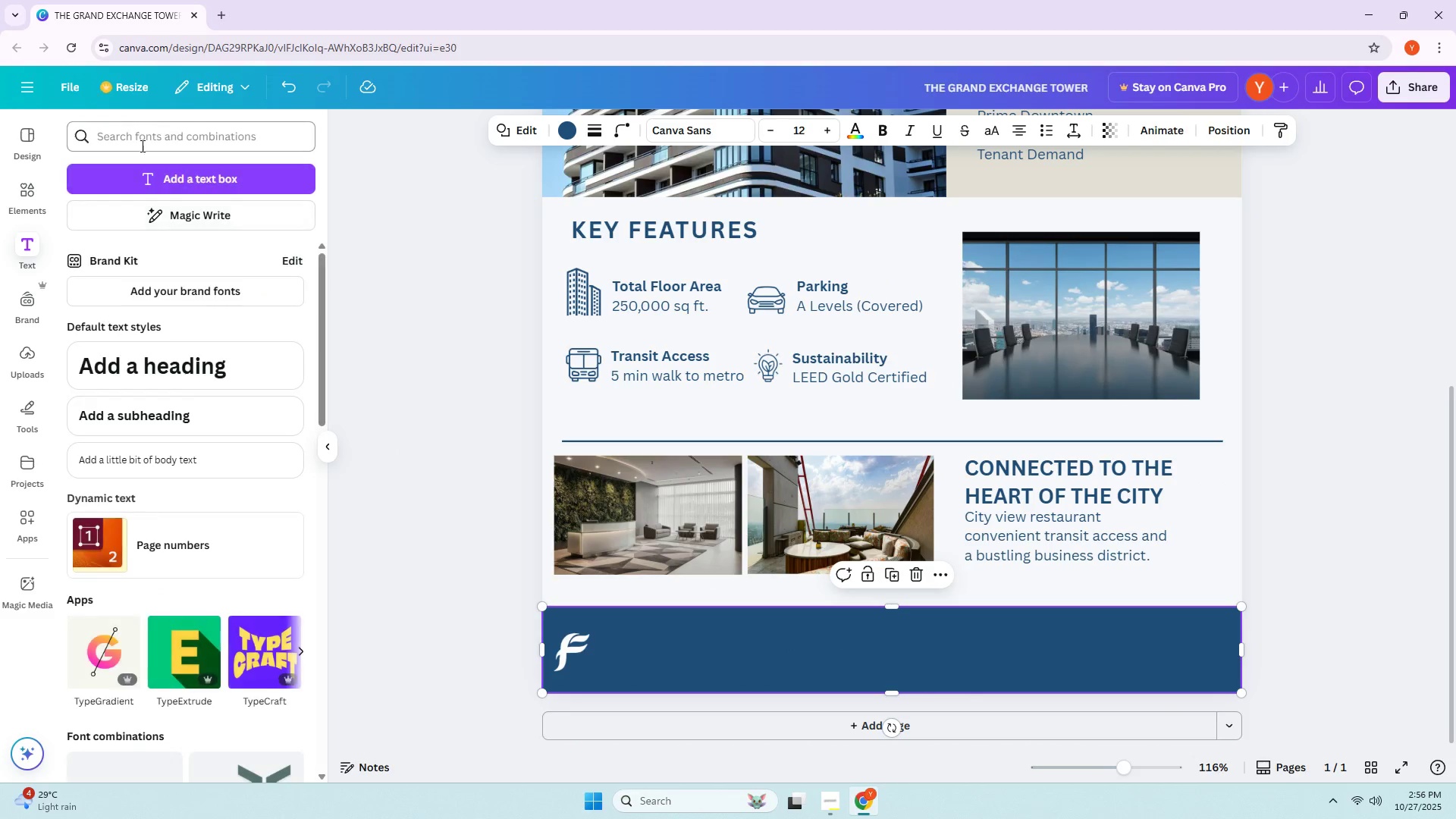 
left_click([149, 133])
 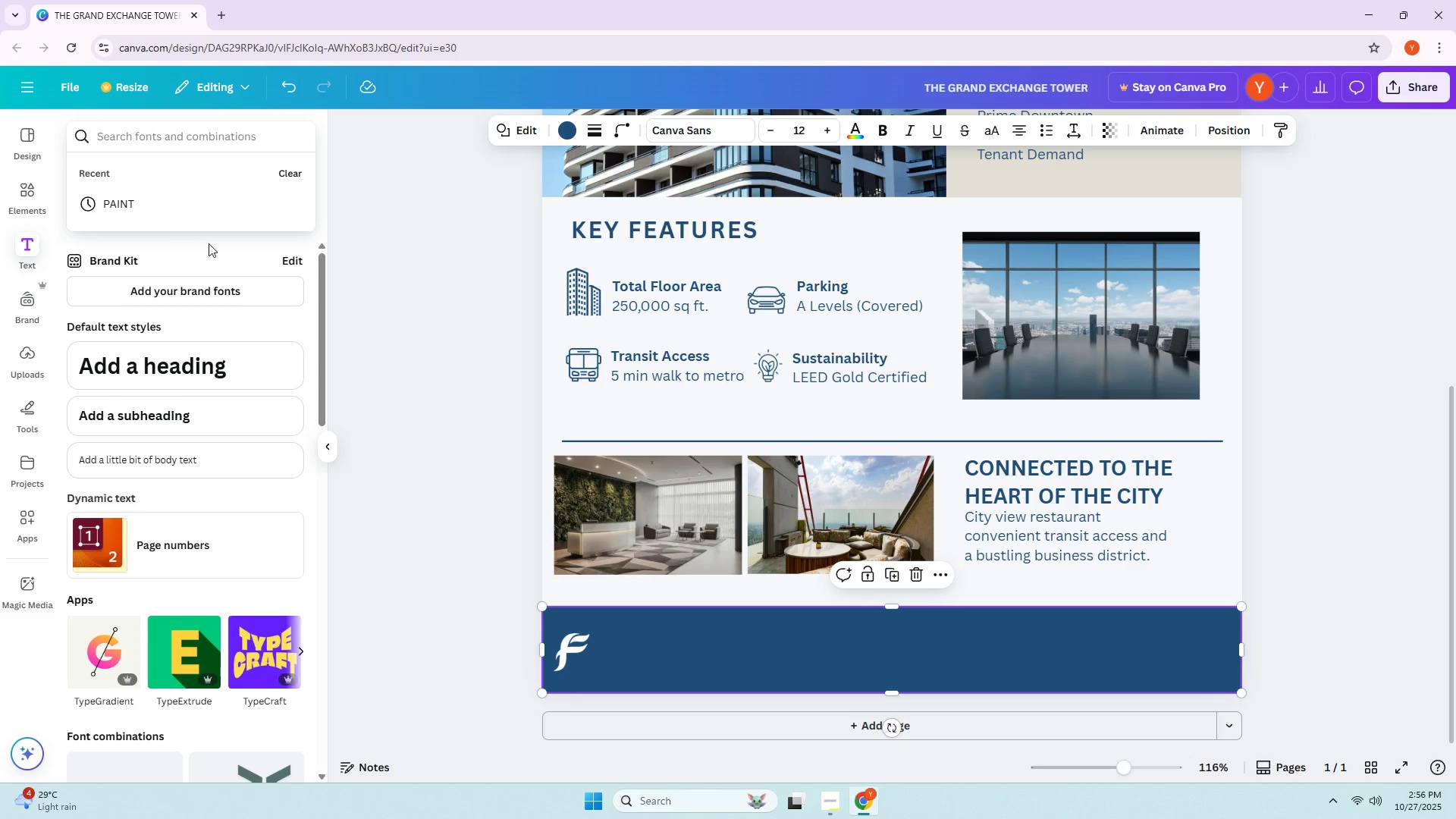 
double_click([193, 186])
 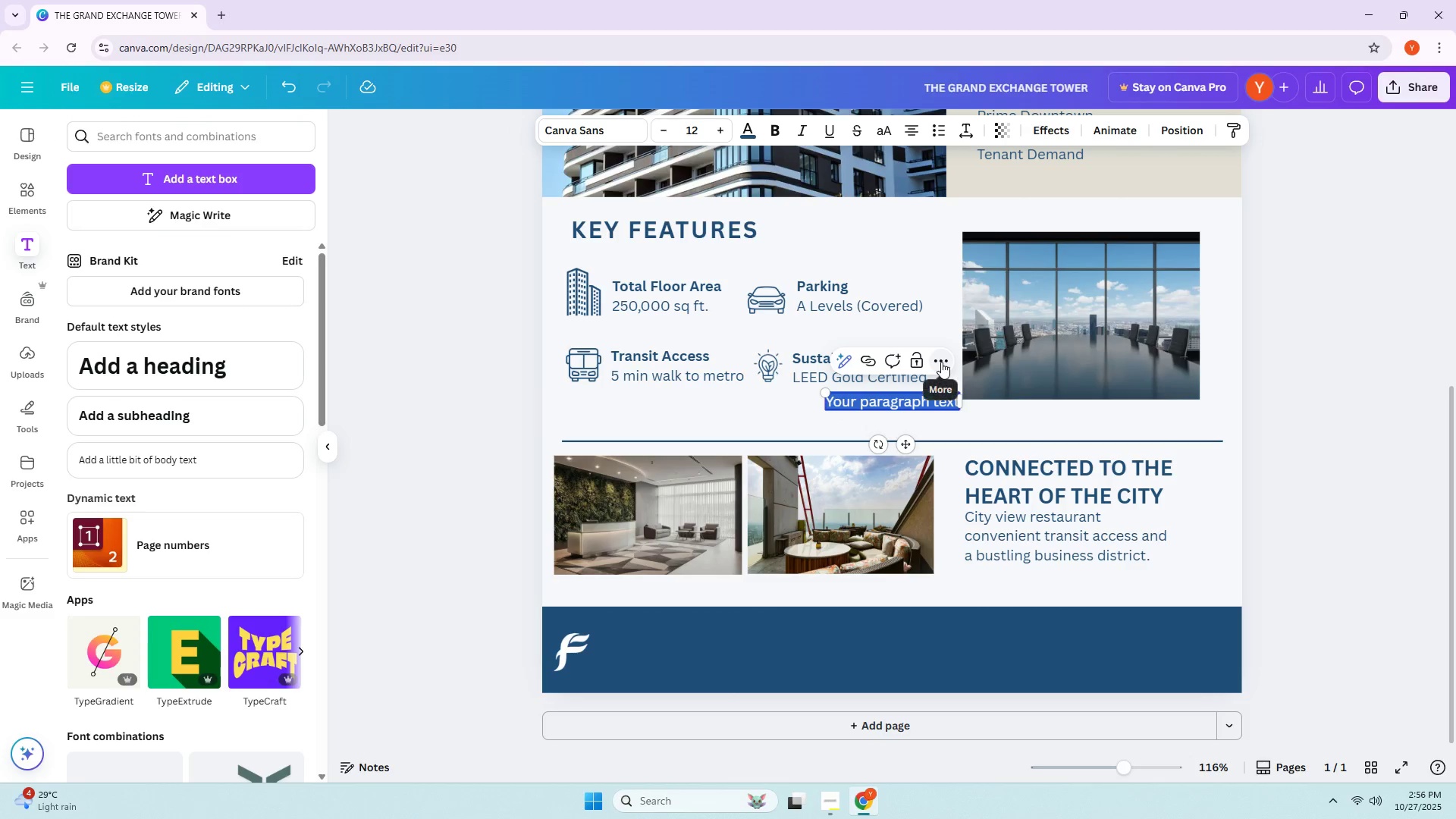 
type(FU)
key(Backspace)
type(IRNM)
key(Backspace)
key(Backspace)
key(Backspace)
type(RM LOGO)
 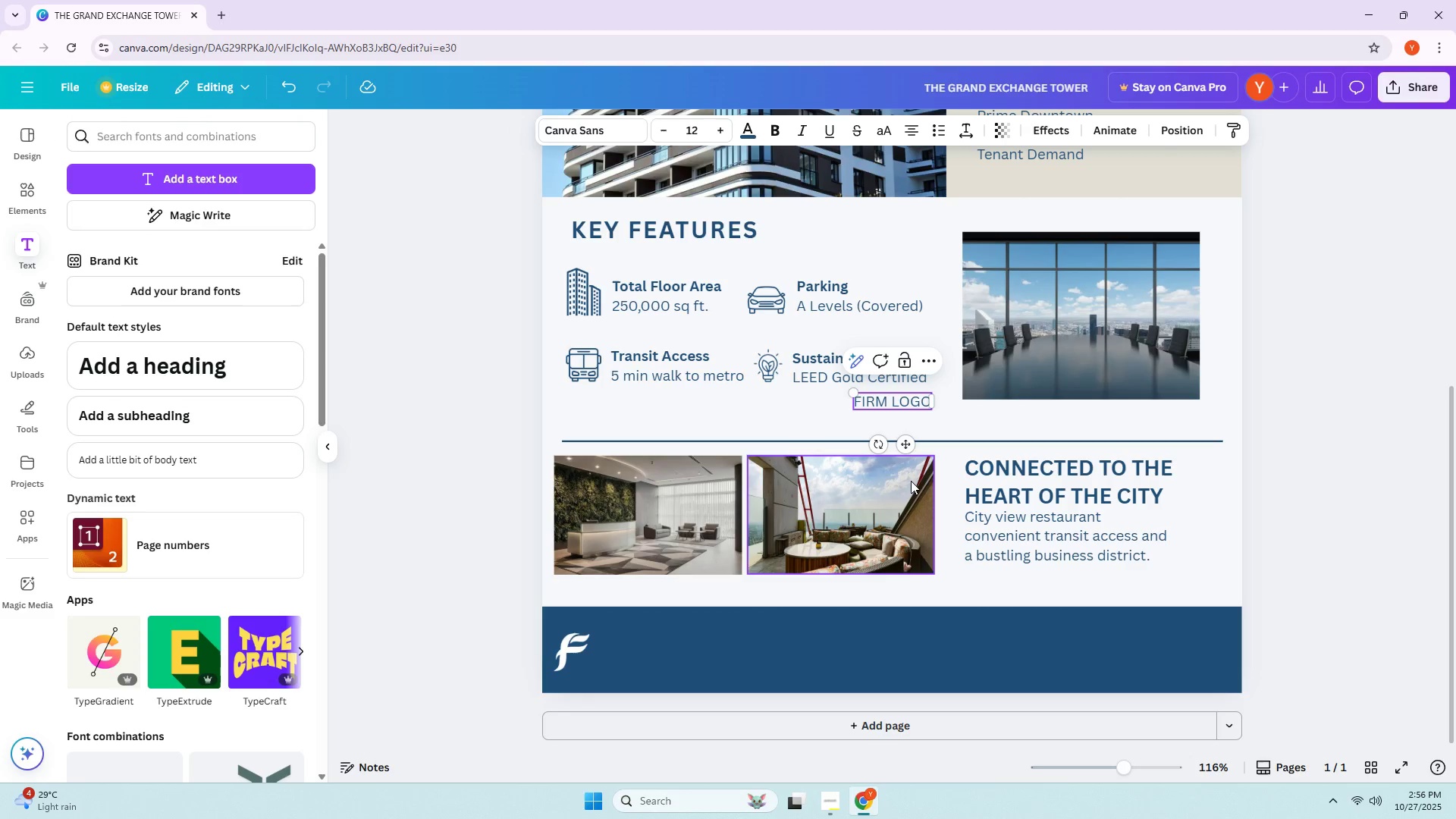 
left_click_drag(start_coordinate=[910, 444], to_coordinate=[663, 683])
 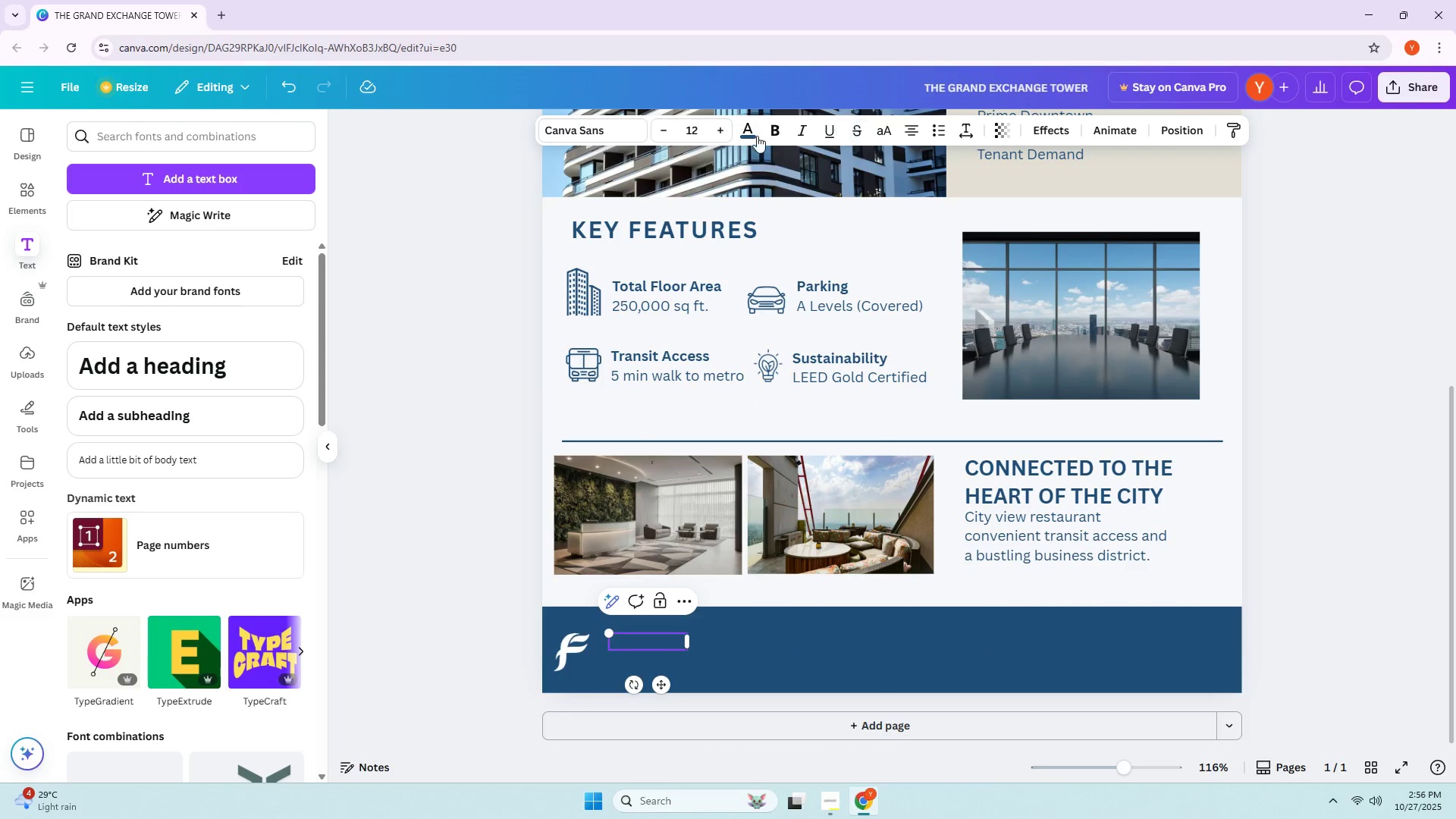 
left_click([754, 136])
 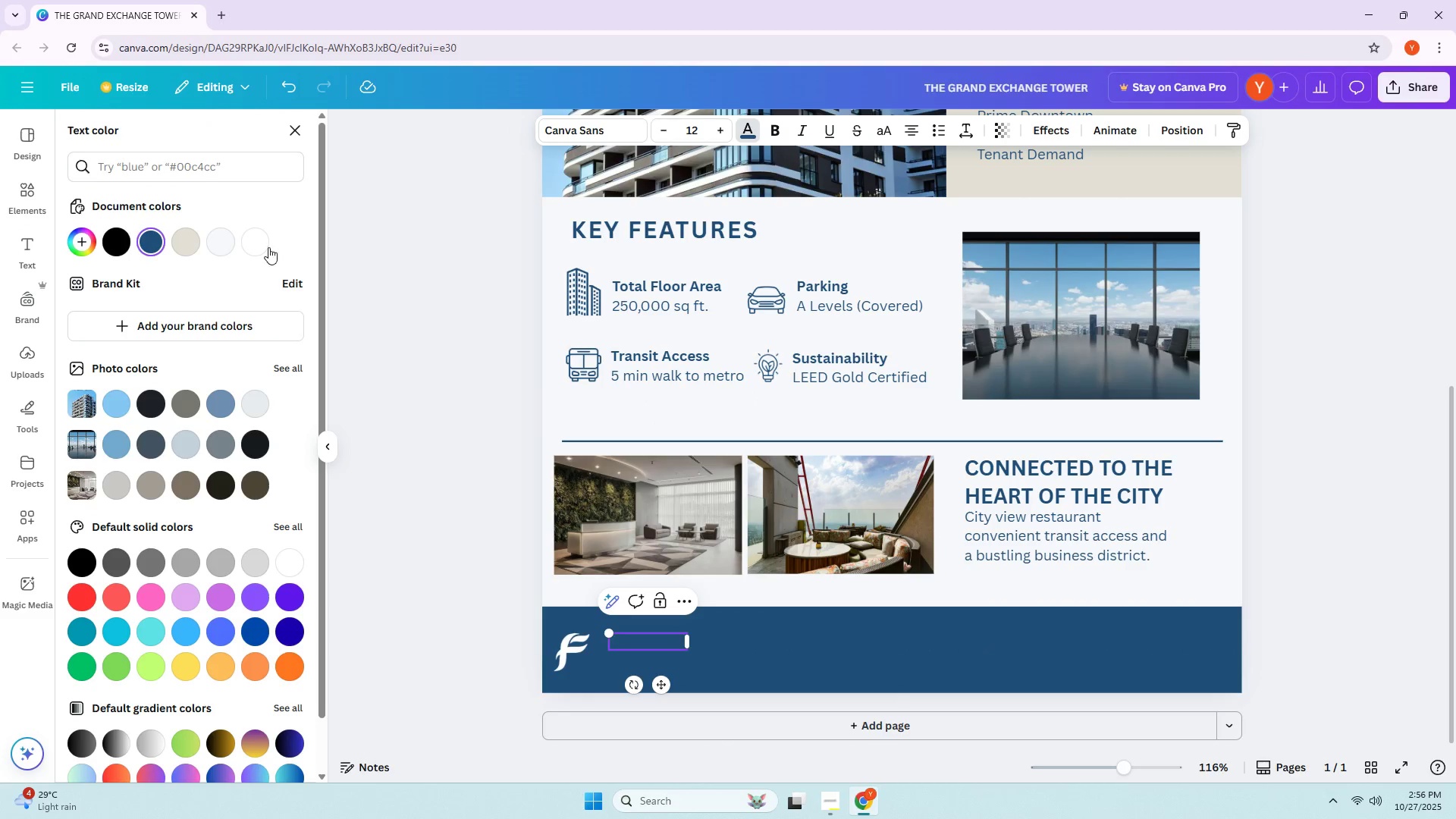 
left_click([265, 246])
 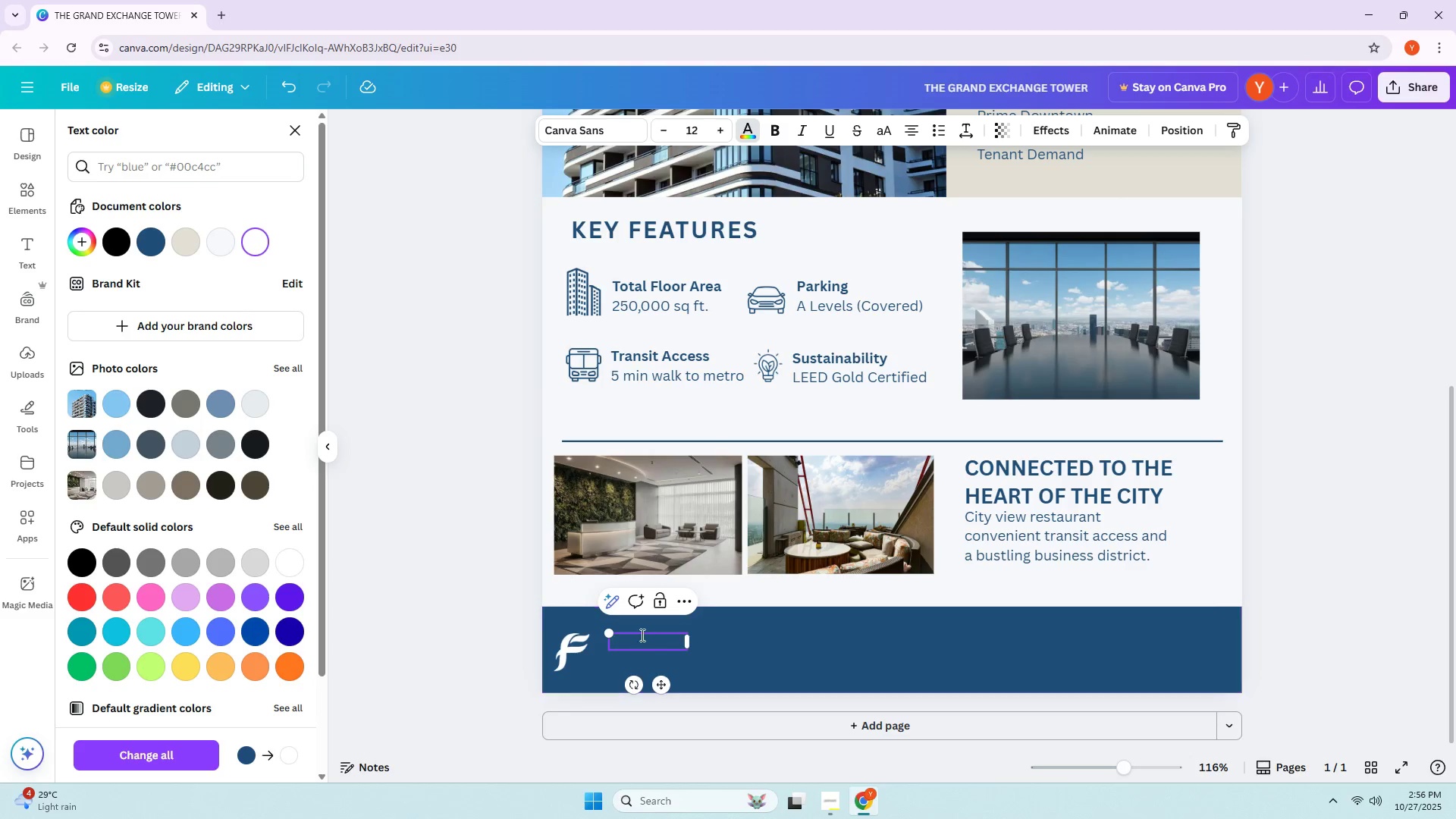 
double_click([645, 641])
 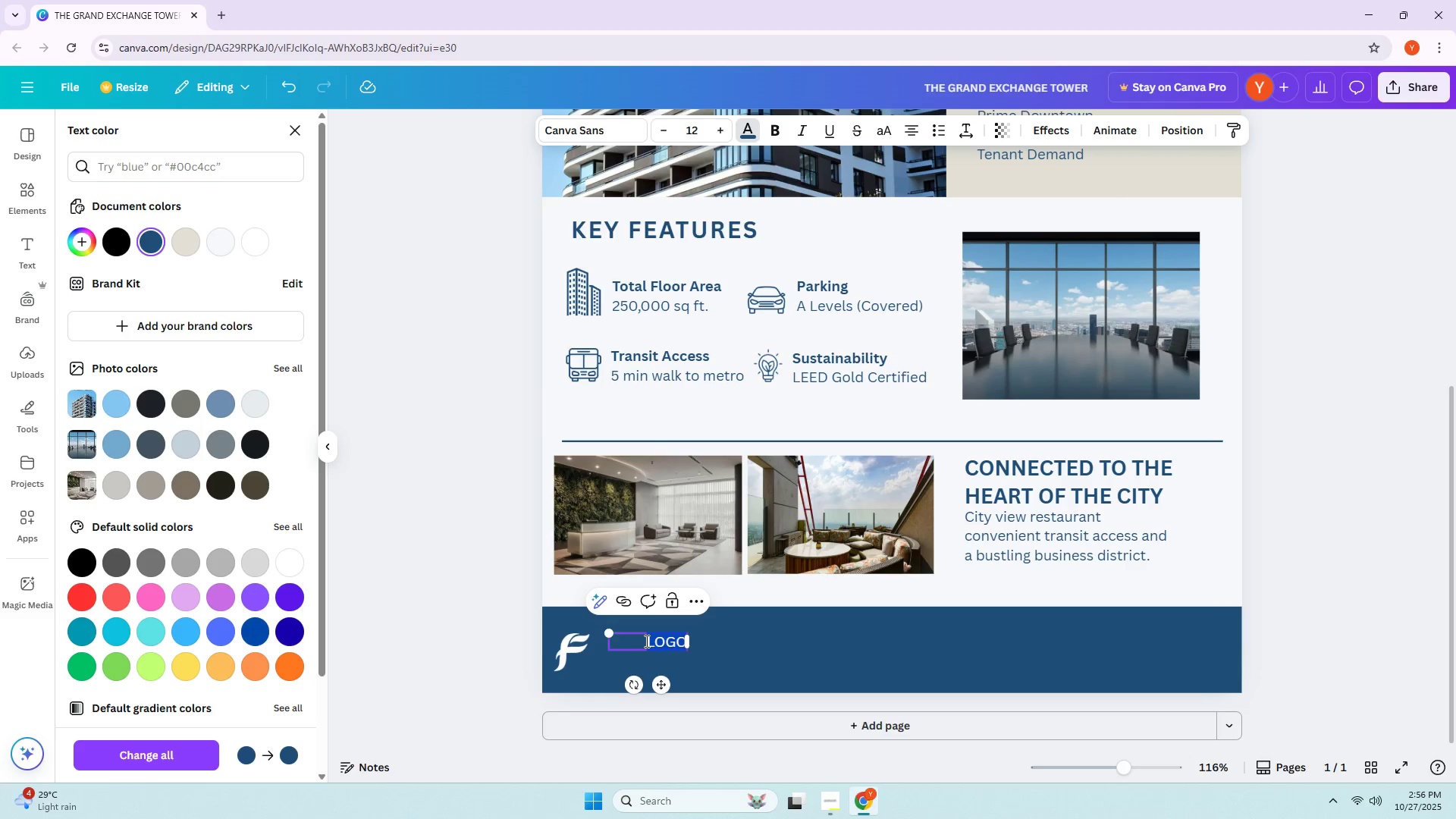 
triple_click([645, 641])
 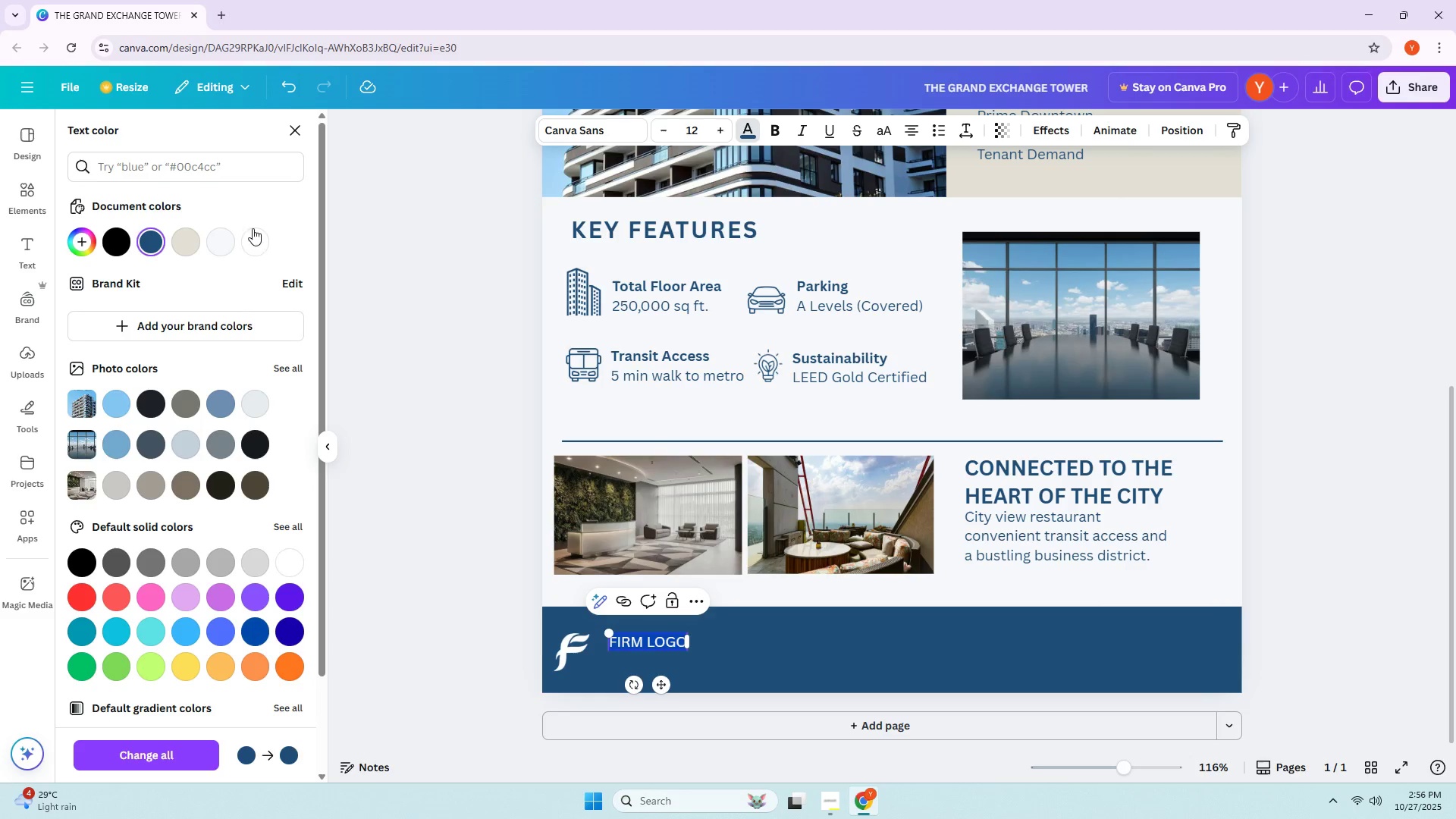 
left_click([256, 242])
 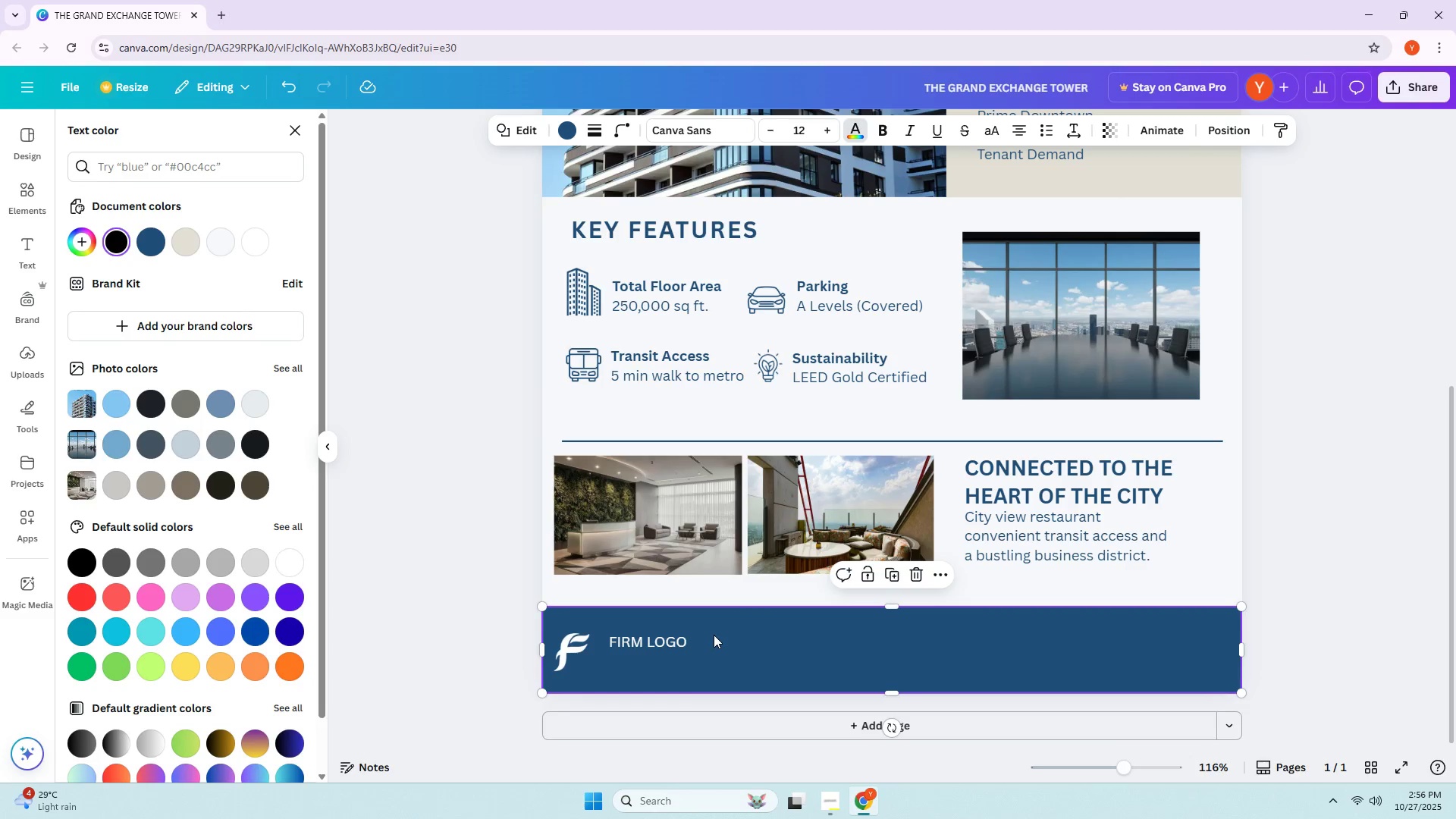 
double_click([659, 635])
 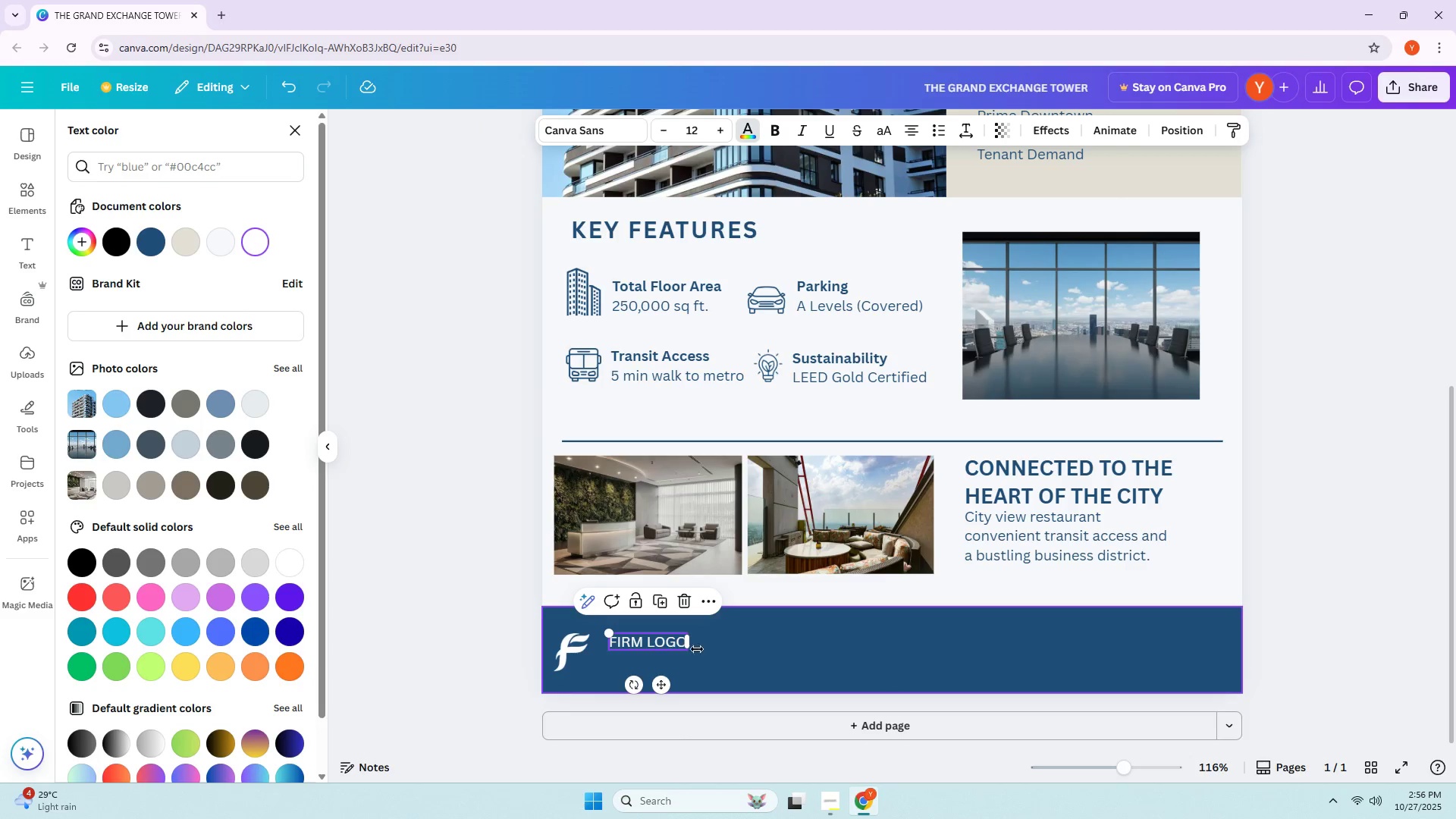 
left_click_drag(start_coordinate=[657, 641], to_coordinate=[694, 656])
 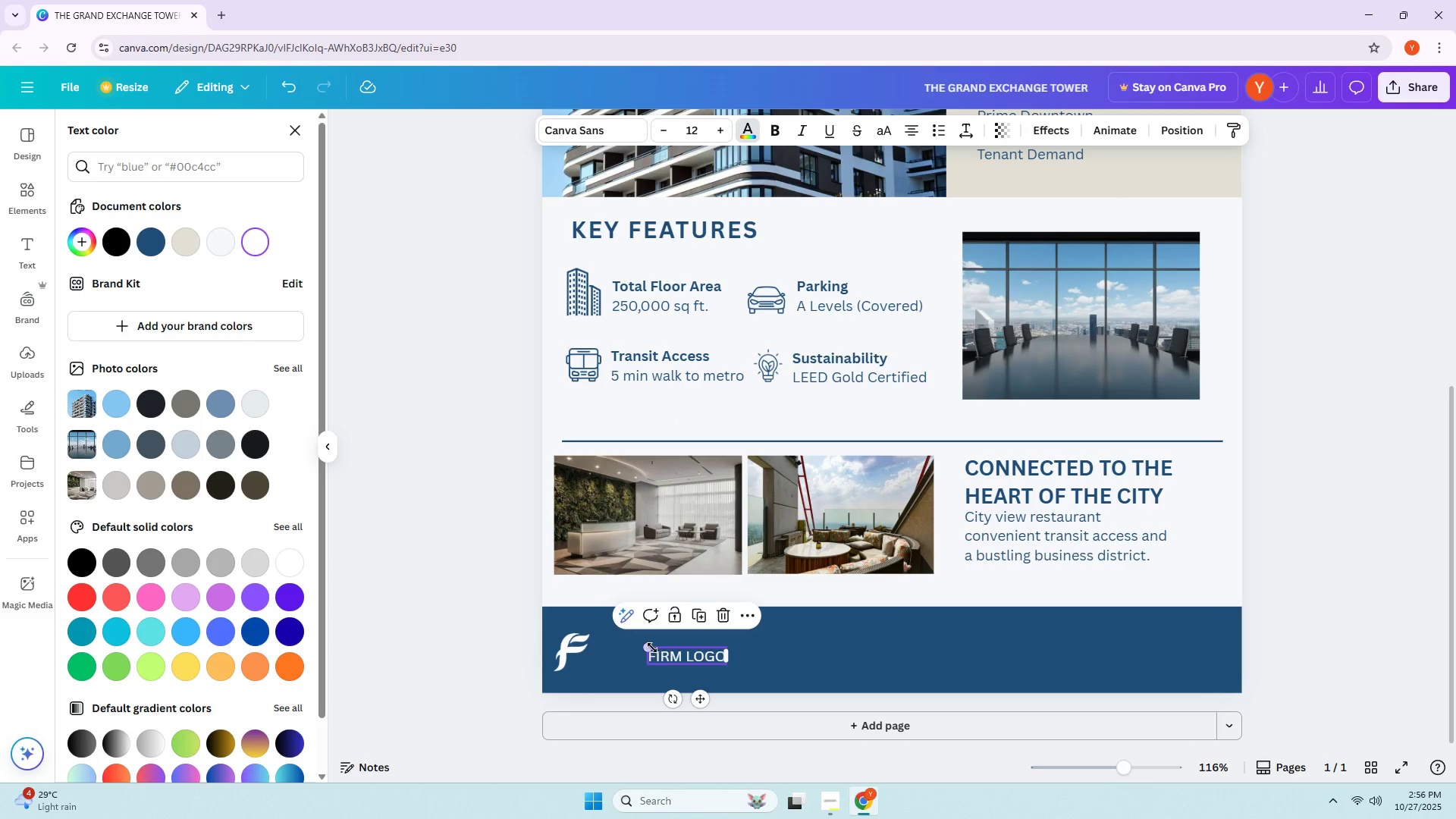 
left_click_drag(start_coordinate=[652, 648], to_coordinate=[602, 628])
 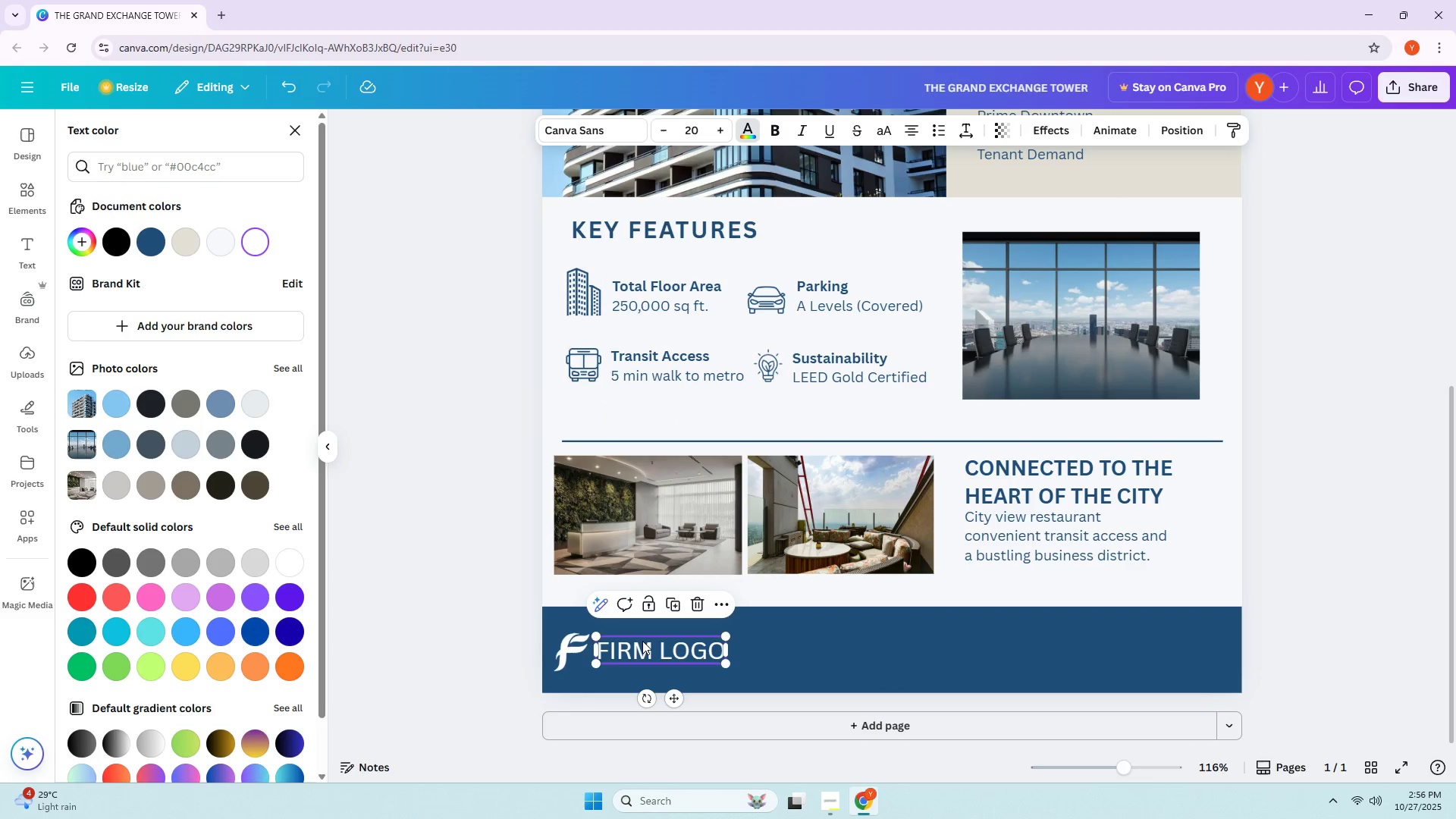 
left_click_drag(start_coordinate=[642, 641], to_coordinate=[665, 644])
 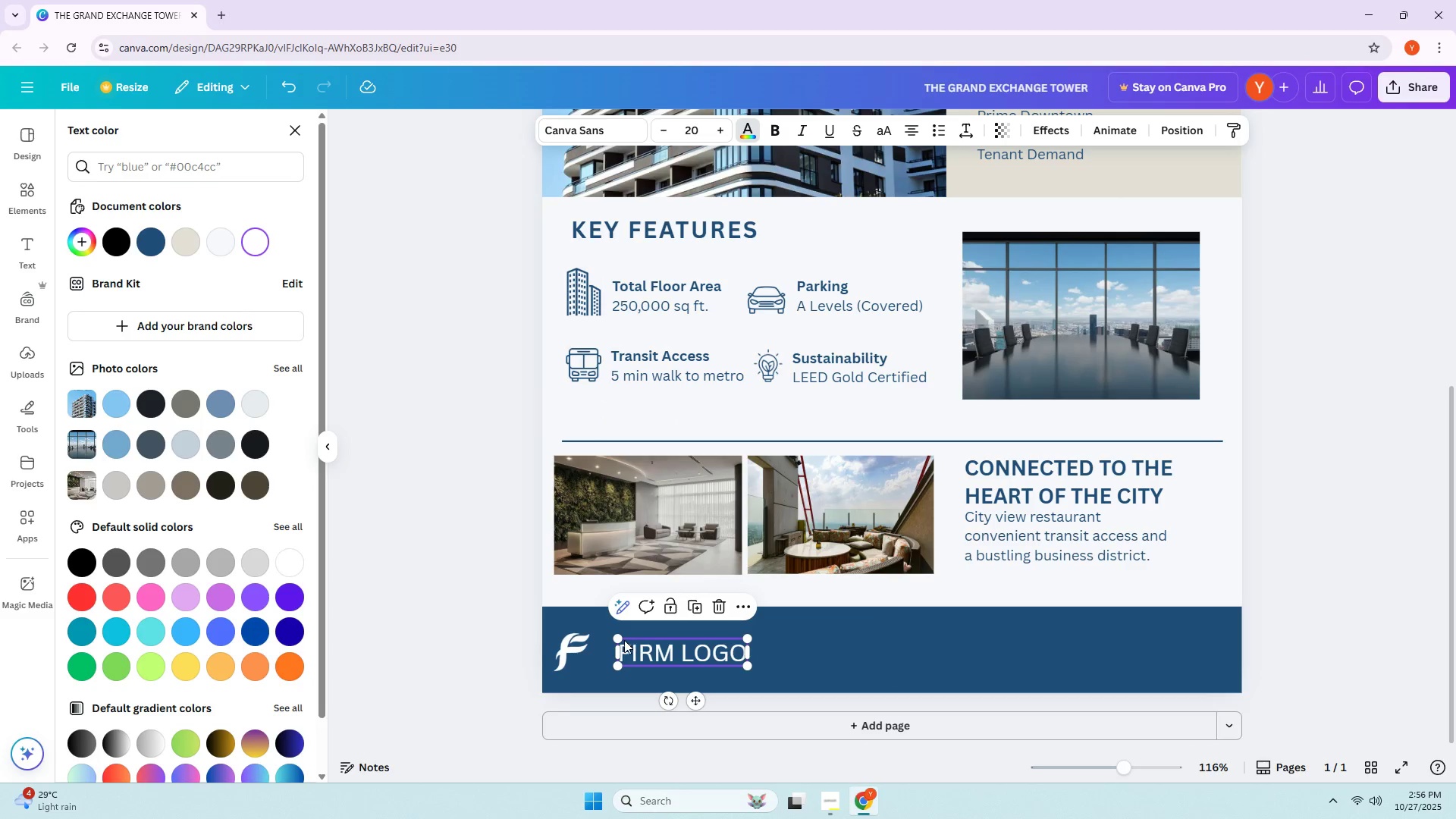 
left_click_drag(start_coordinate=[623, 639], to_coordinate=[621, 645])
 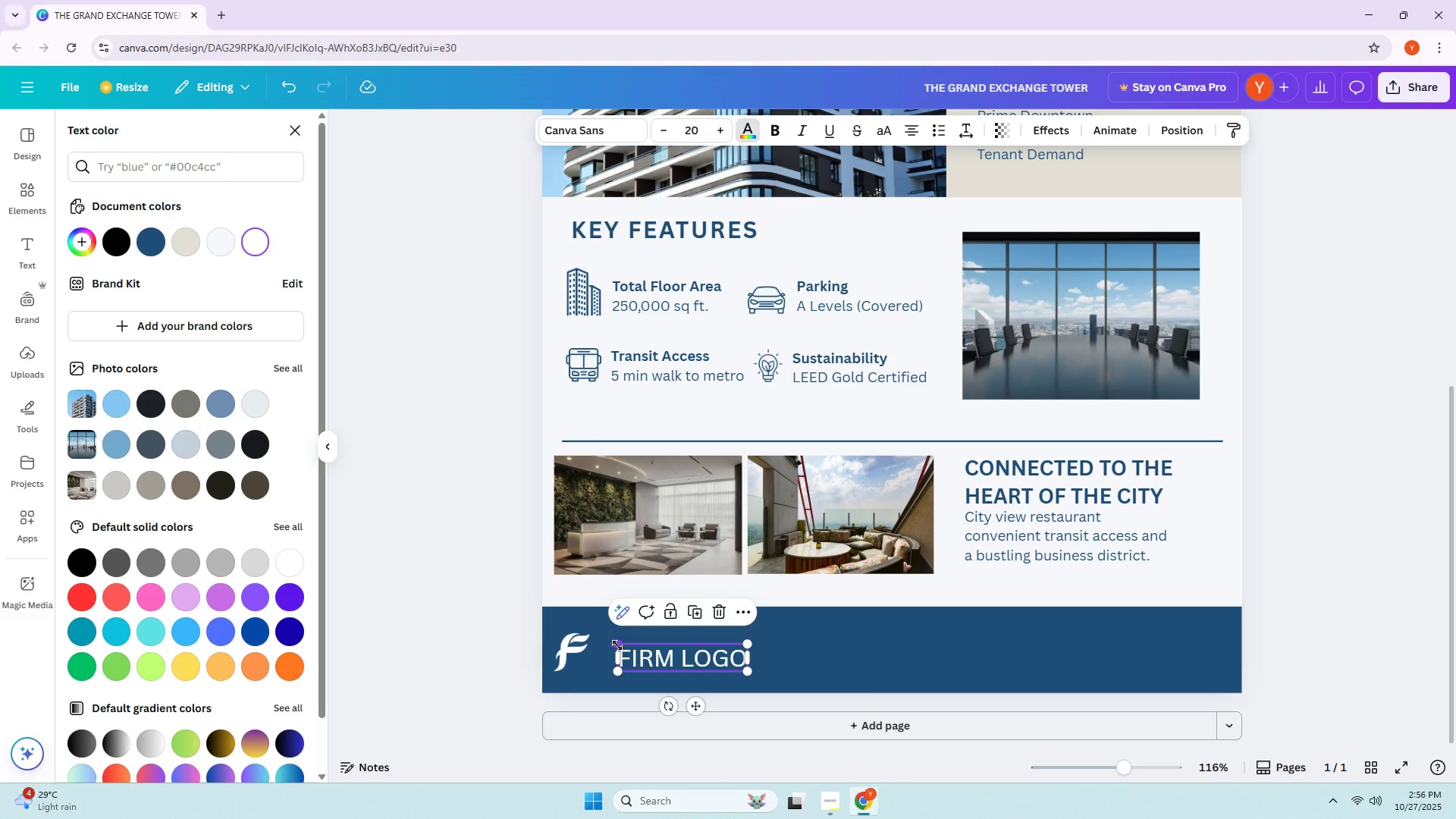 
left_click_drag(start_coordinate=[617, 645], to_coordinate=[603, 636])
 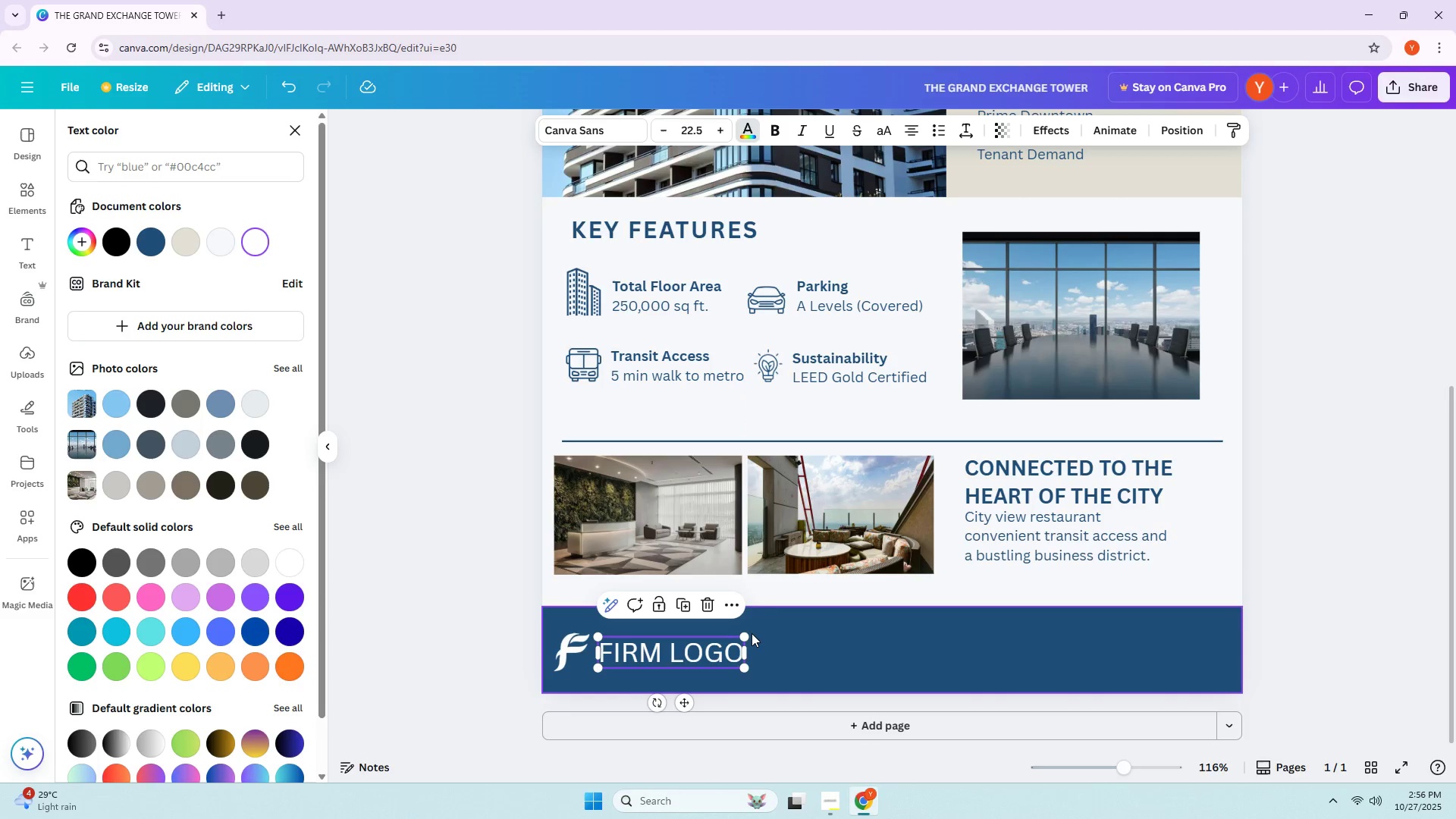 
wait(9.89)
 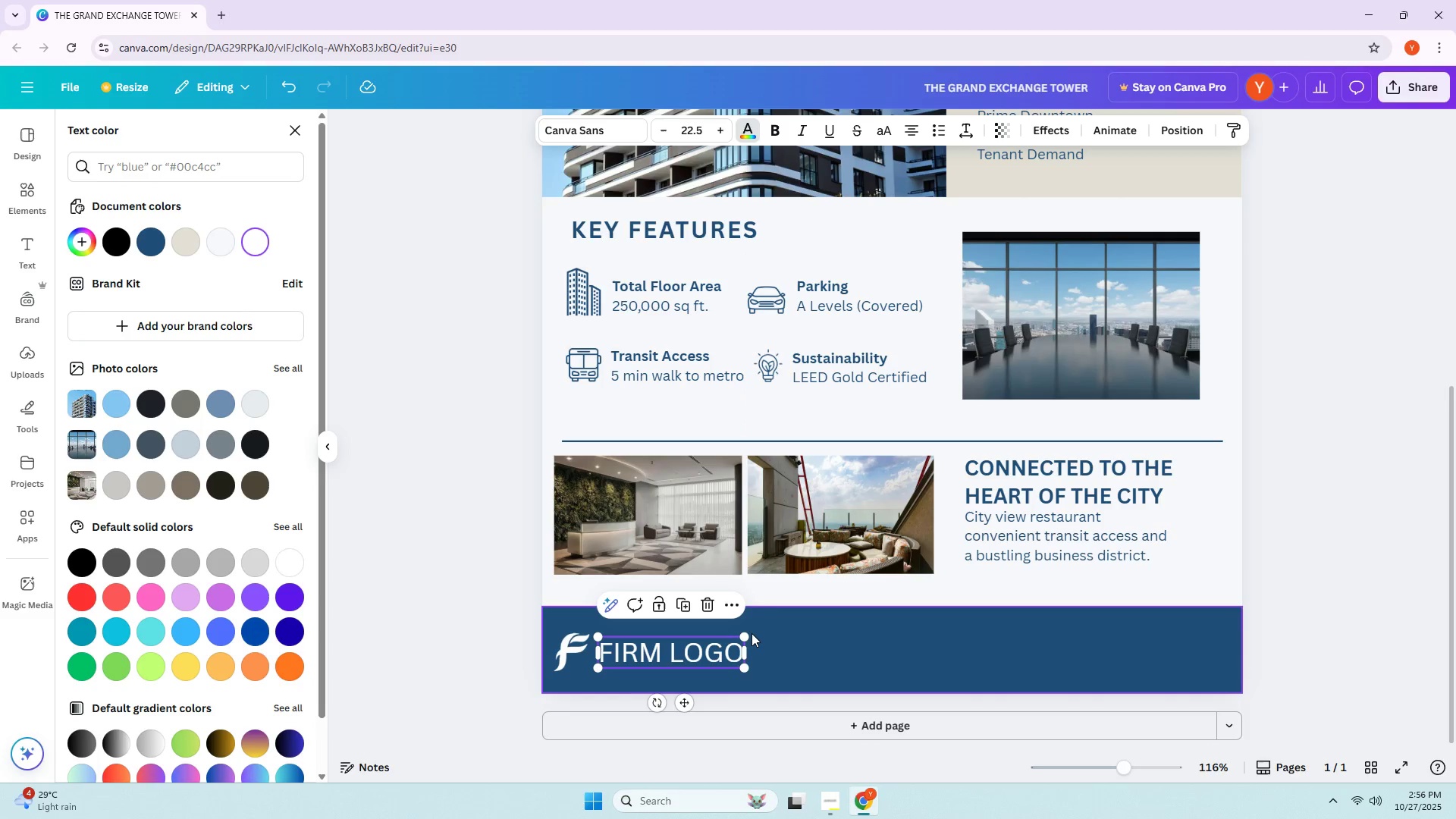 
left_click([811, 662])
 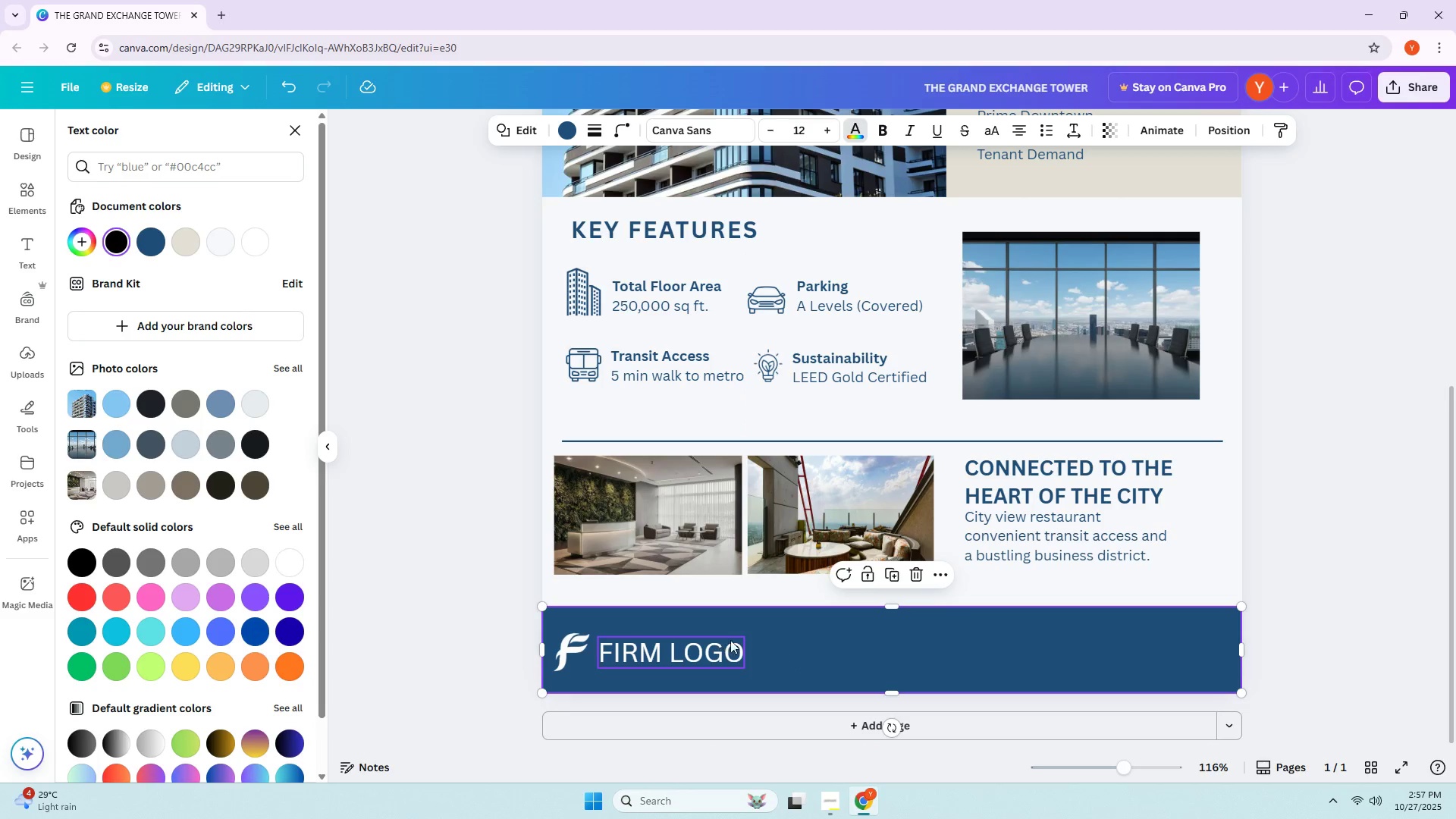 
left_click([780, 653])
 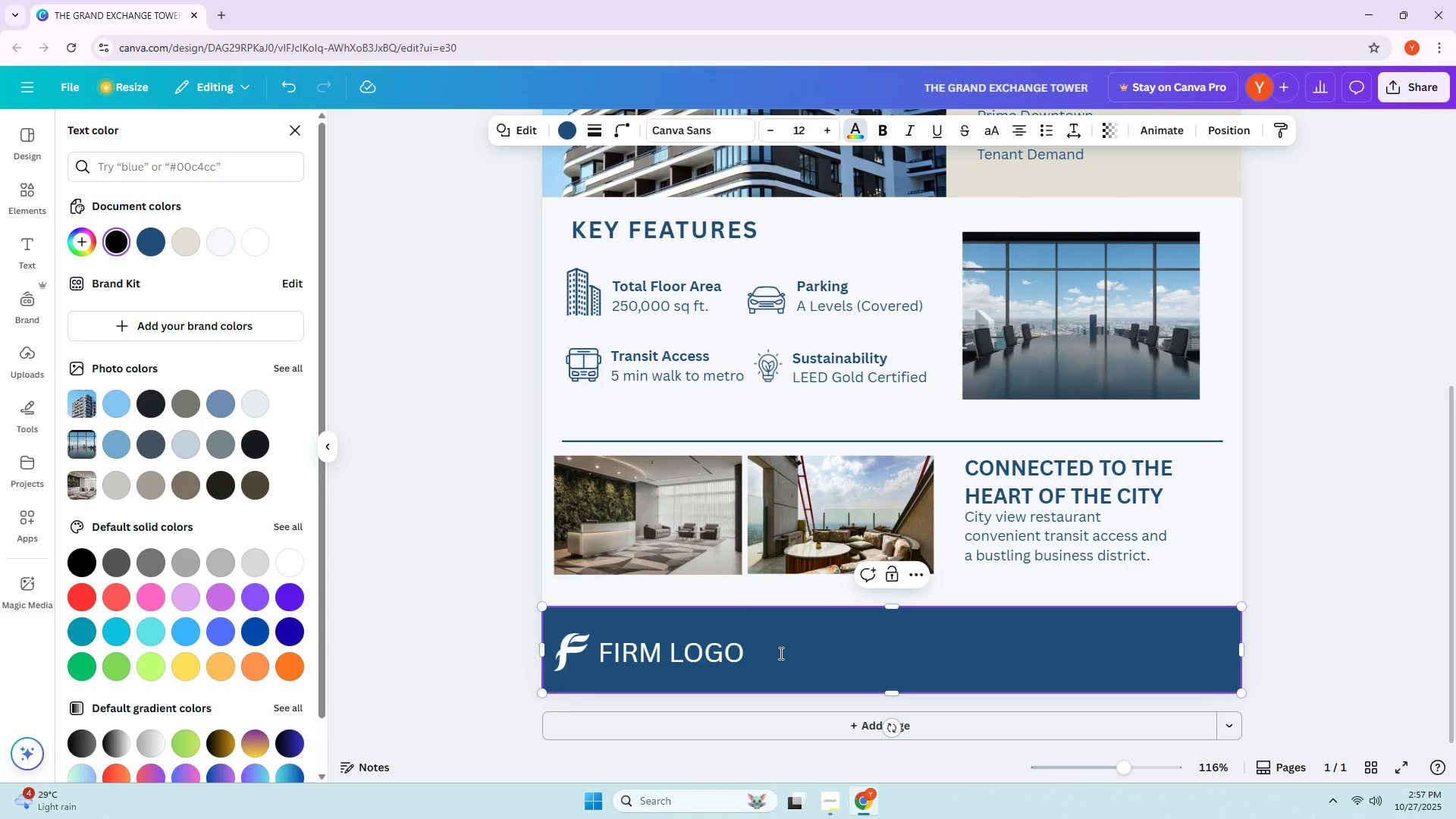 
wait(11.31)
 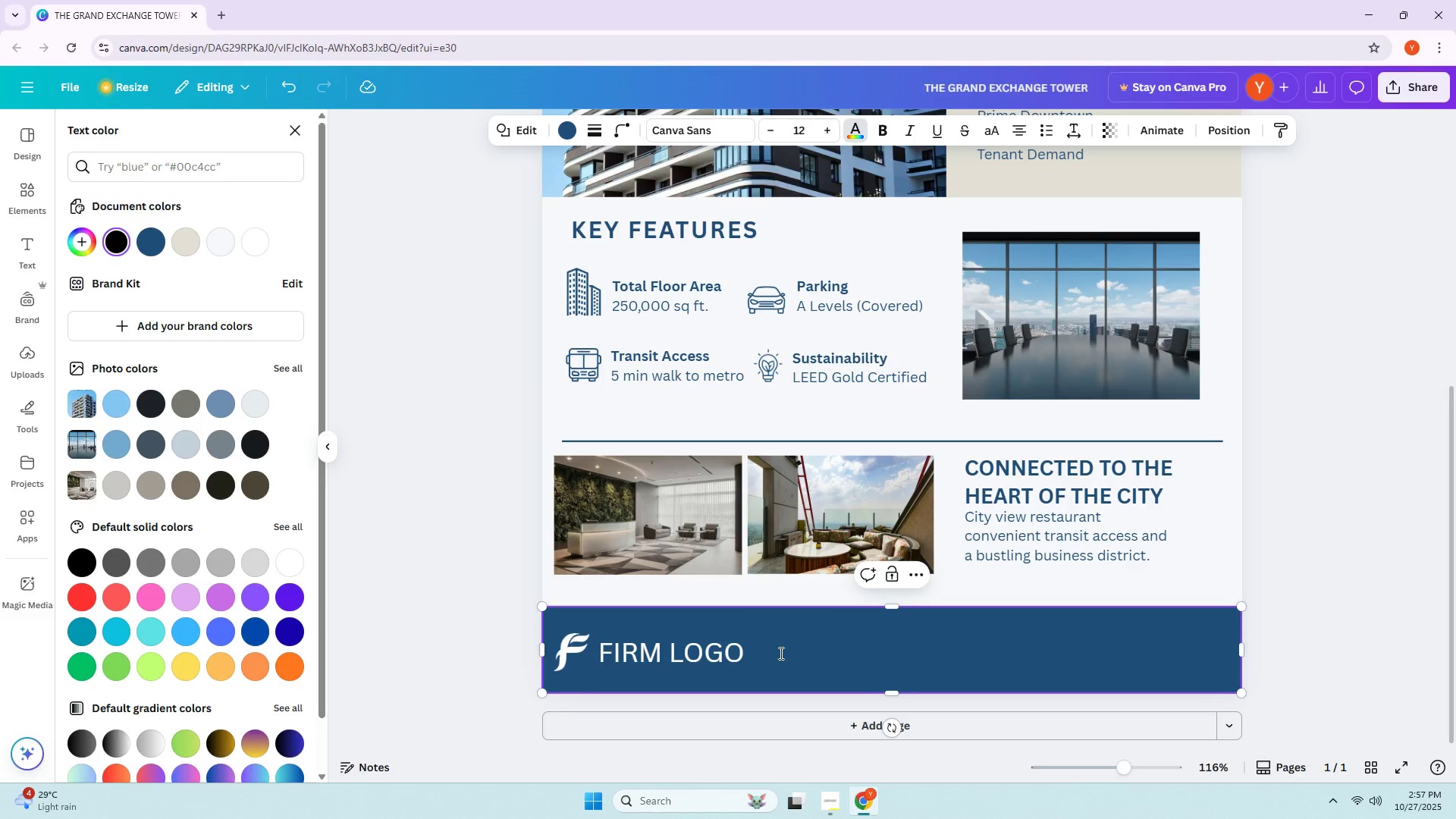 
left_click([1049, 654])
 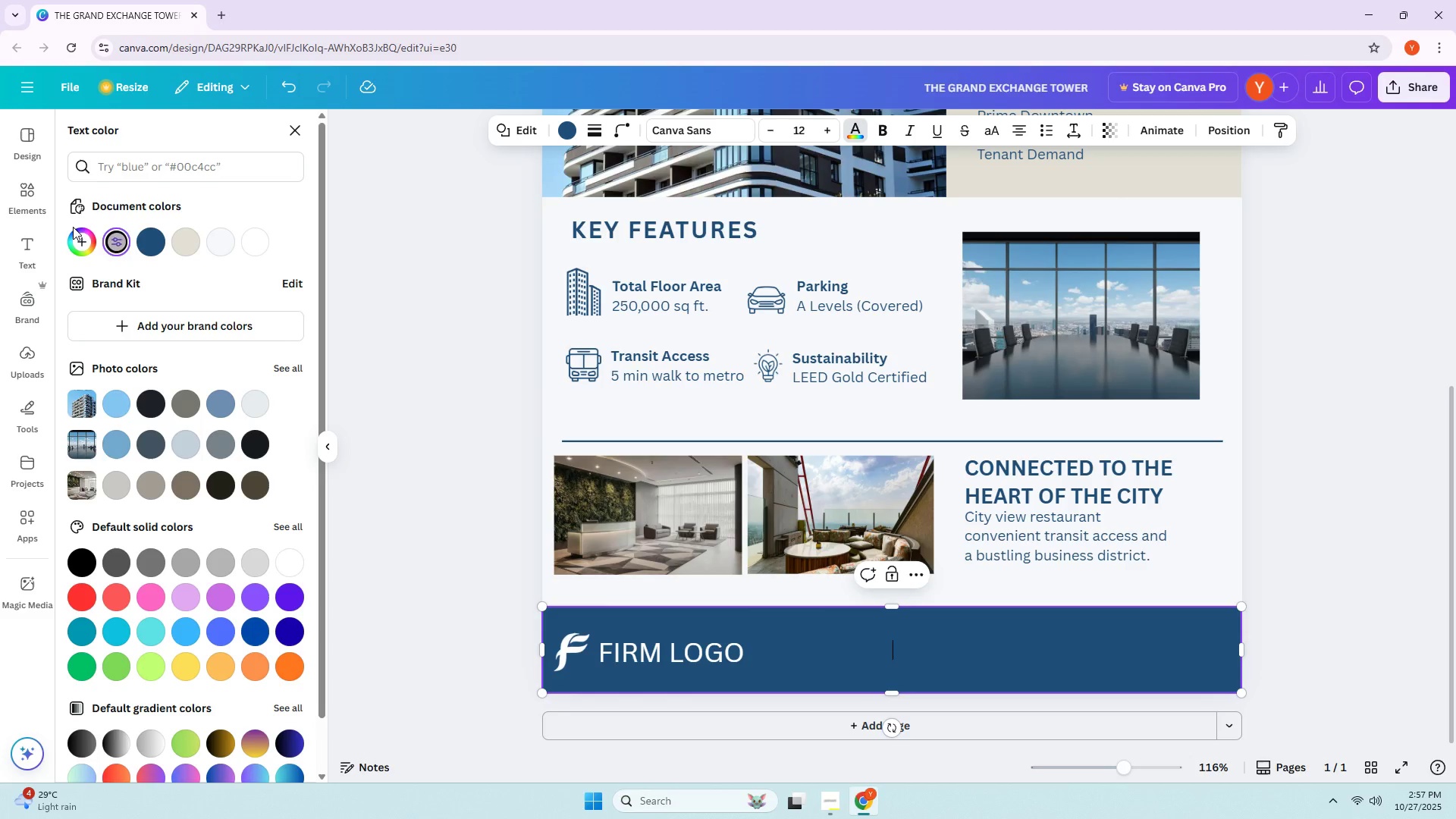 
left_click([26, 250])
 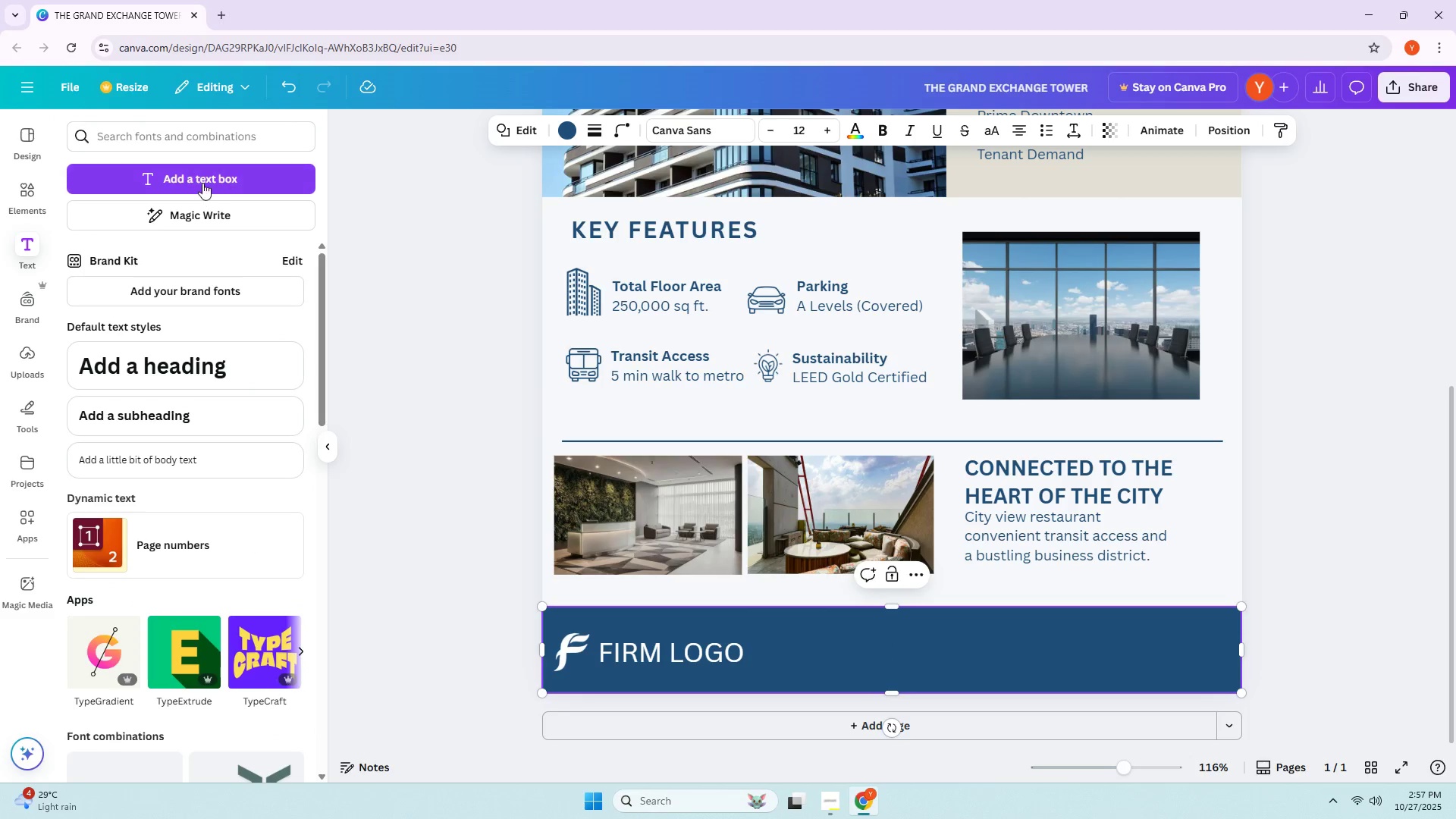 
left_click([202, 182])
 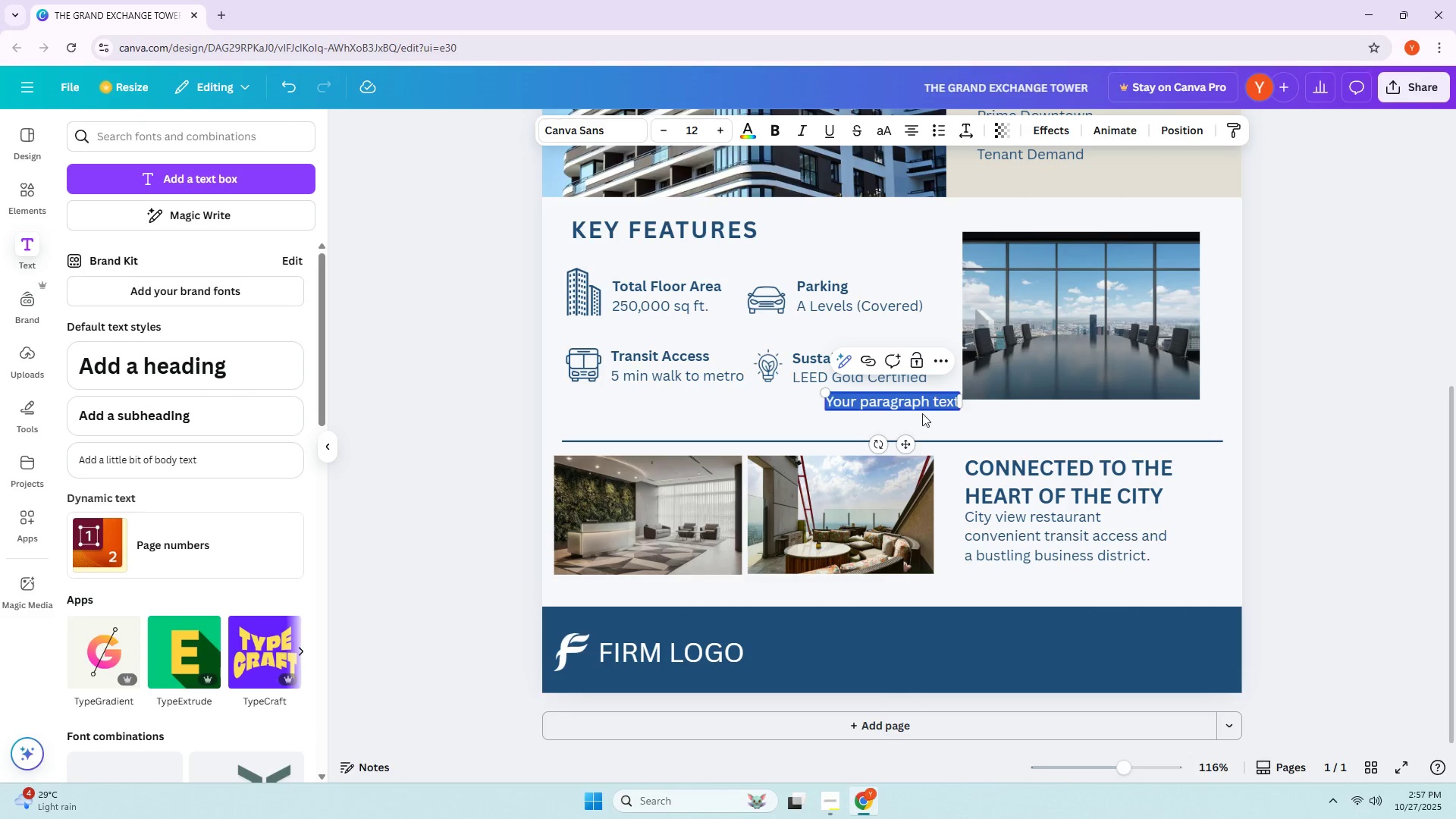 
left_click_drag(start_coordinate=[909, 447], to_coordinate=[1138, 684])
 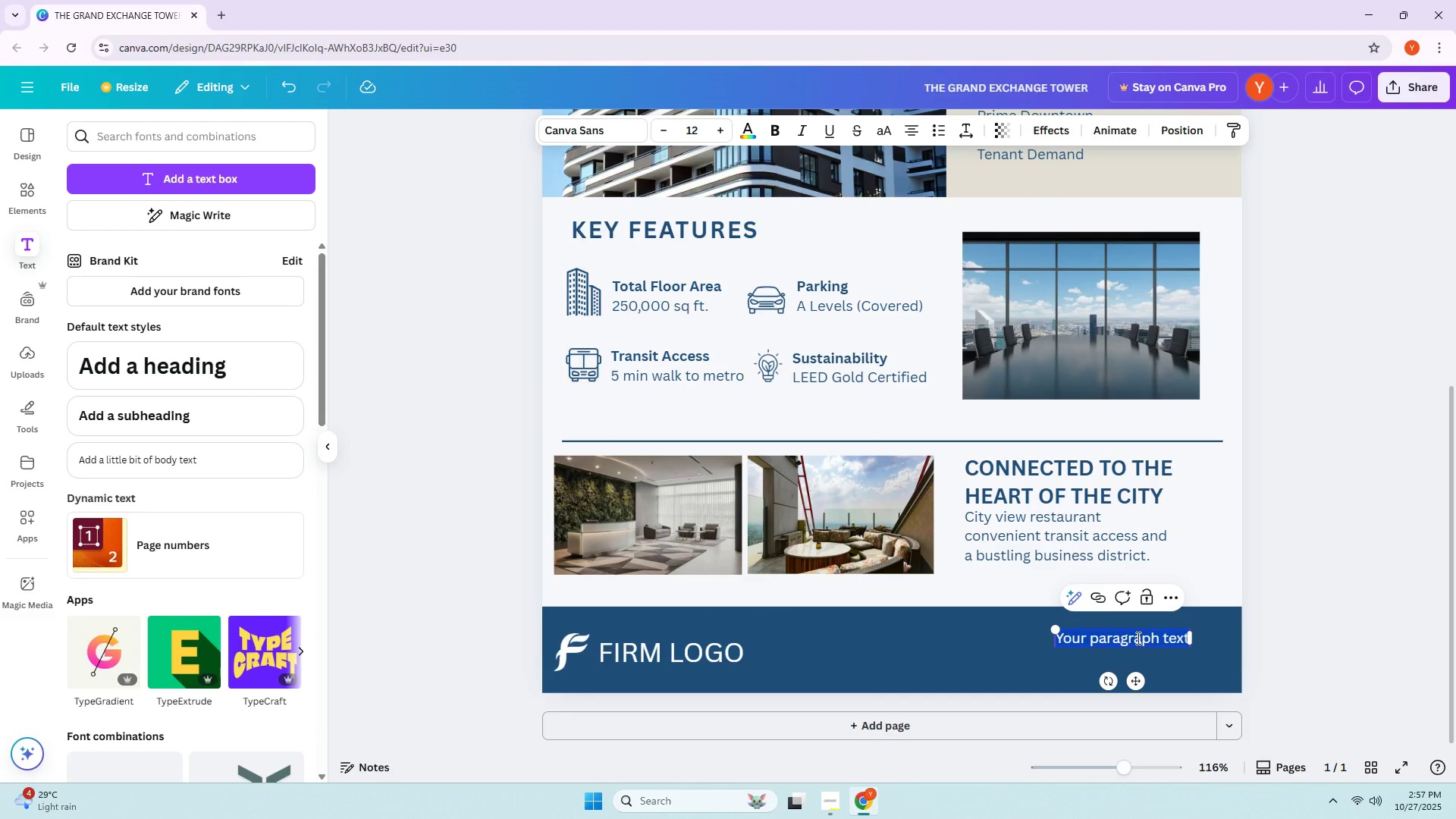 
double_click([1137, 638])
 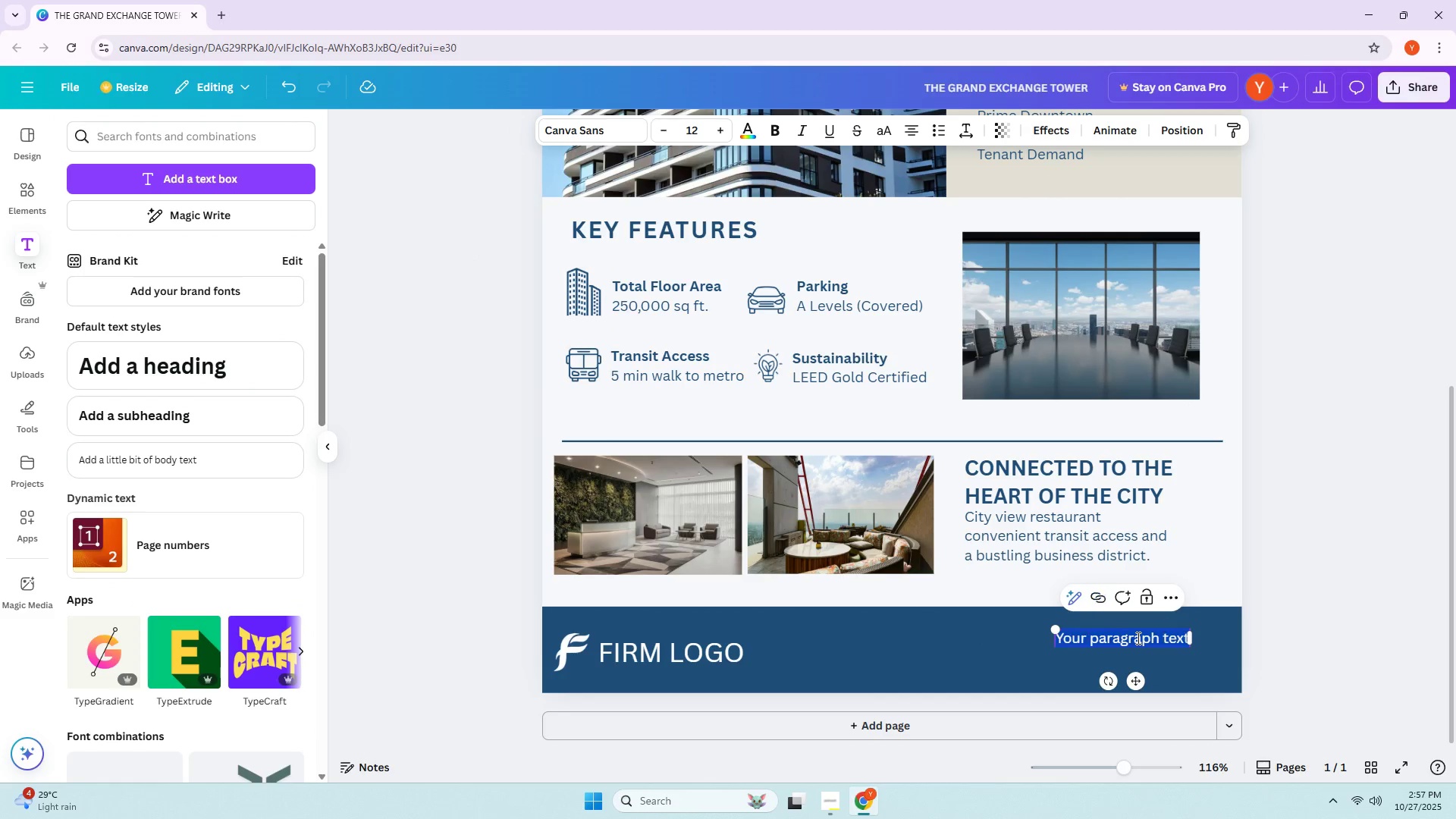 
triple_click([1137, 638])
 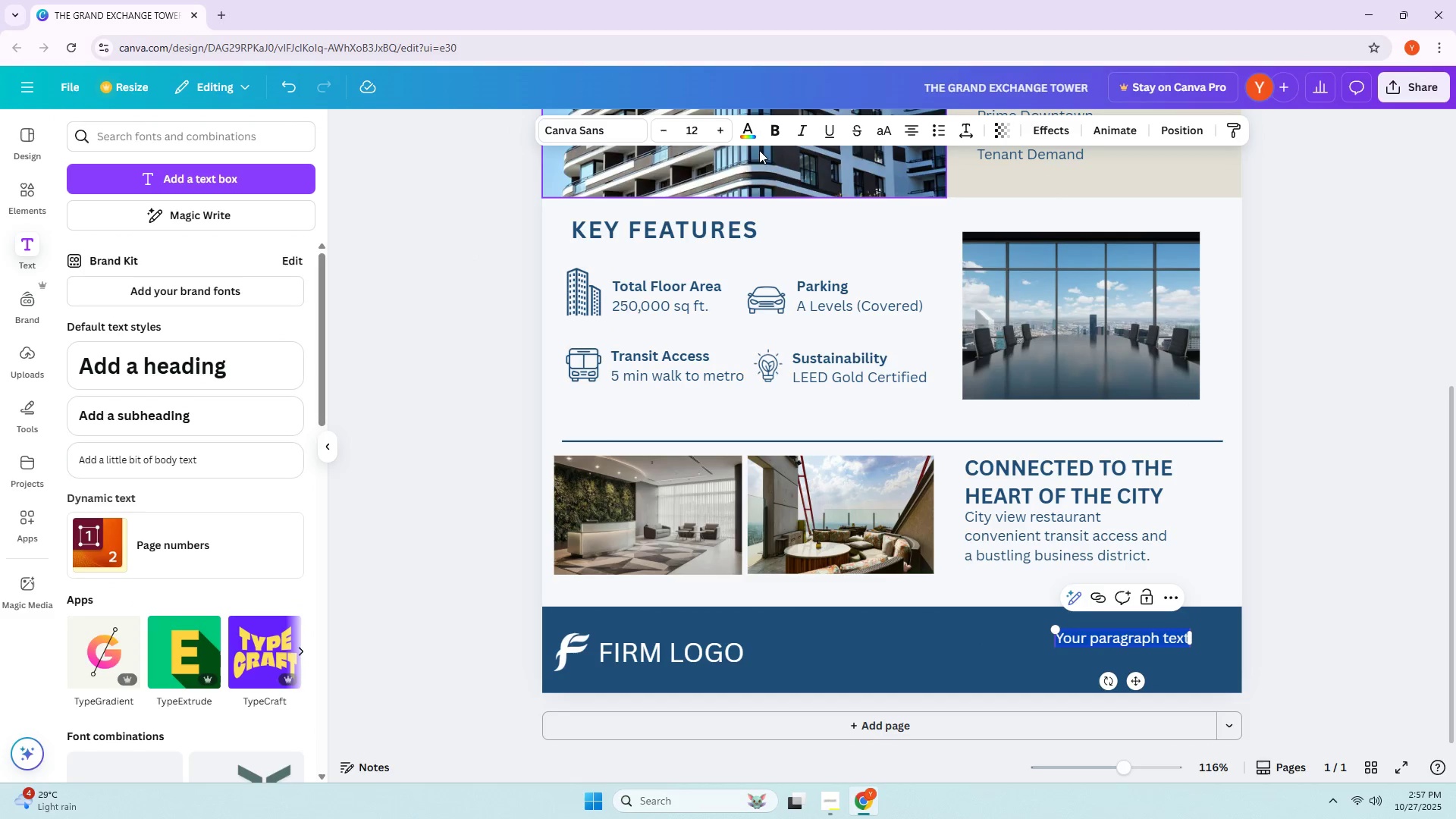 
left_click([746, 126])
 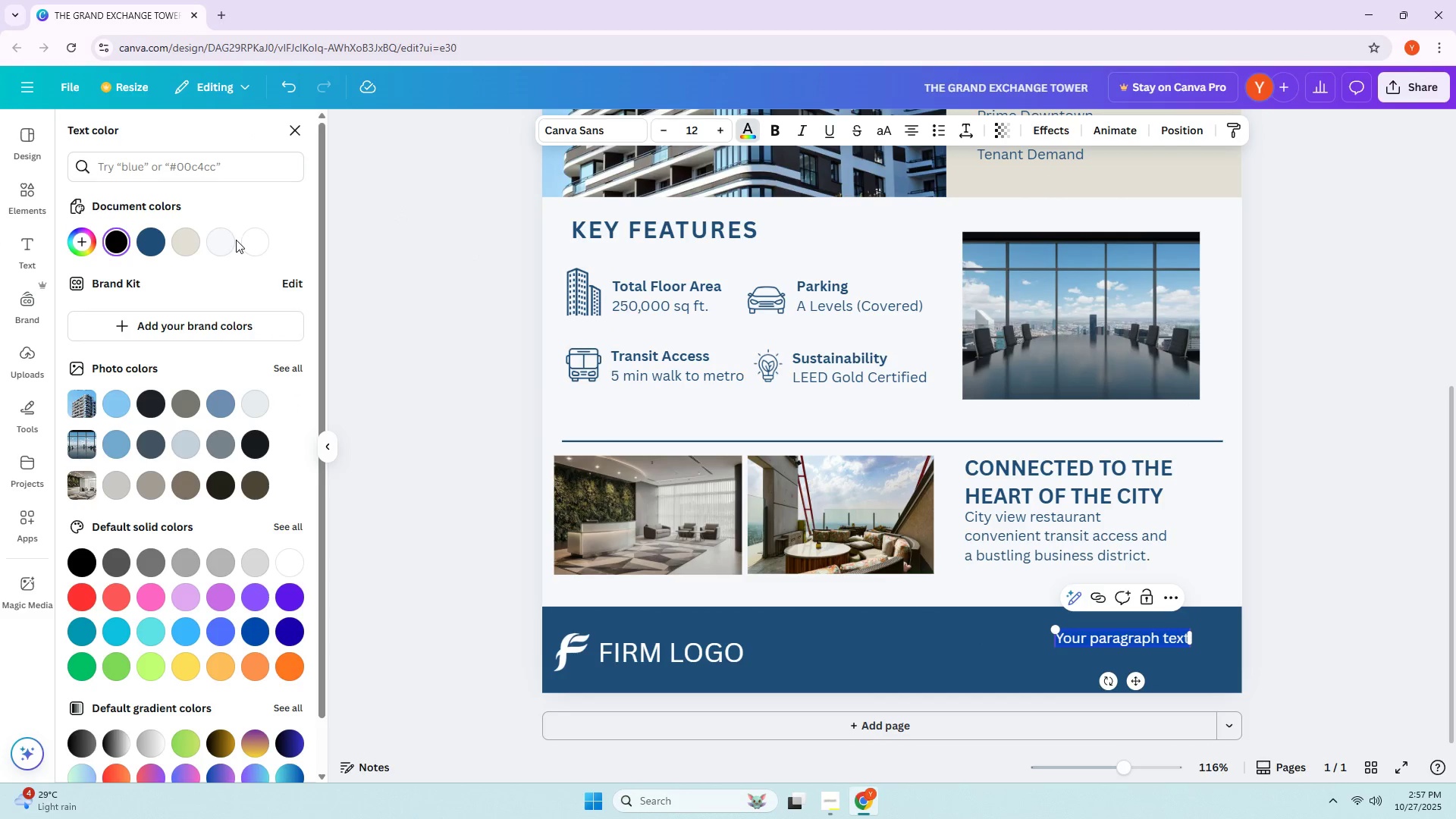 
left_click([245, 245])
 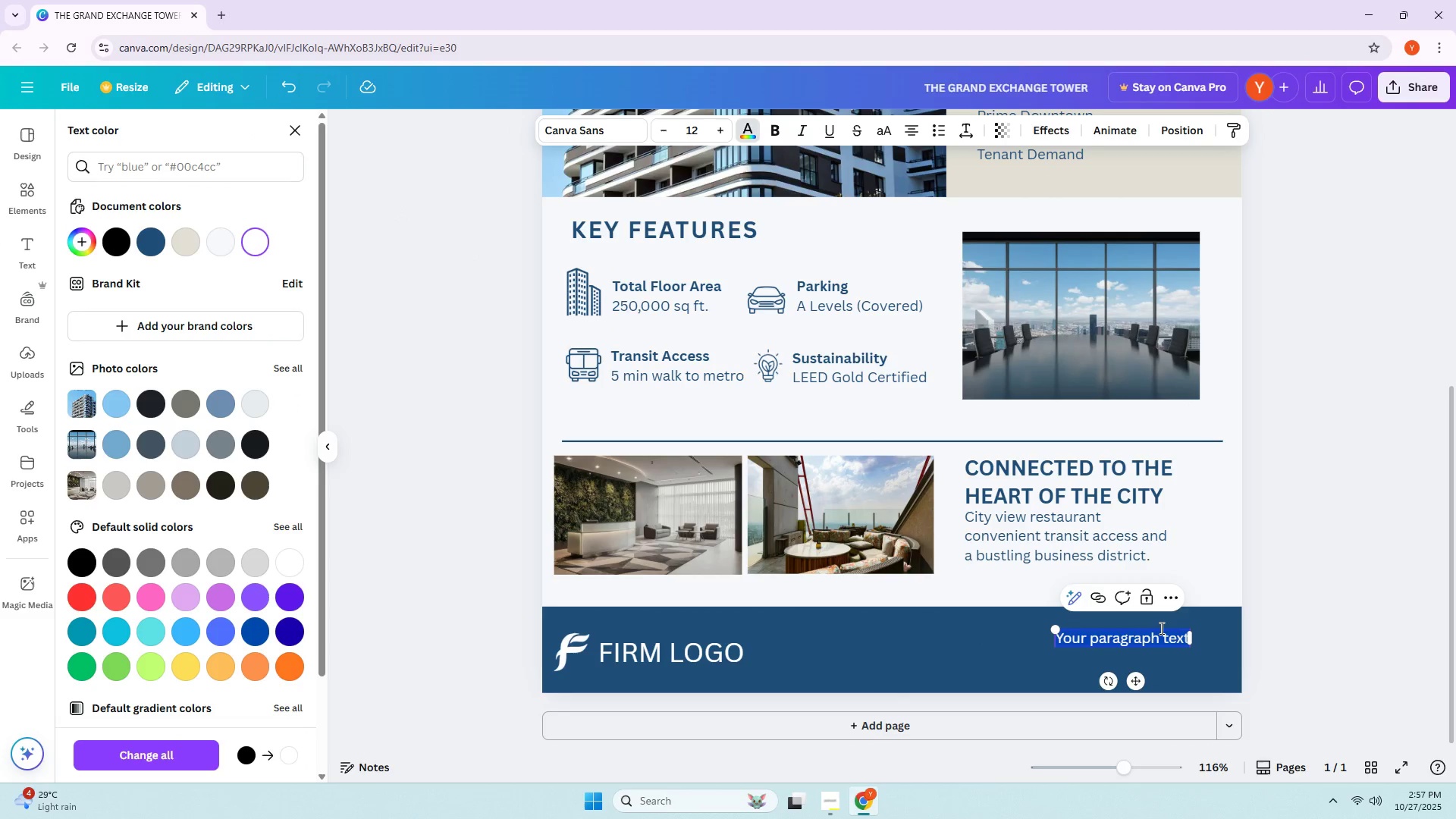 
double_click([1162, 633])
 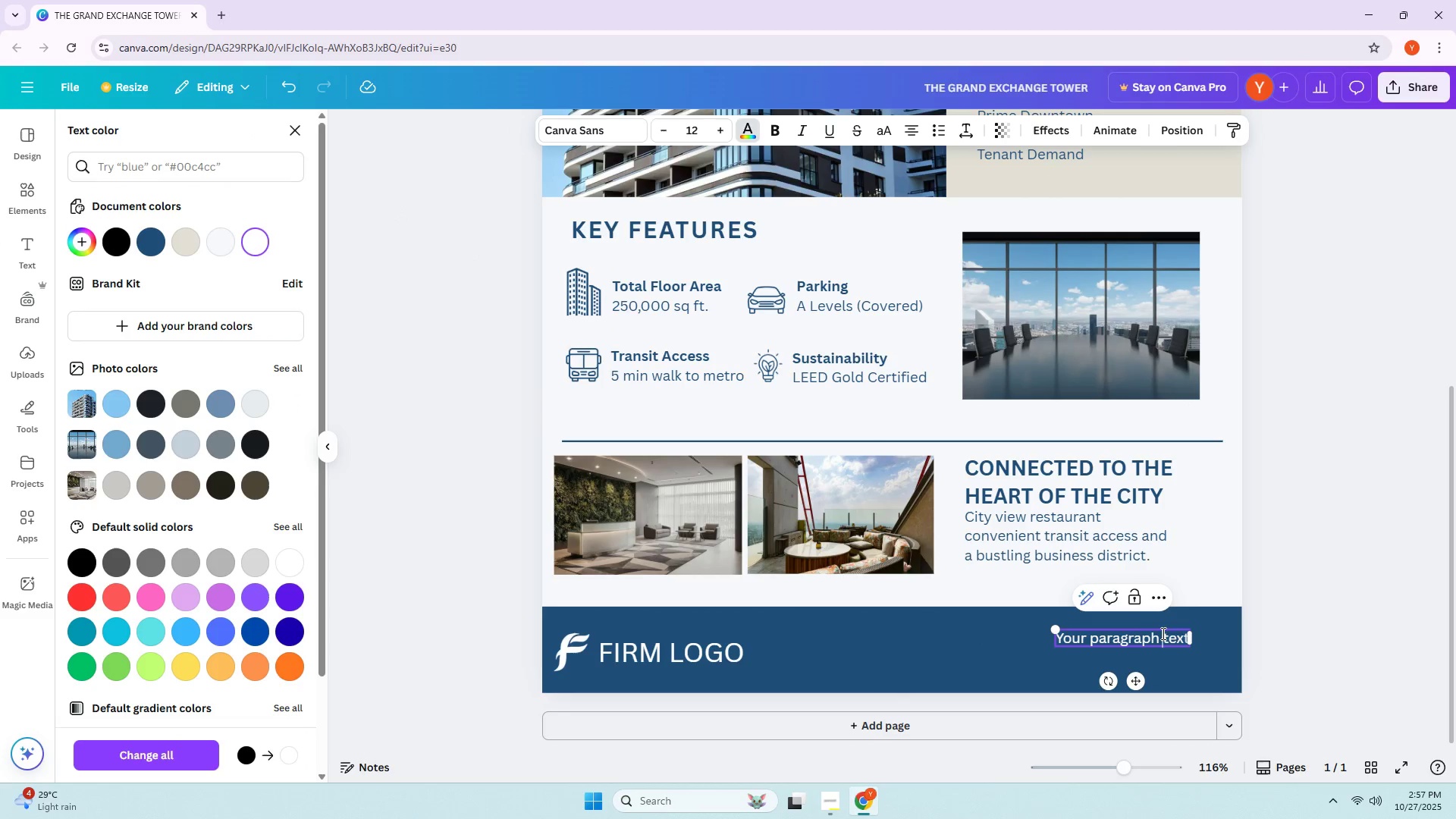 
triple_click([1162, 633])
 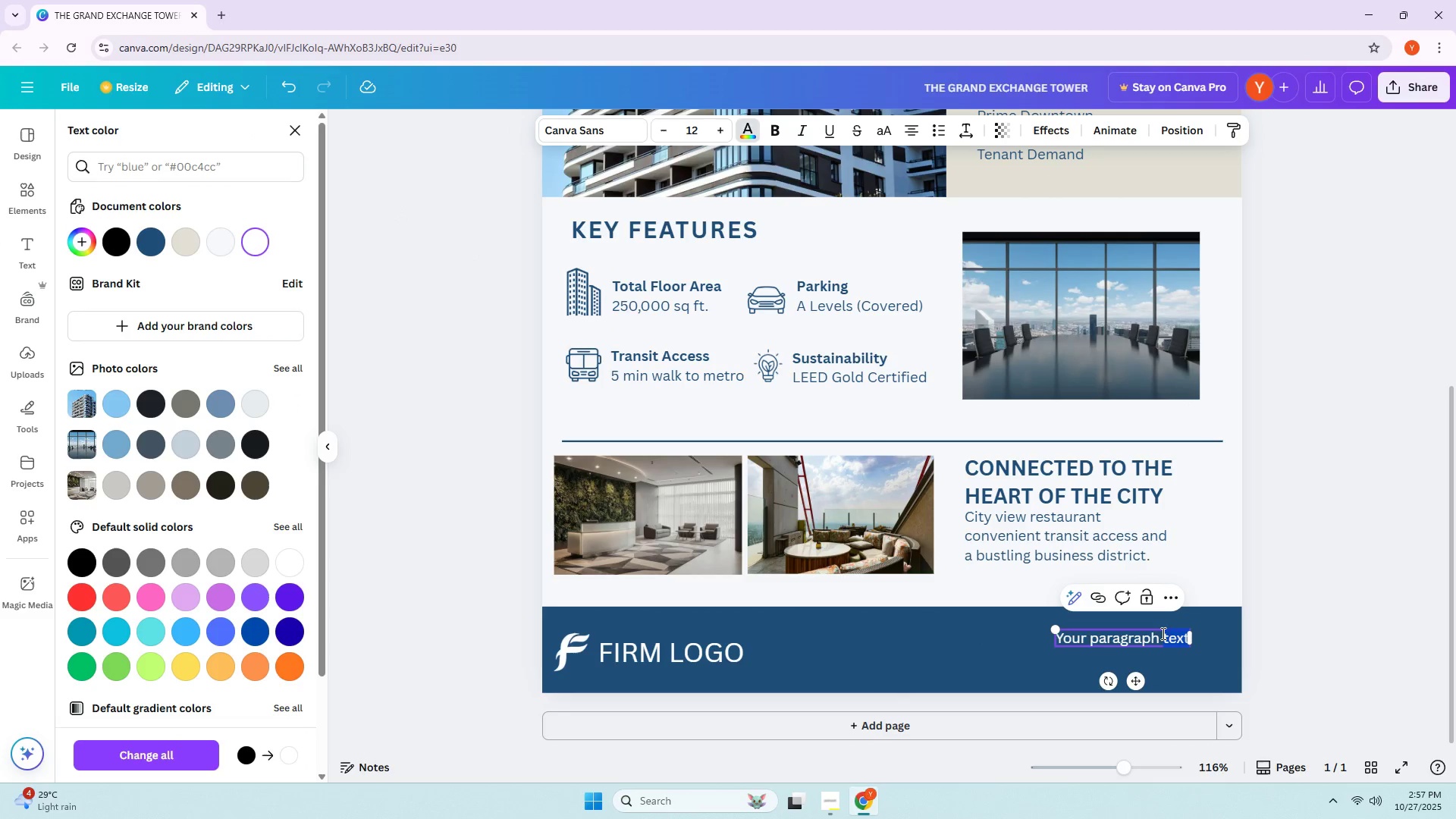 
triple_click([1162, 633])
 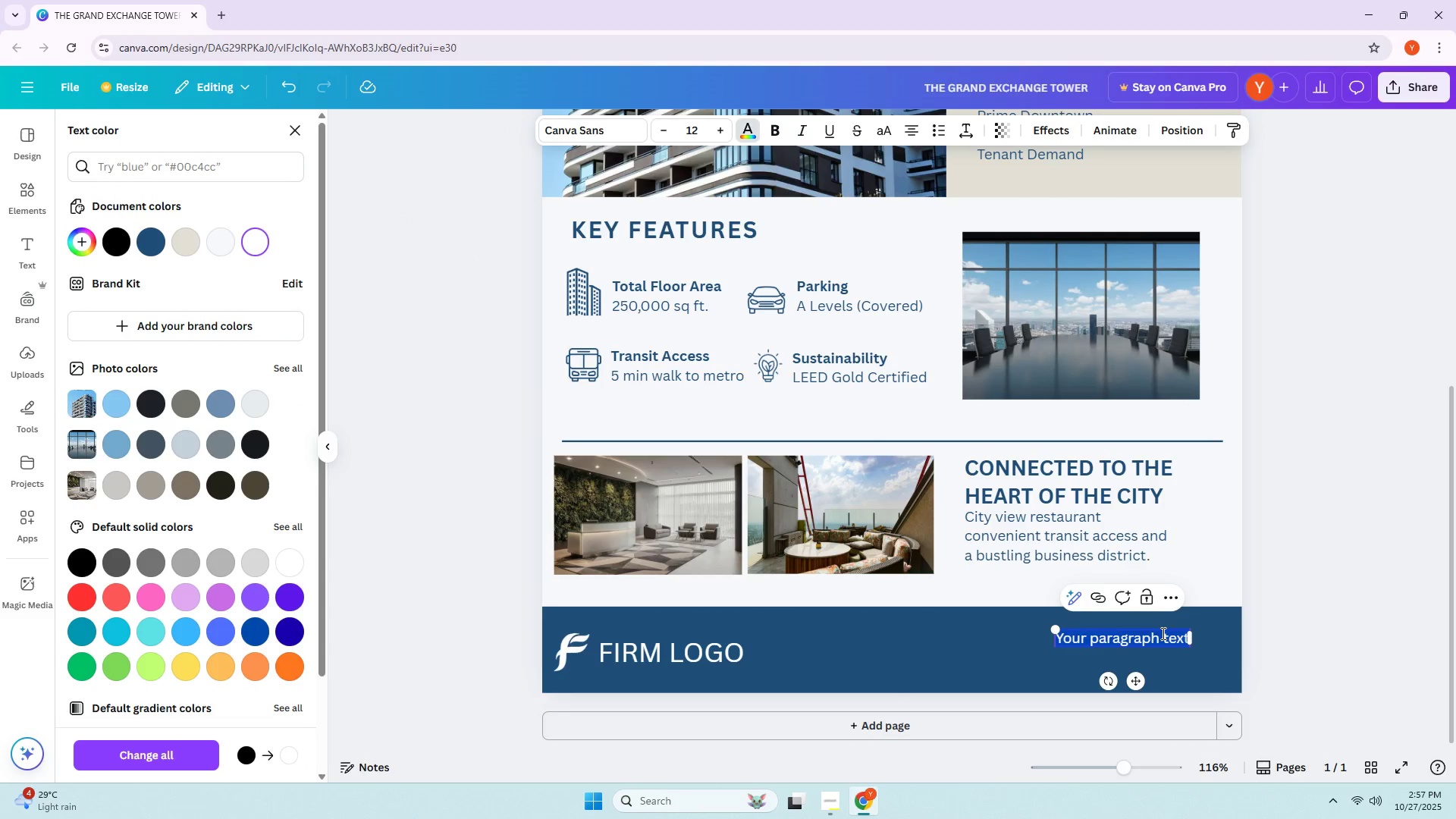 
type(John Do)
key(Backspace)
key(Backspace)
key(Backspace)
key(Backspace)
key(Backspace)
key(Backspace)
key(Backspace)
type(John)
key(Backspace)
key(Backspace)
key(Backspace)
key(Backspace)
type(jPH)
key(Backspace)
key(Backspace)
type(OHN dOE)
 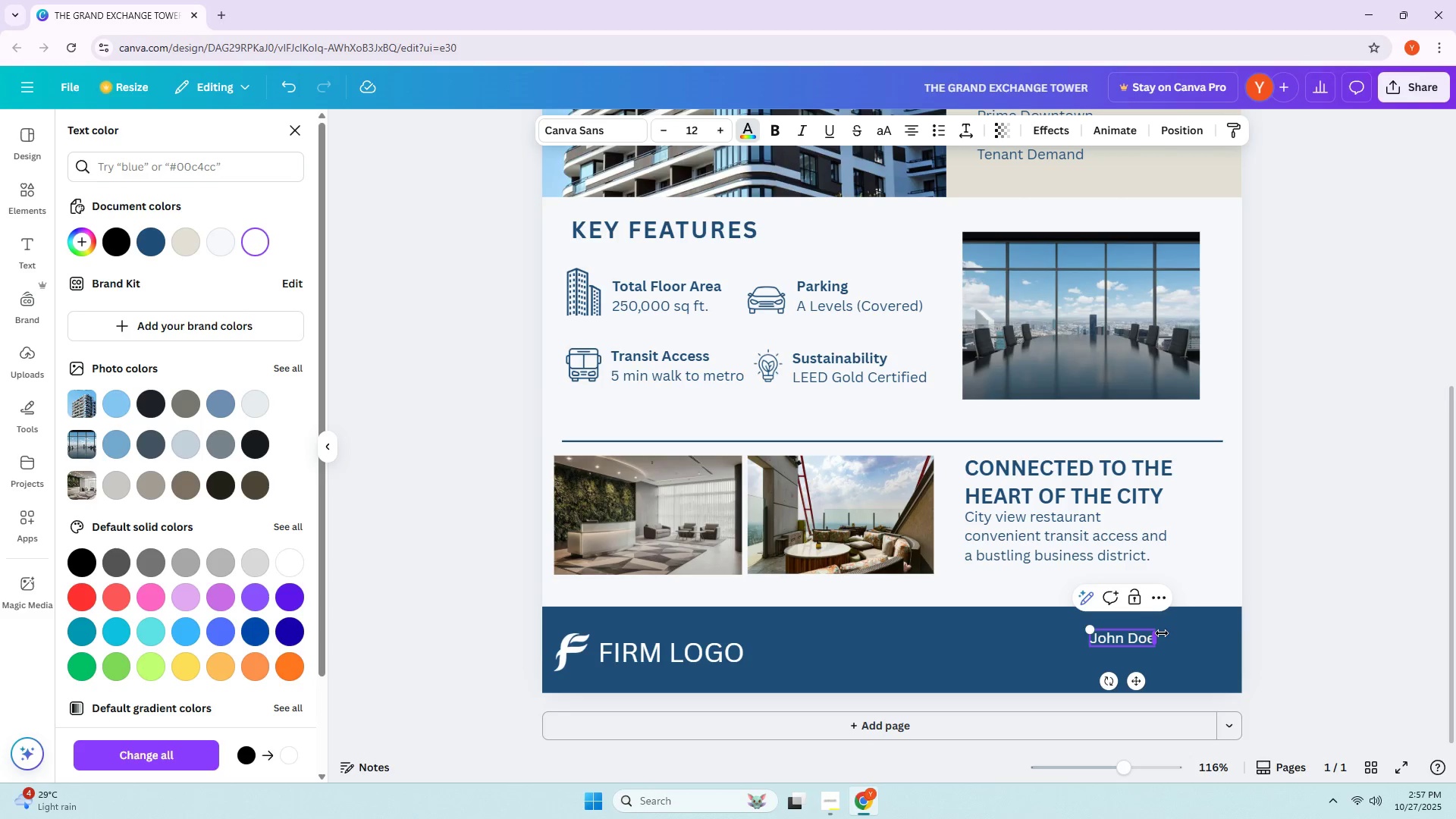 
wait(5.43)
 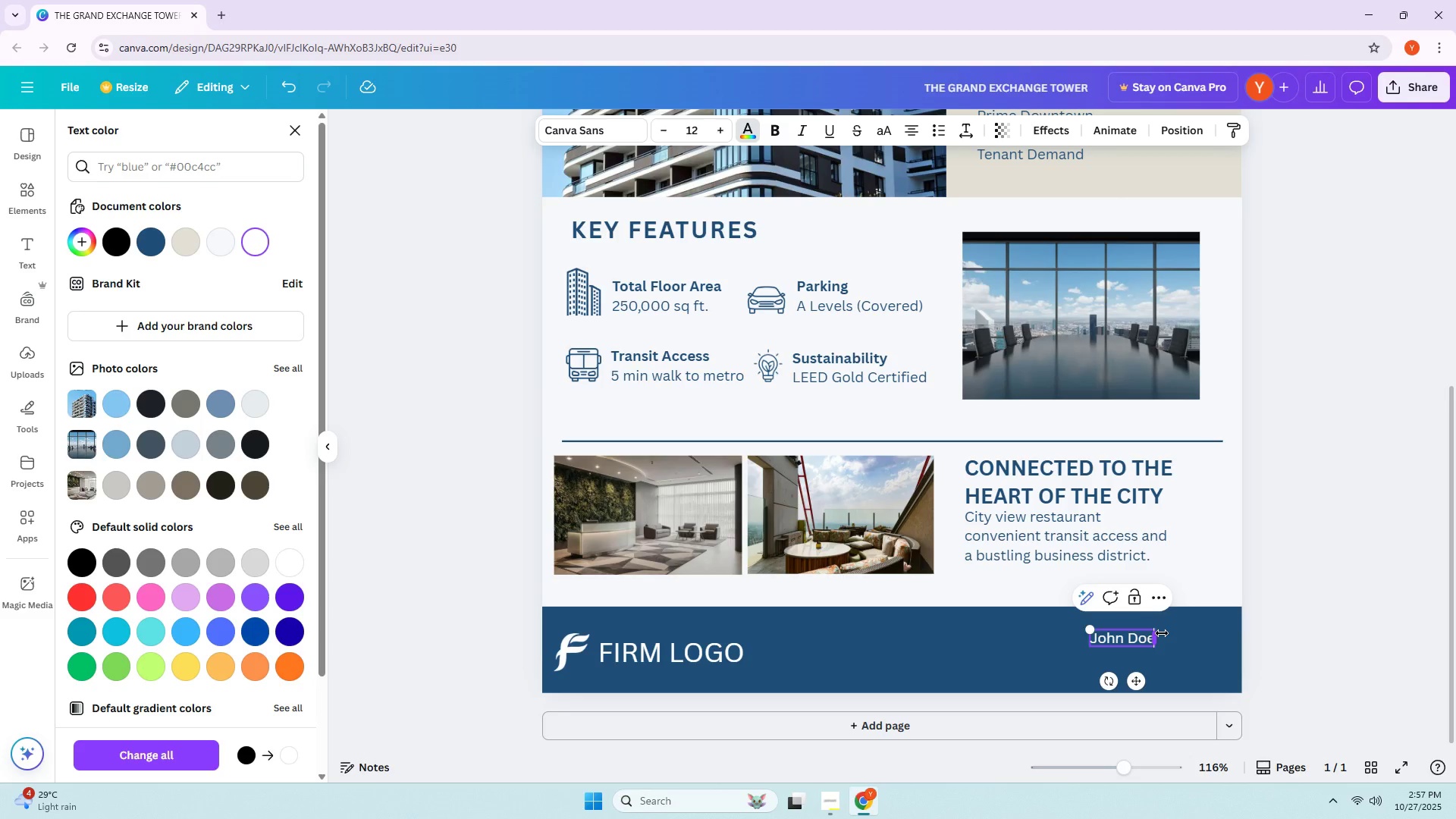 
key(Enter)
 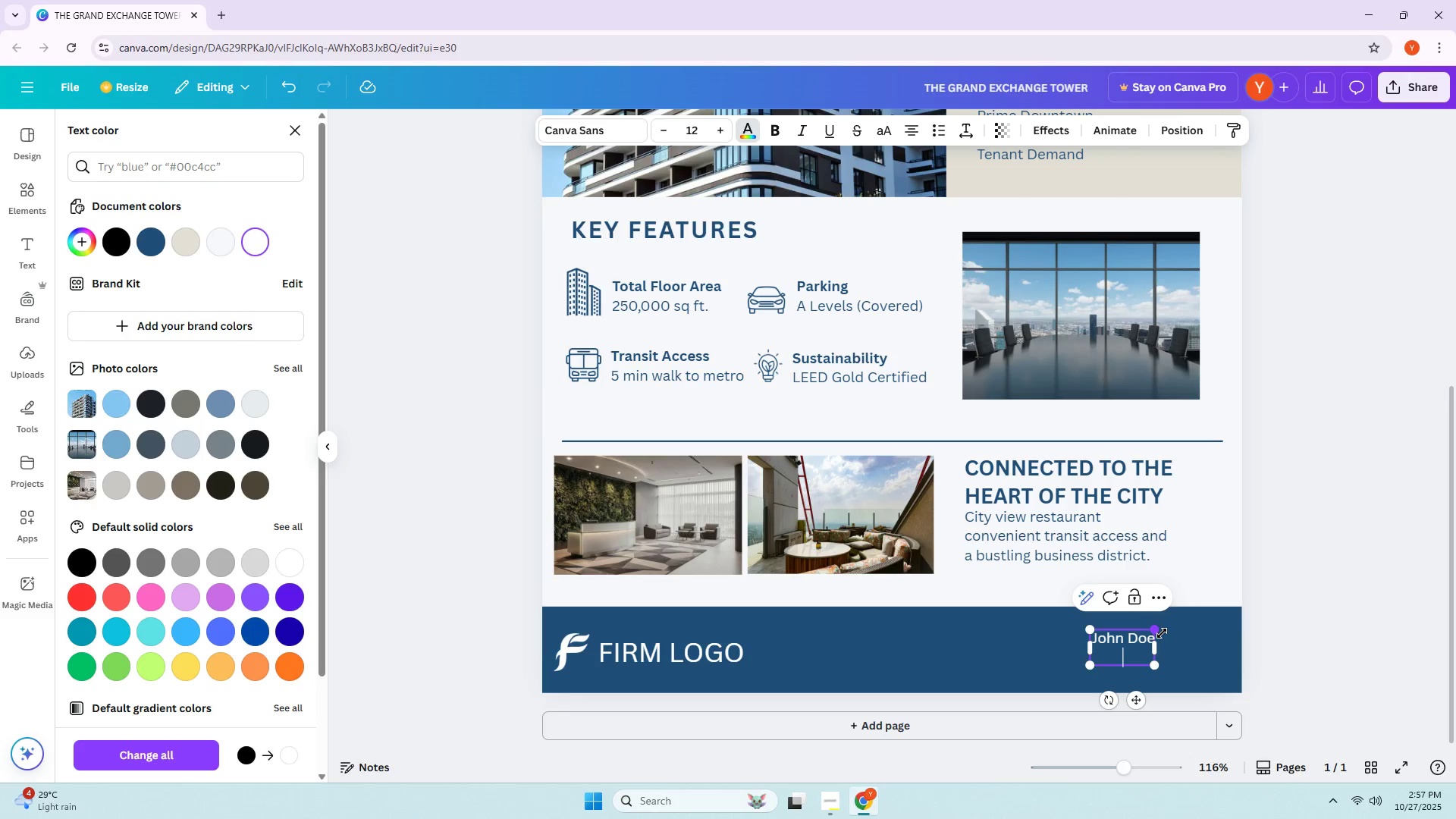 
type(J)
key(Backspace)
type(john)
 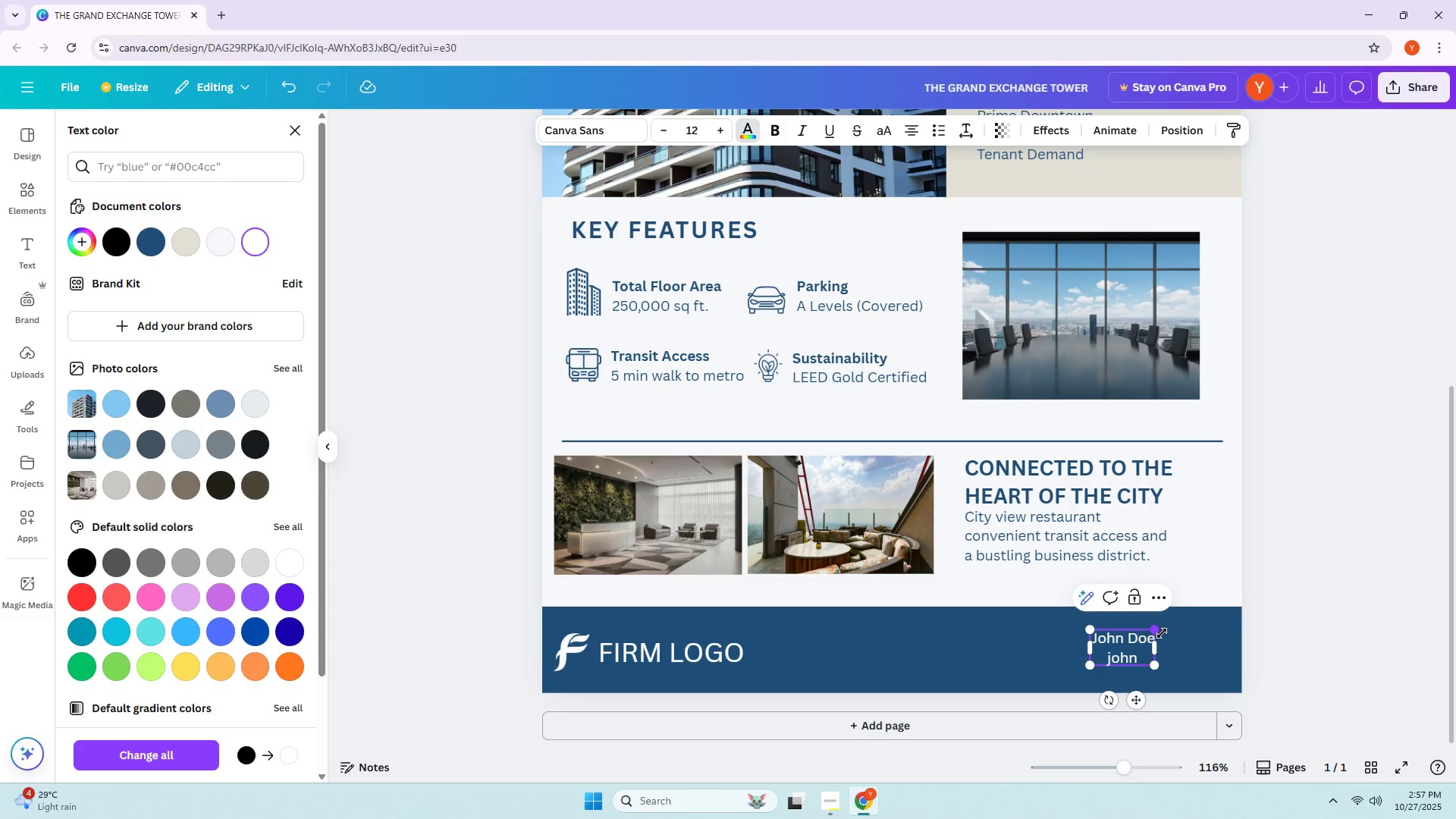 
type( )
key(Backspace)
type(doe)
 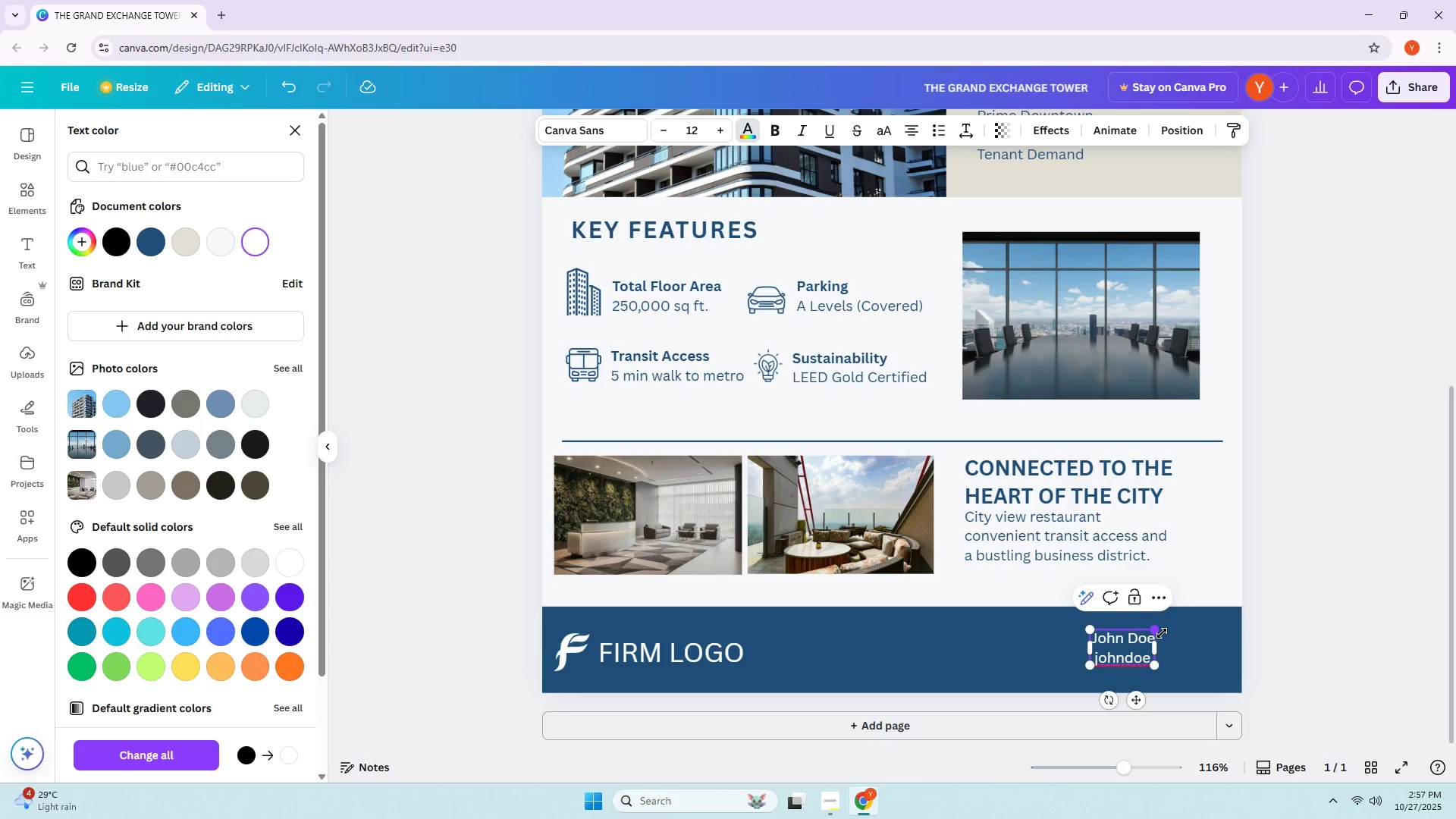 
wait(6.82)
 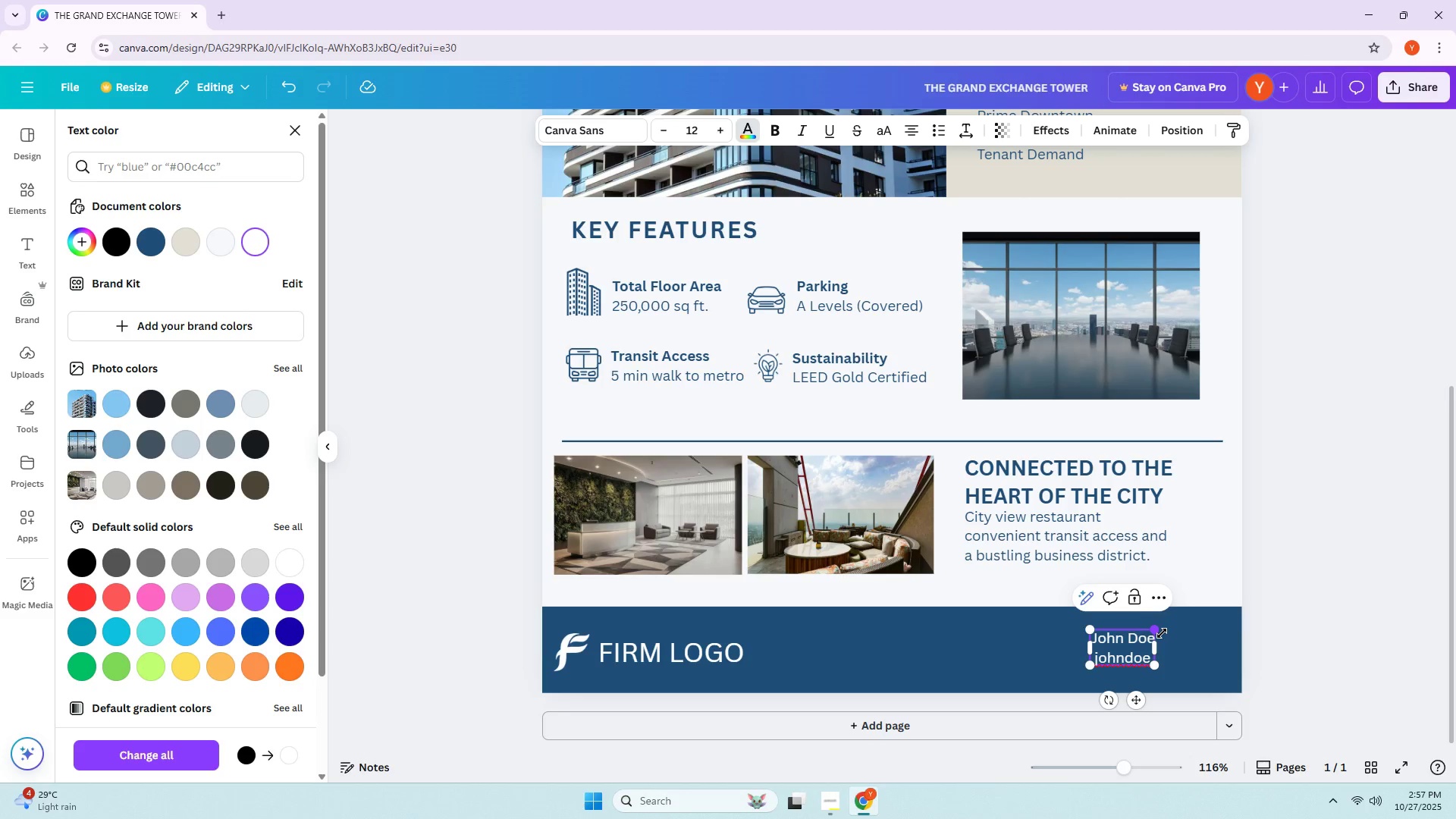 
key(Shift+2)
 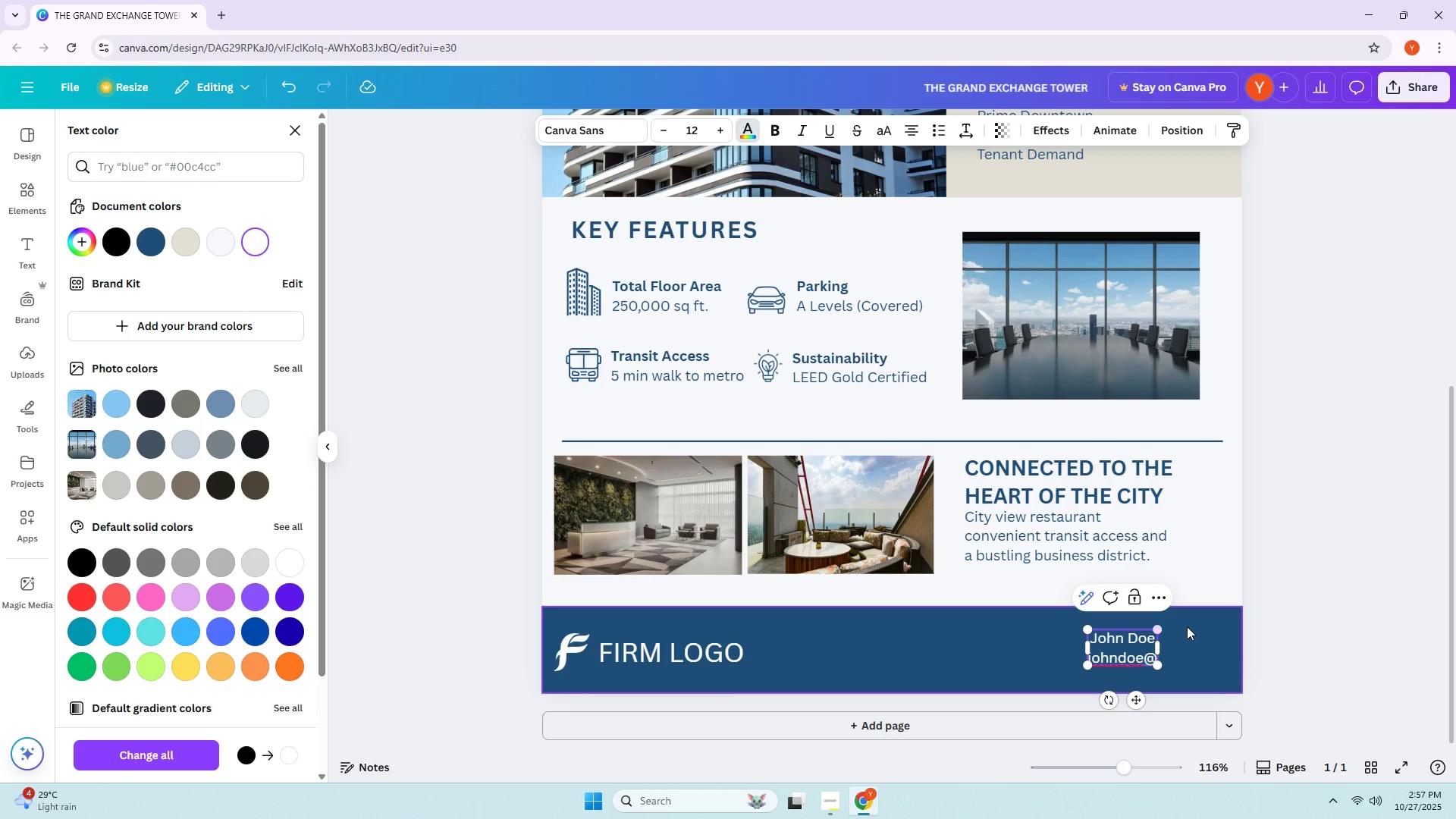 
left_click([1356, 653])
 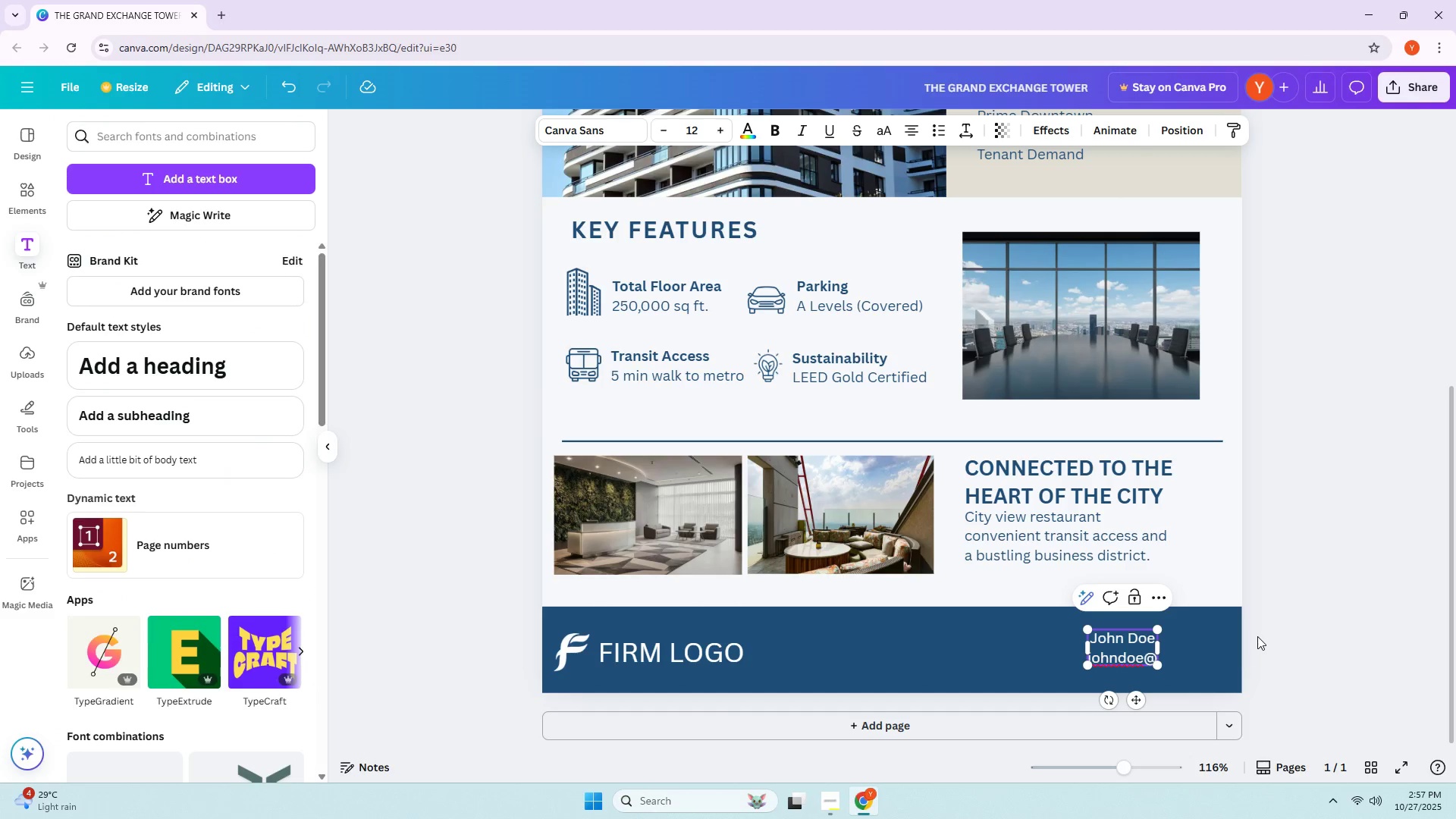 
left_click([1311, 624])
 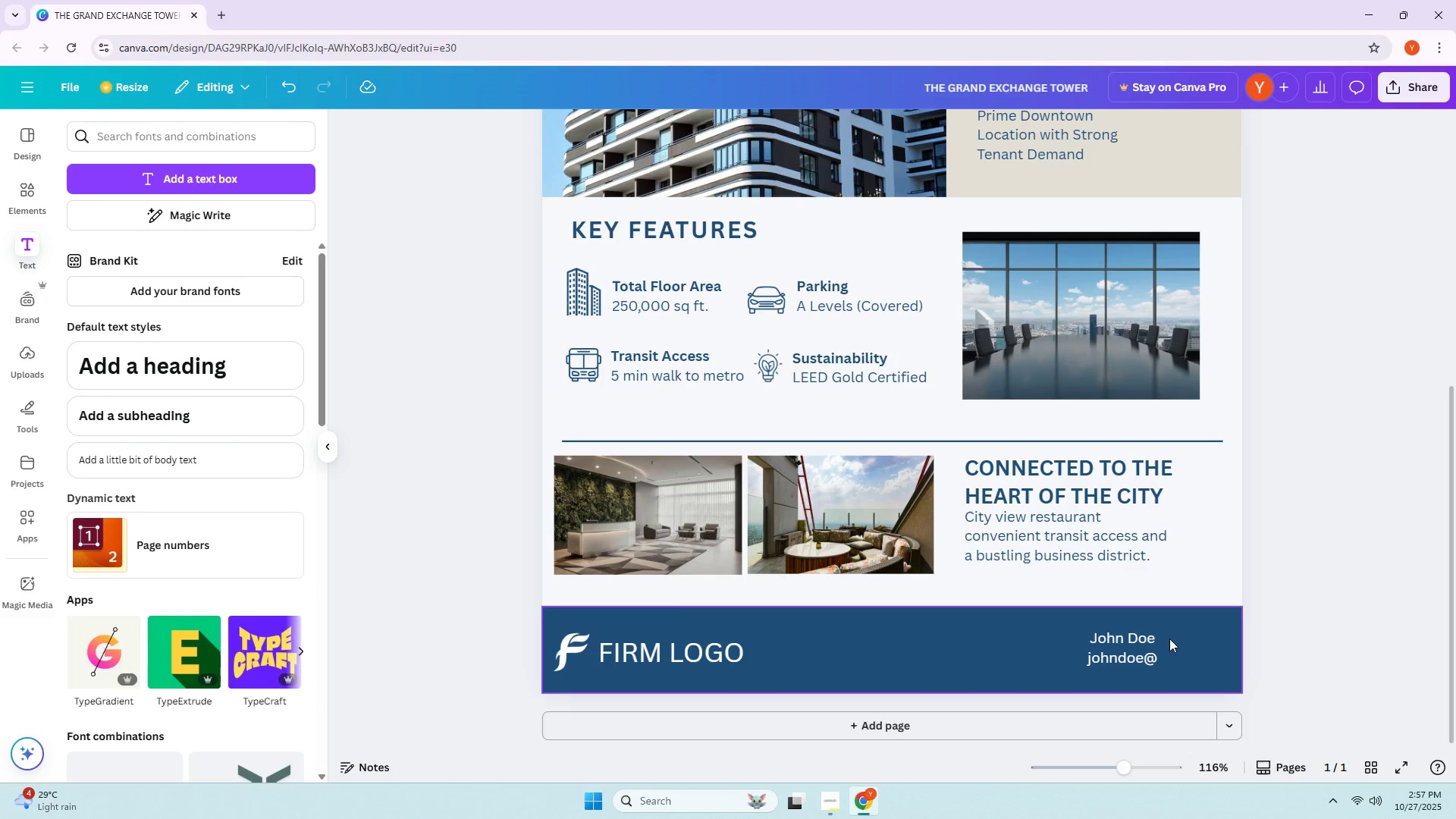 
left_click_drag(start_coordinate=[1122, 646], to_coordinate=[1072, 646])
 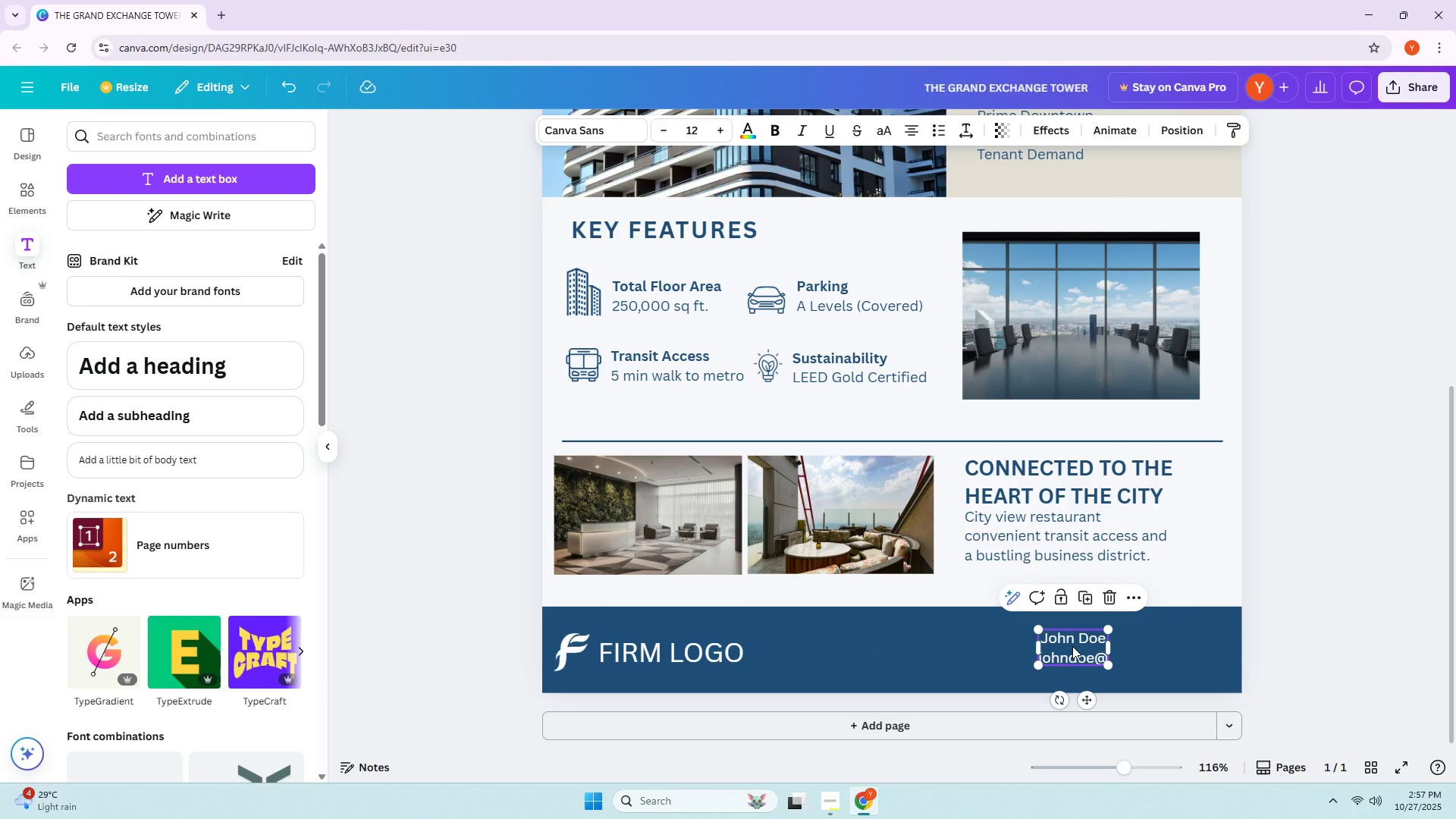 
left_click_drag(start_coordinate=[1072, 646], to_coordinate=[1031, 642])
 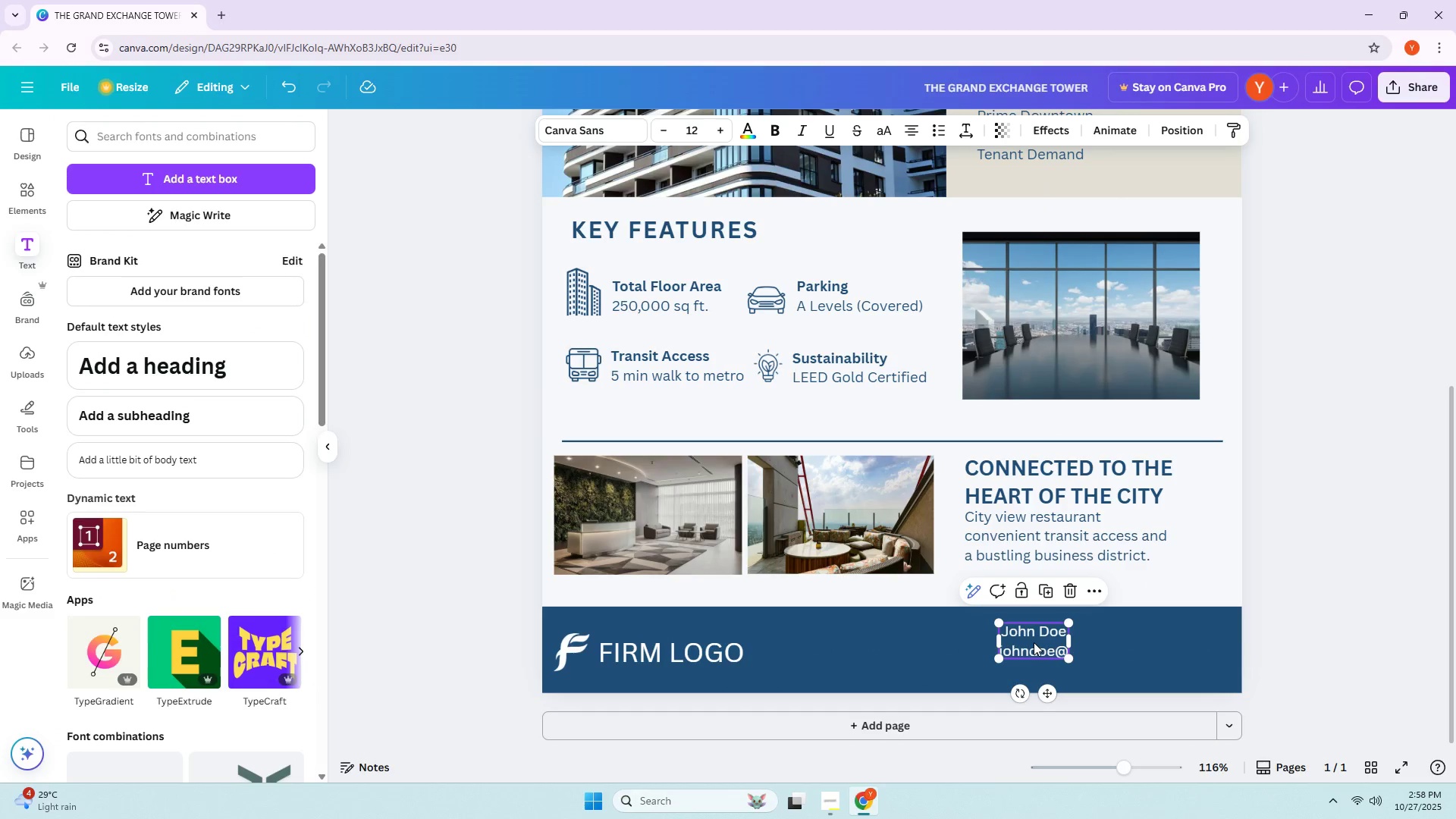 
left_click_drag(start_coordinate=[1034, 642], to_coordinate=[1033, 649])
 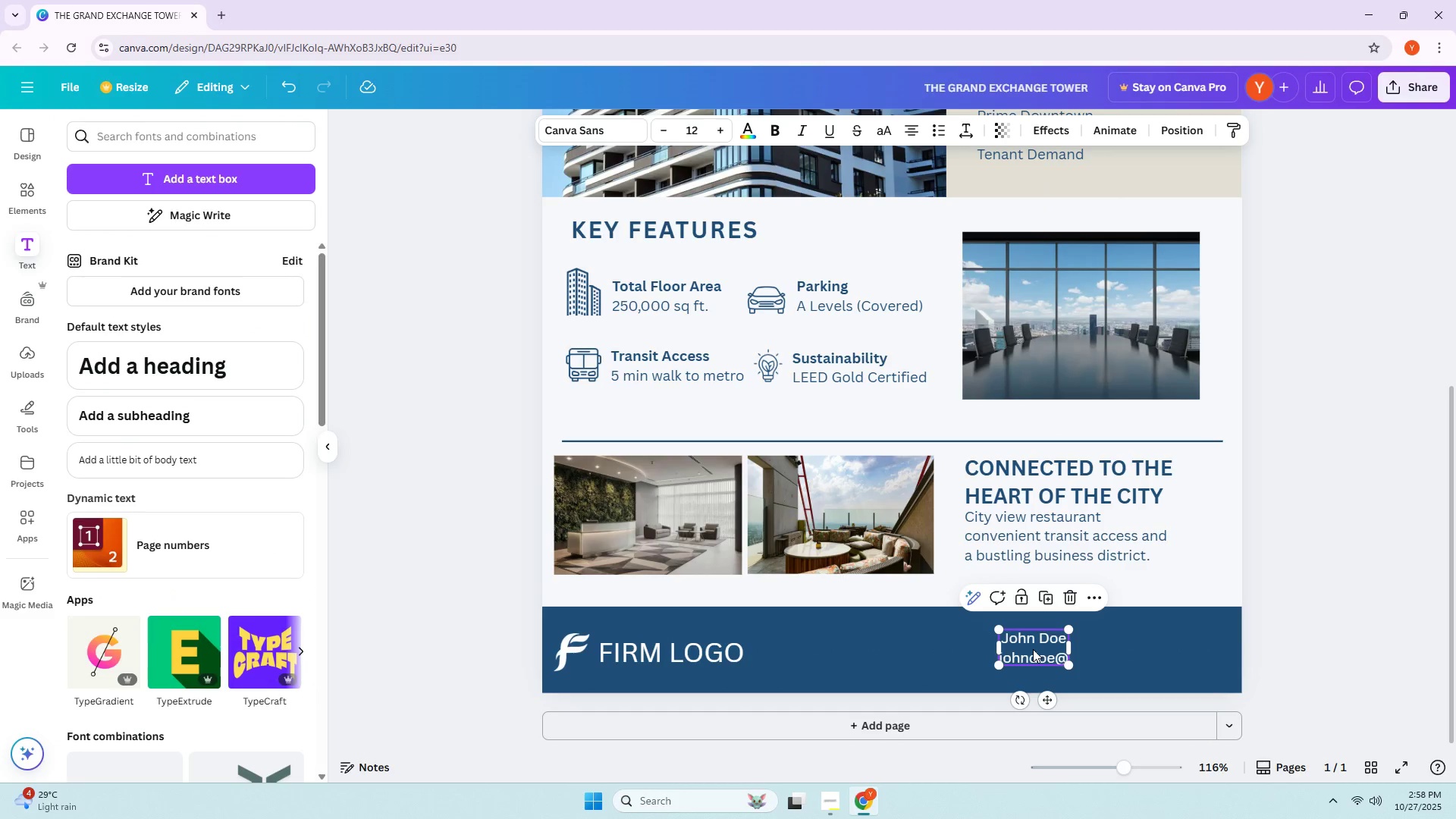 
hold_key(key=AltLeft, duration=0.79)
left_click_drag(start_coordinate=[1032, 649], to_coordinate=[1128, 648])
 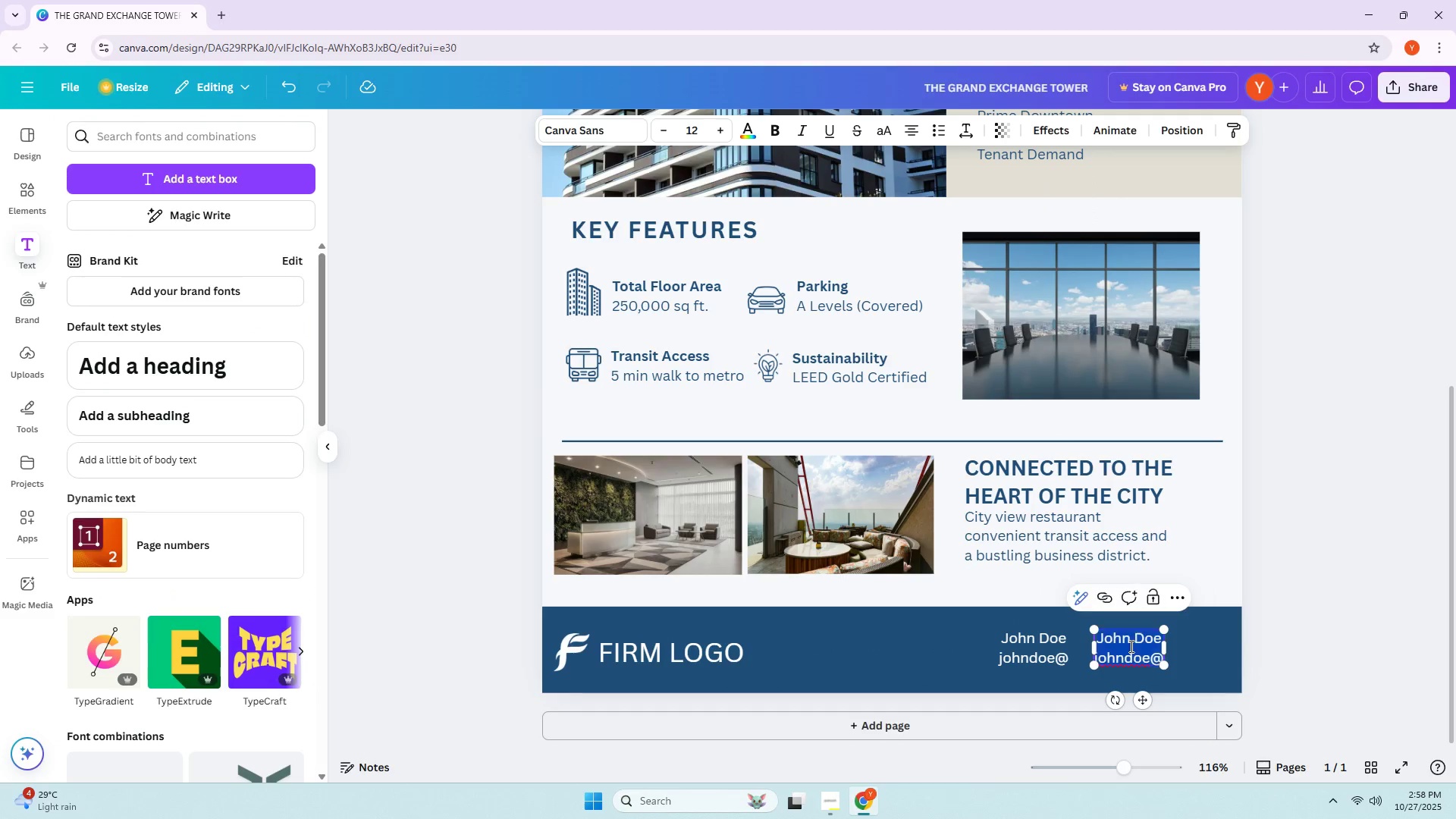 
double_click([1130, 646])
 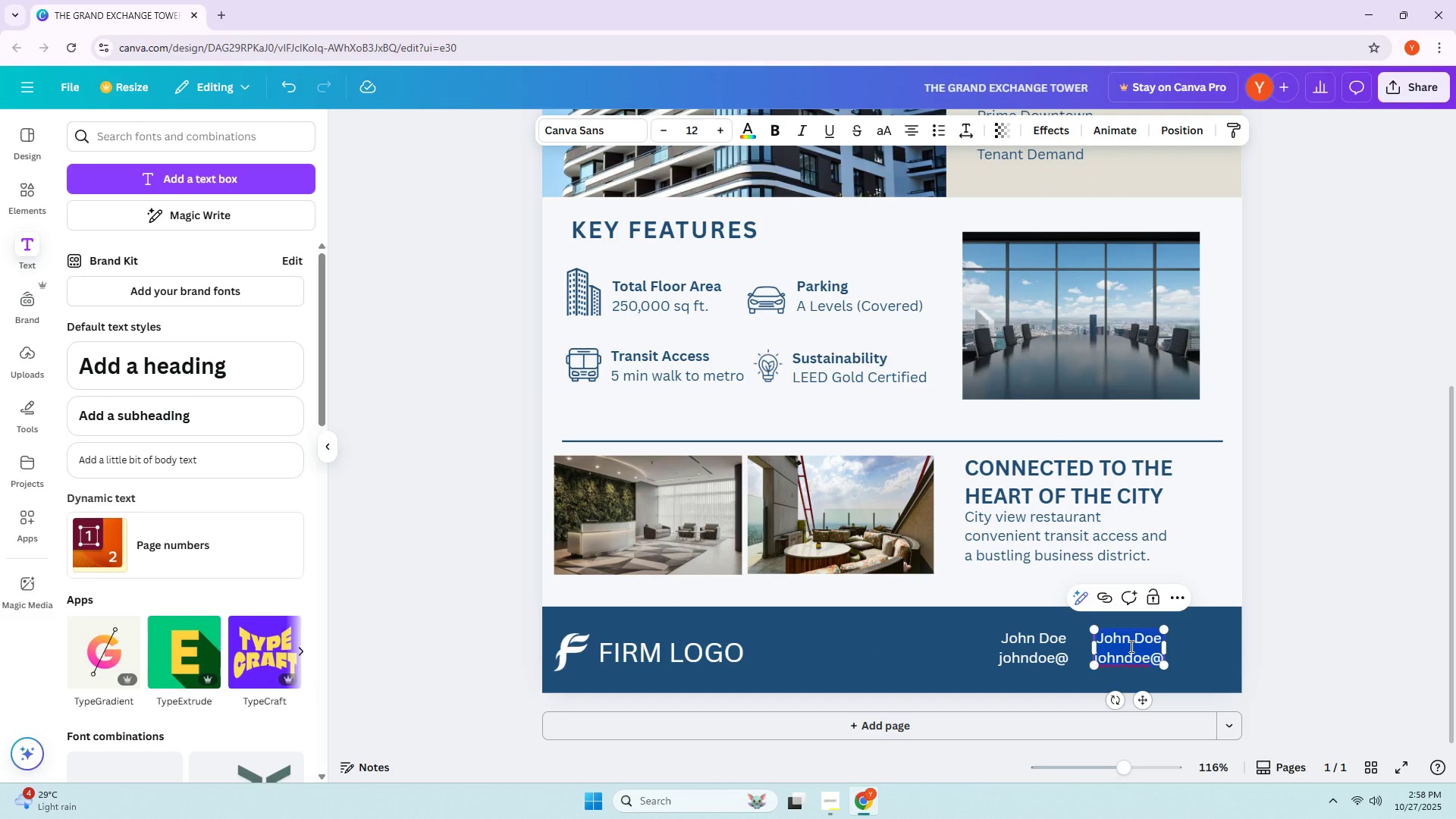 
type((123) 456 )
key(Backspace)
type( -)
key(Backspace)
key(Backspace)
type(-*)
key(Backspace)
type(7890)
 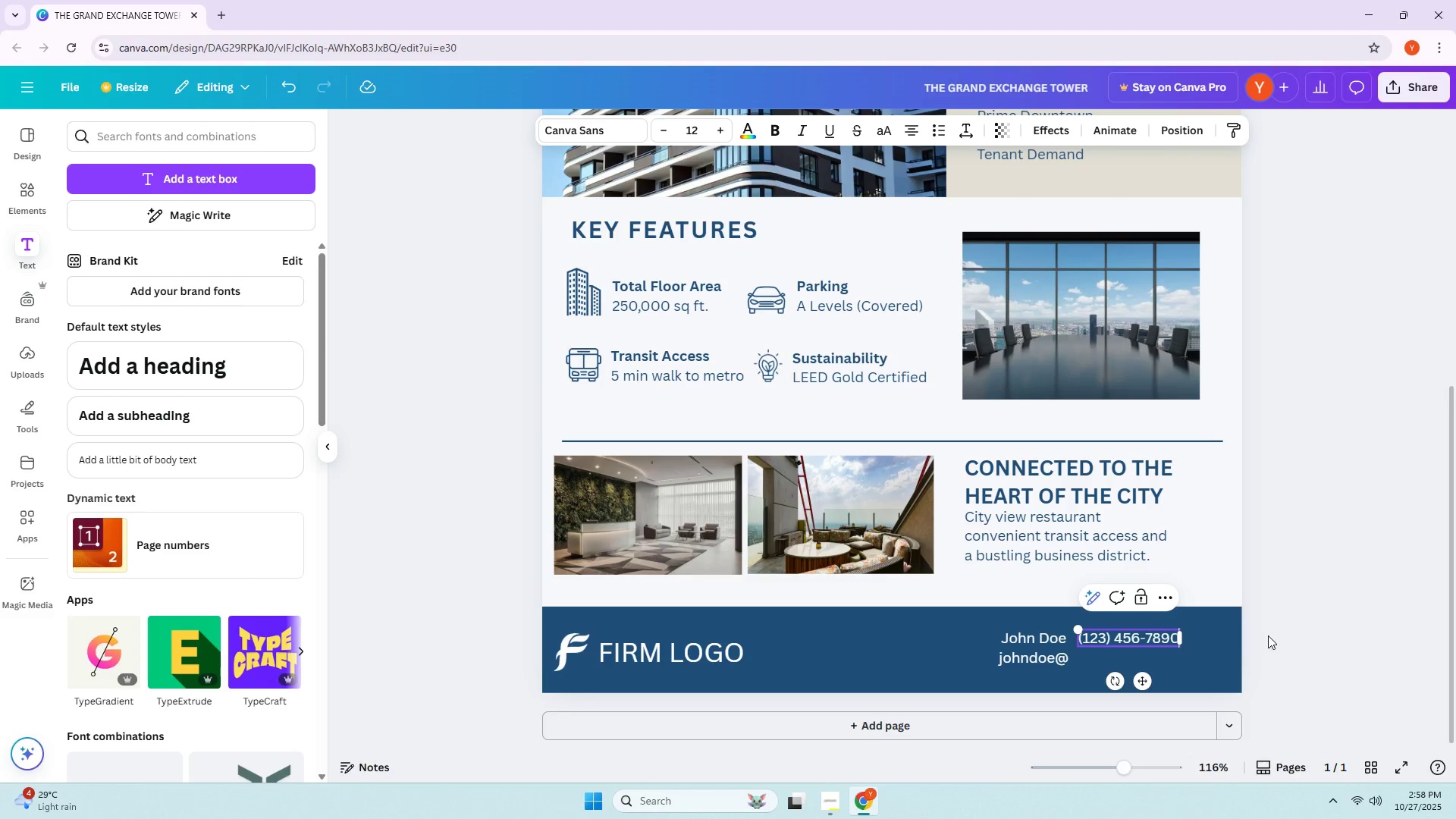 
left_click([1273, 634])
 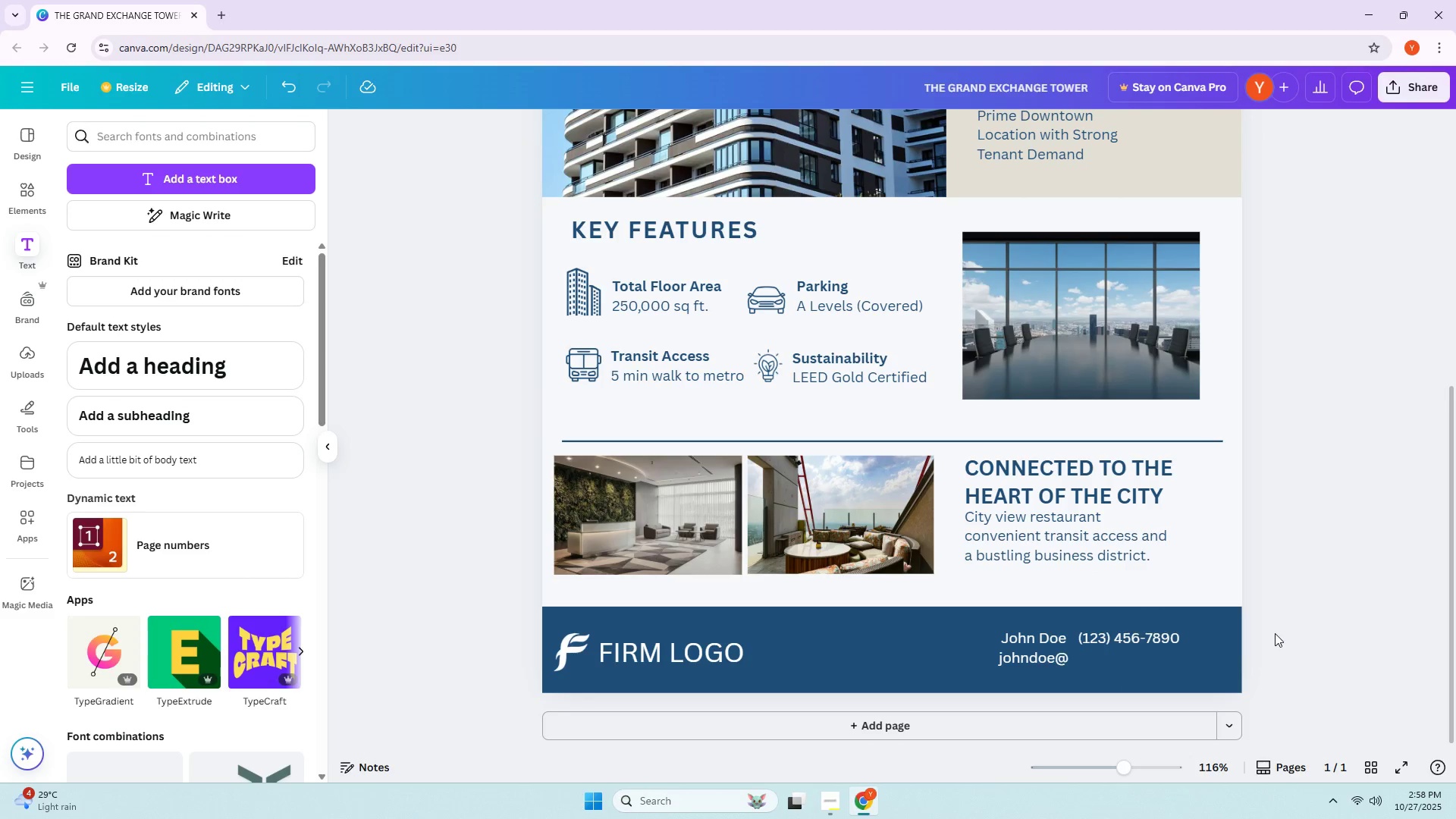 
wait(7.02)
 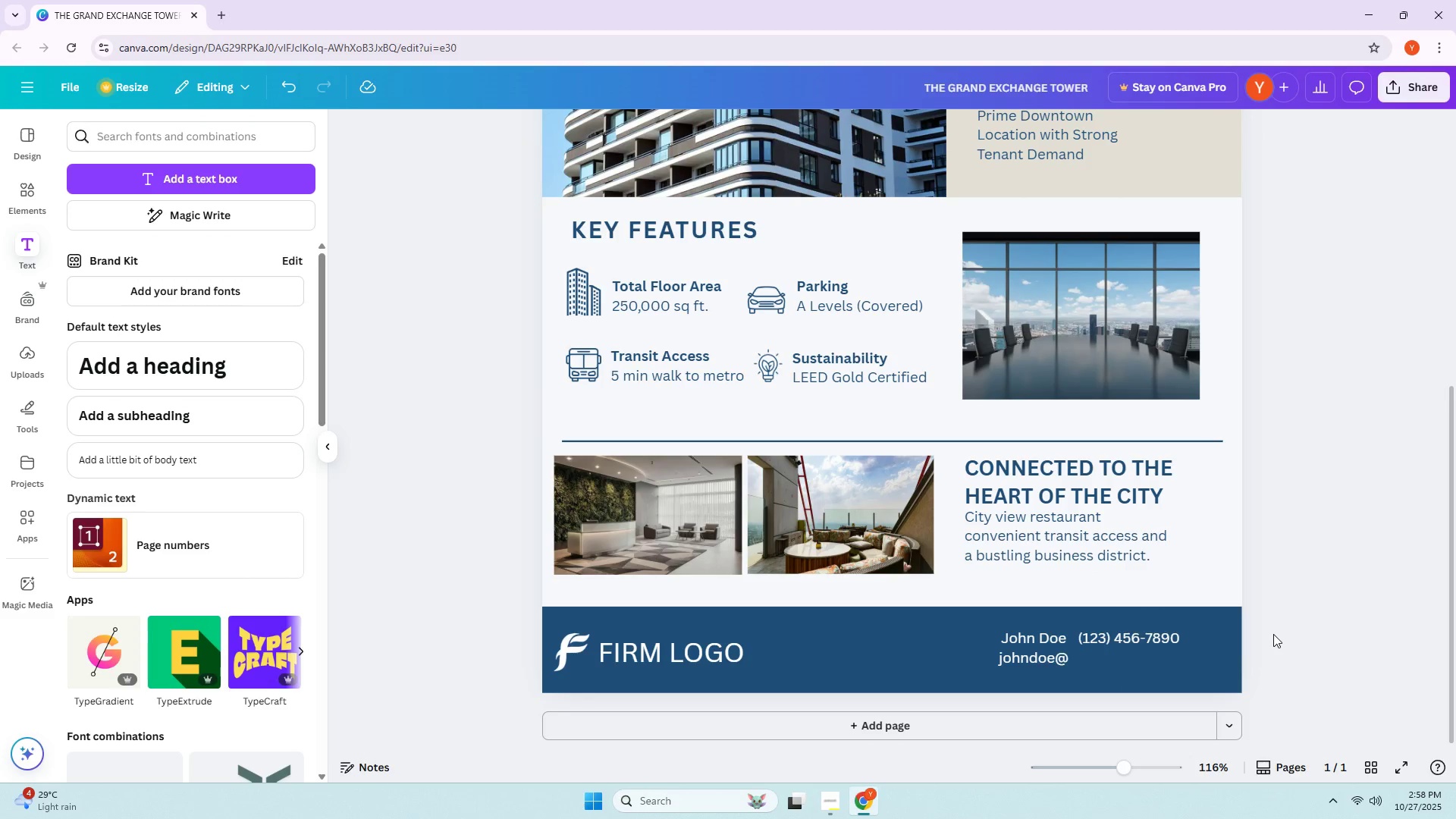 
left_click_drag(start_coordinate=[1151, 641], to_coordinate=[1188, 641])
 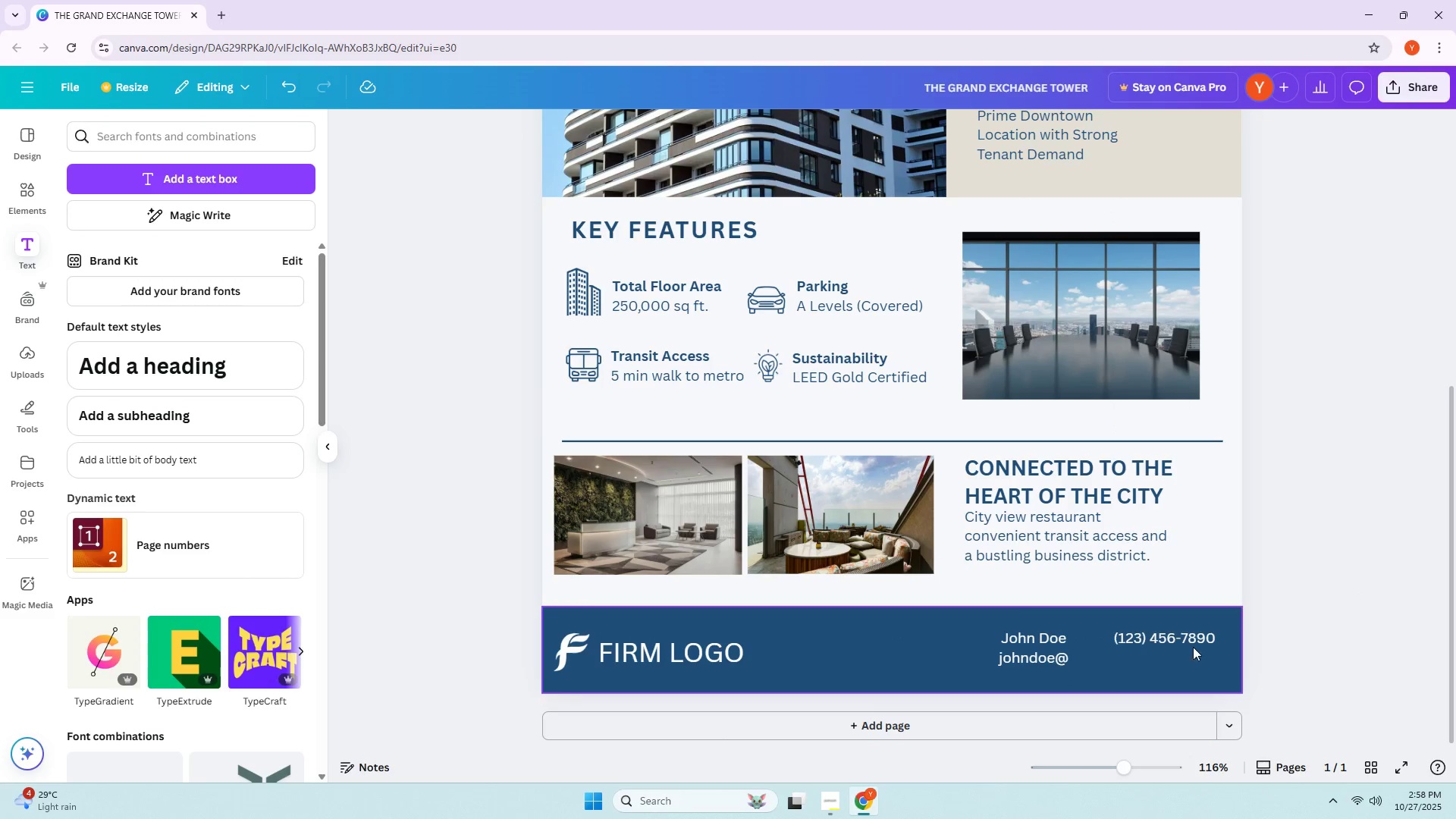 
double_click([1194, 645])
 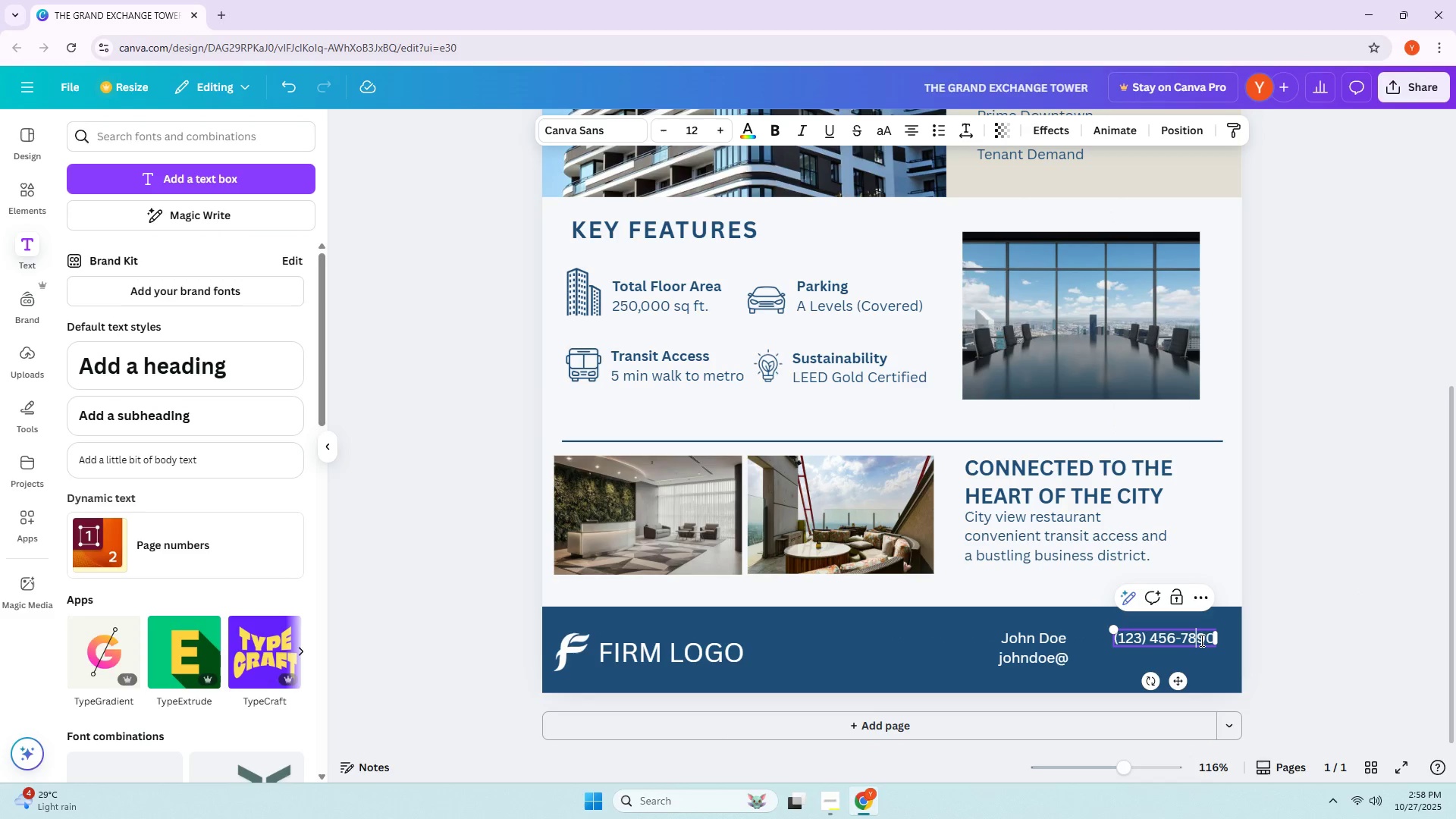 
triple_click([1201, 640])
 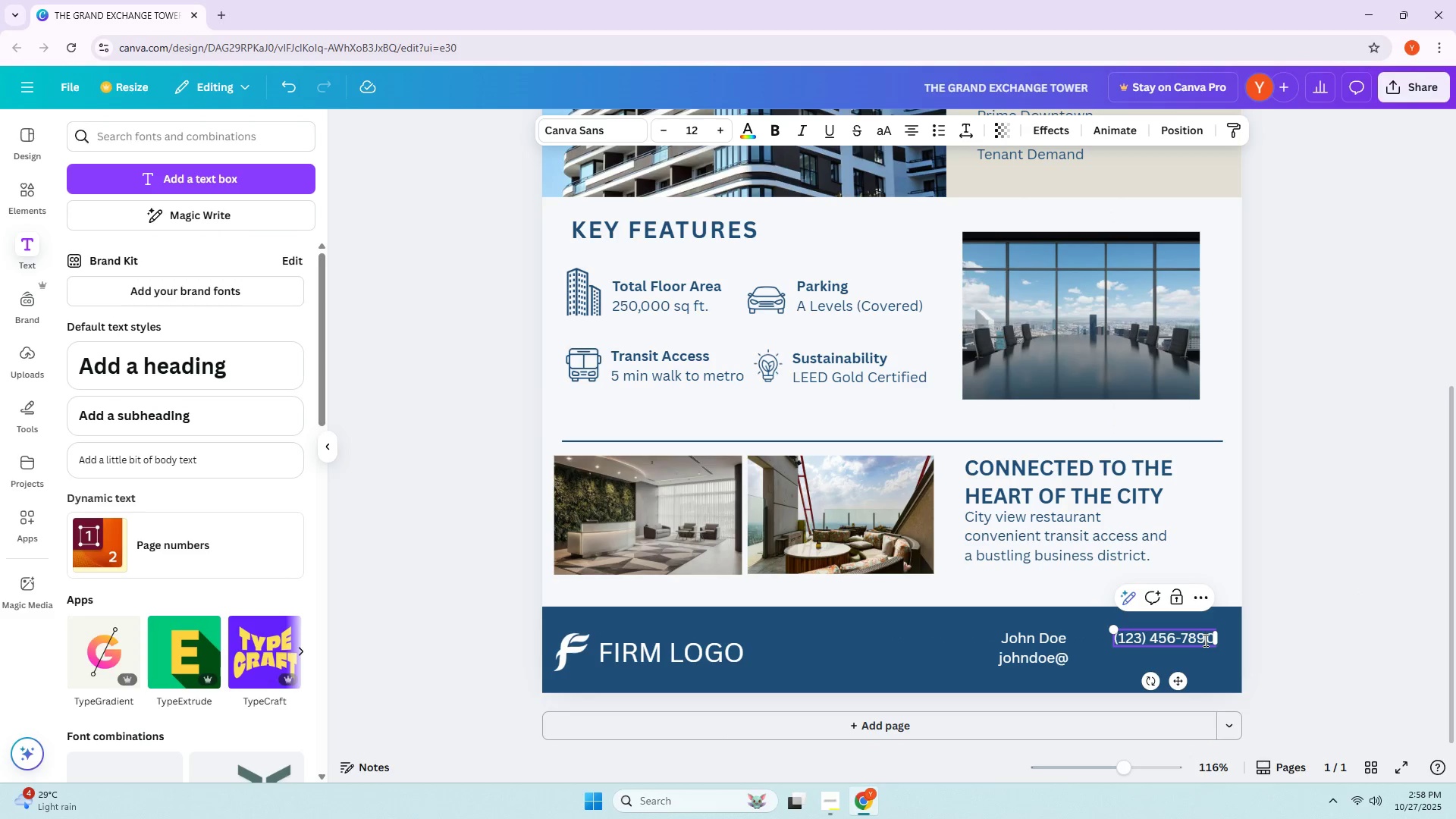 
key(ArrowRight)
 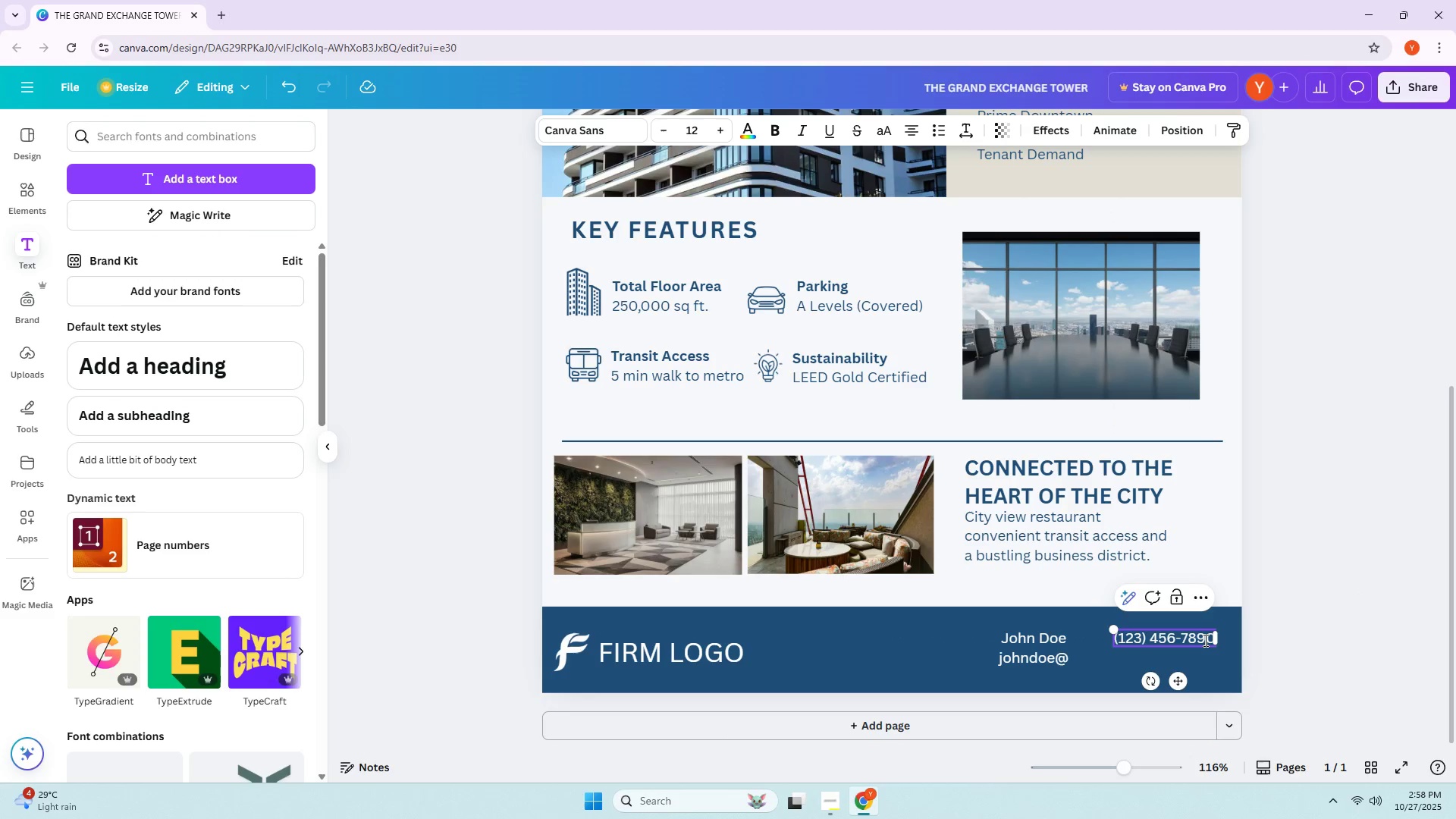 
key(Enter)
 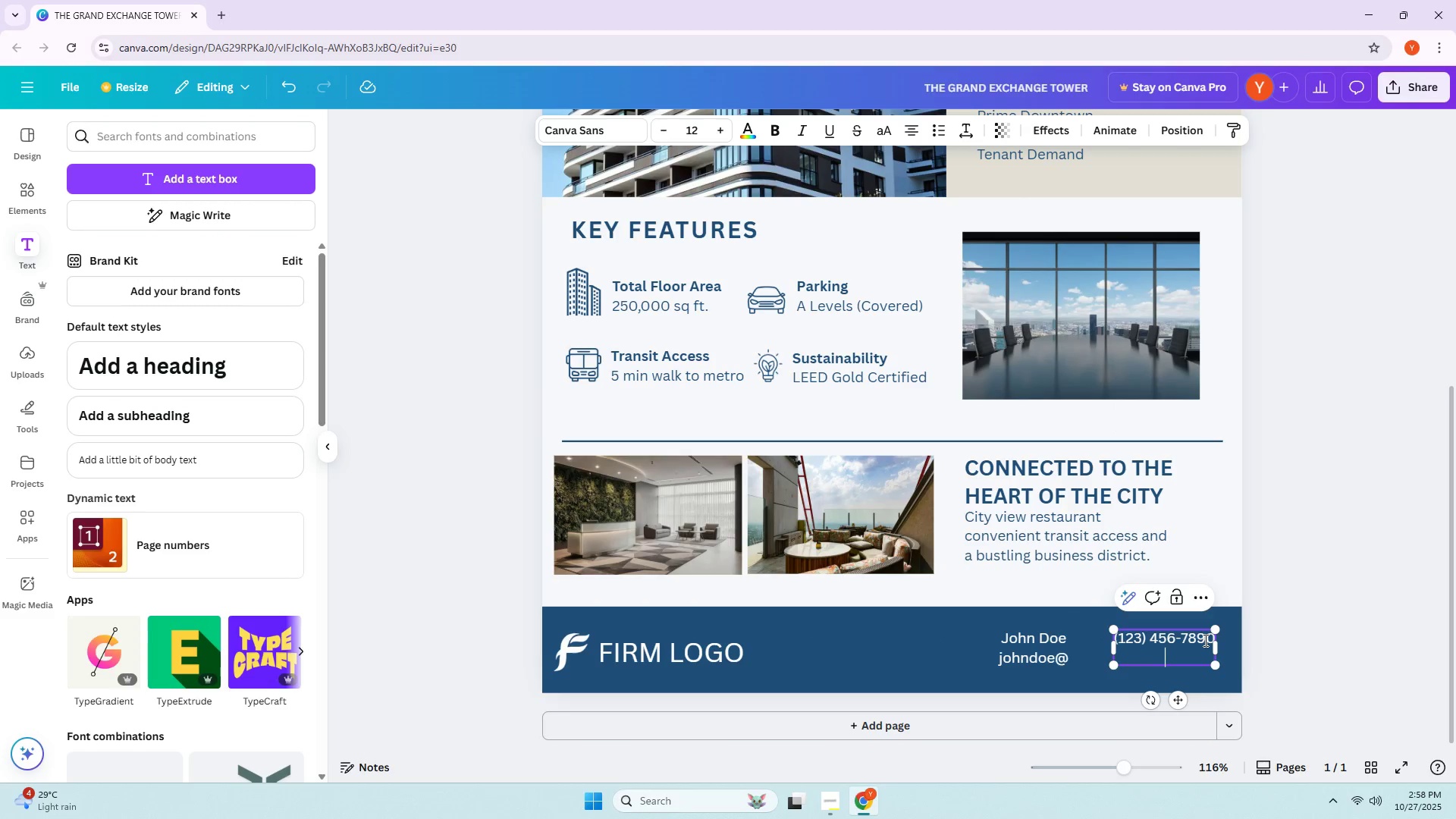 
type(johnnaexpm.cpm)
key(Backspace)
key(Backspace)
type(oim)
key(Backspace)
key(Backspace)
type(m)
 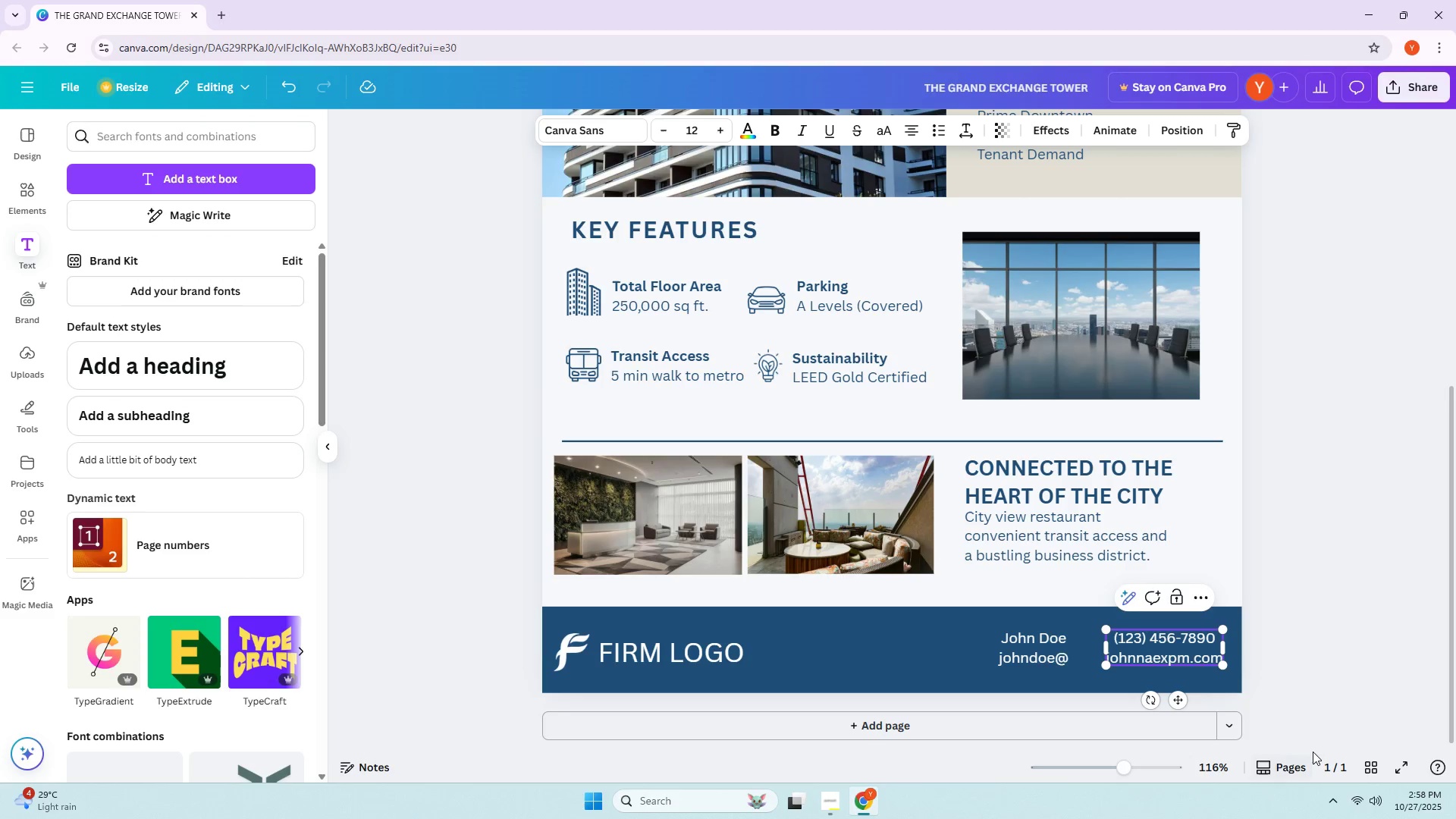 
left_click([1323, 697])
 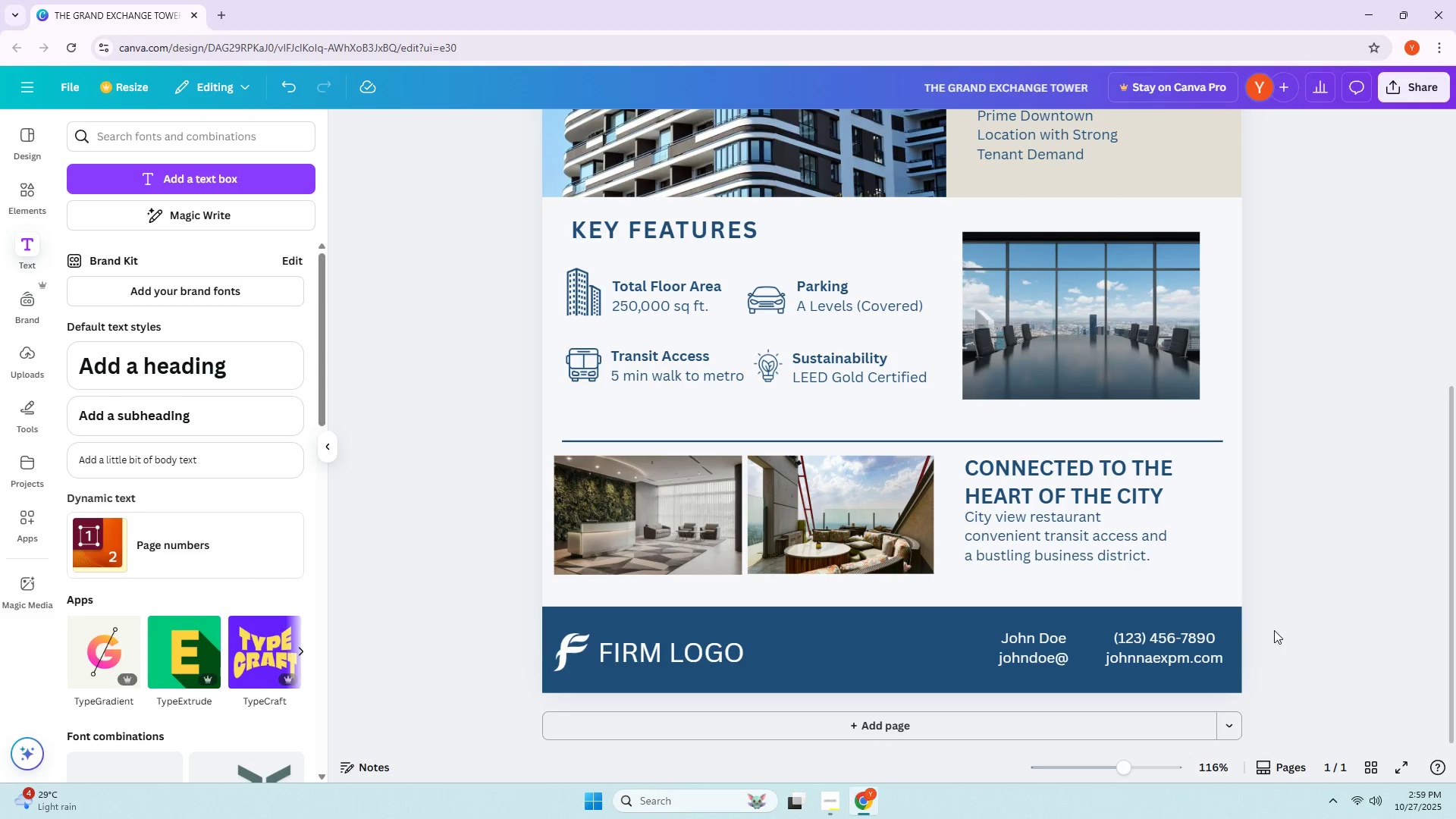 
wait(21.4)
 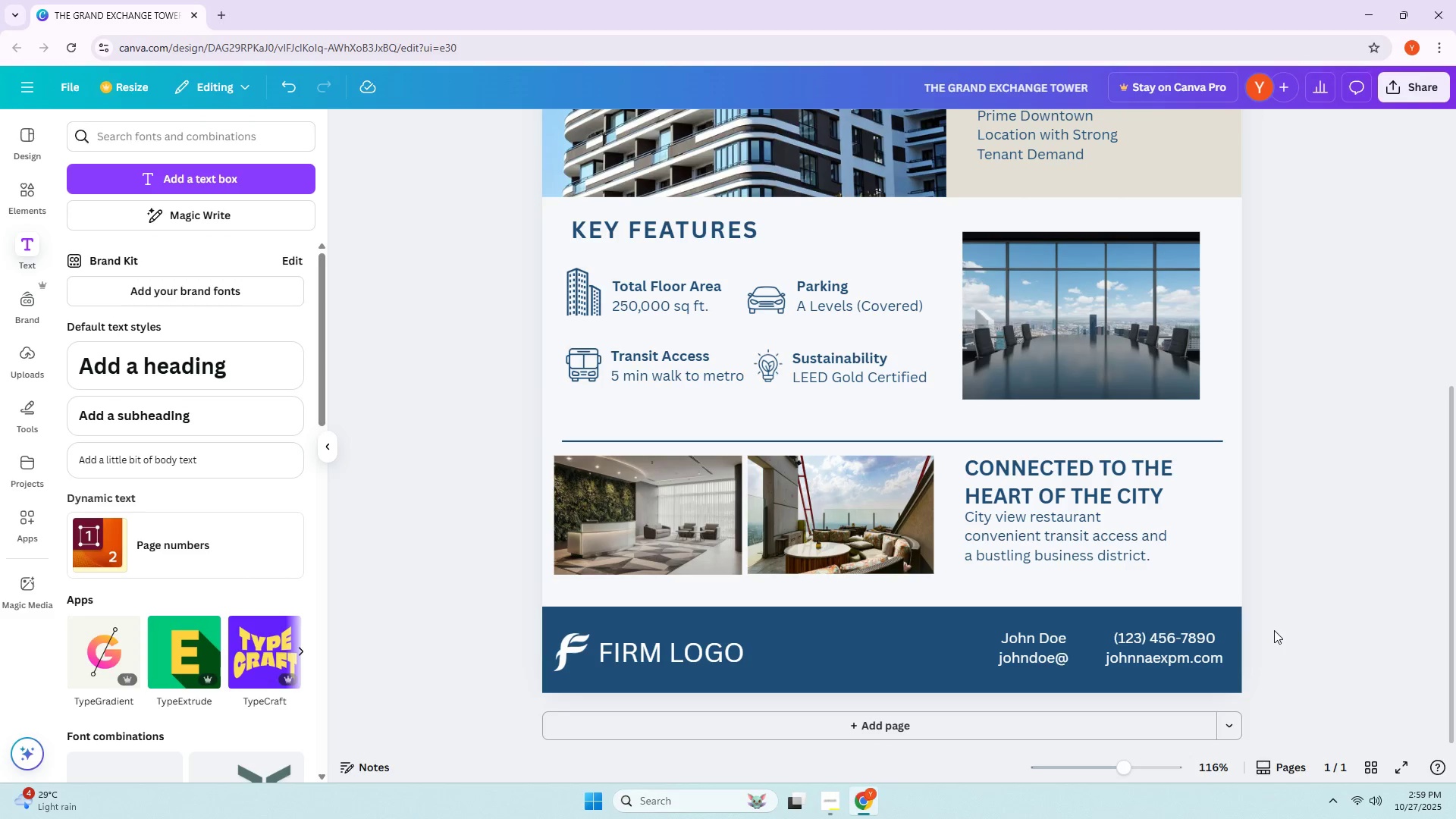 
left_click([1278, 620])
 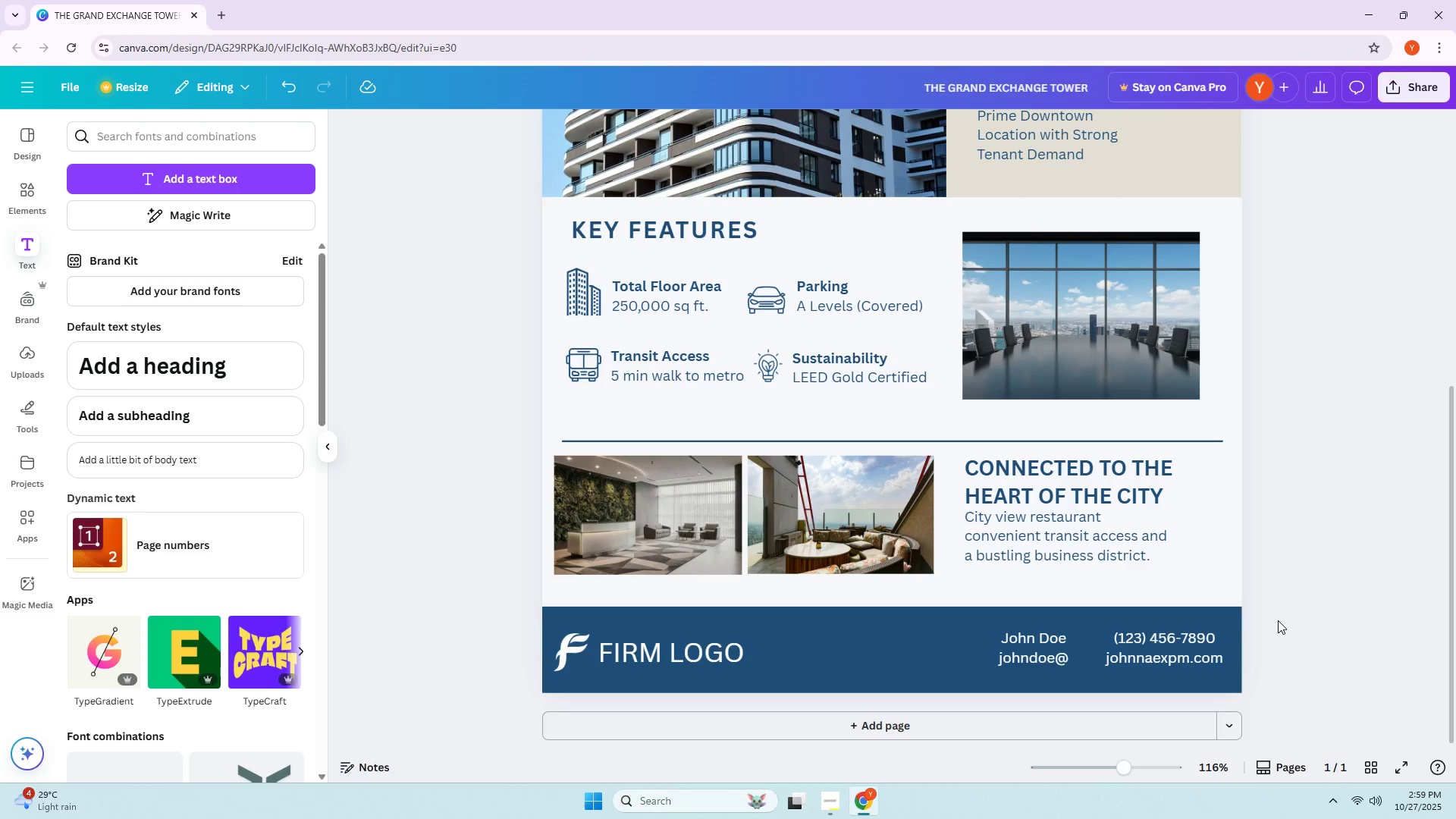 
scroll: coordinate [1282, 611], scroll_direction: down, amount: 1.0
 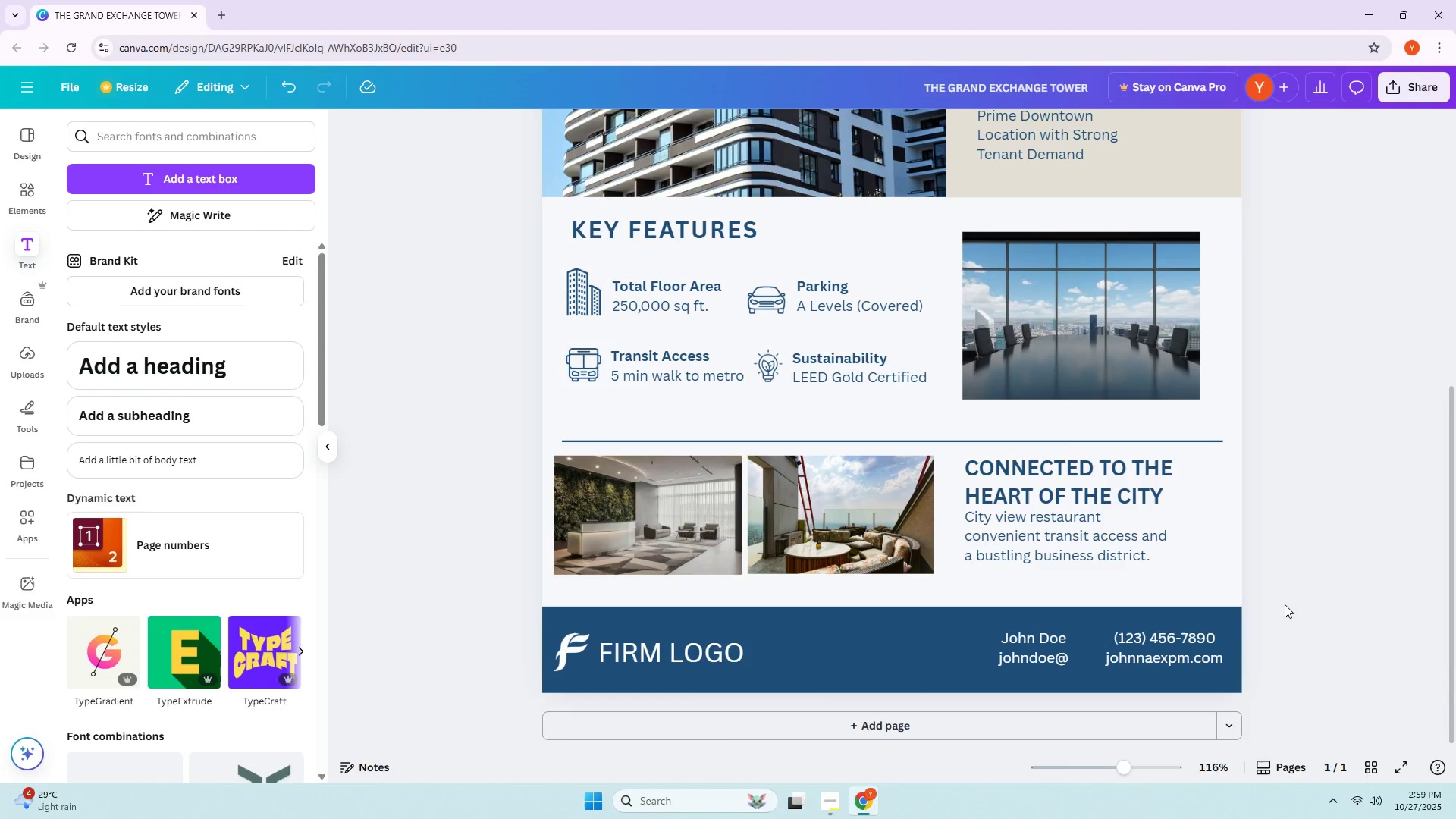 
scroll: coordinate [1285, 604], scroll_direction: up, amount: 1.0
 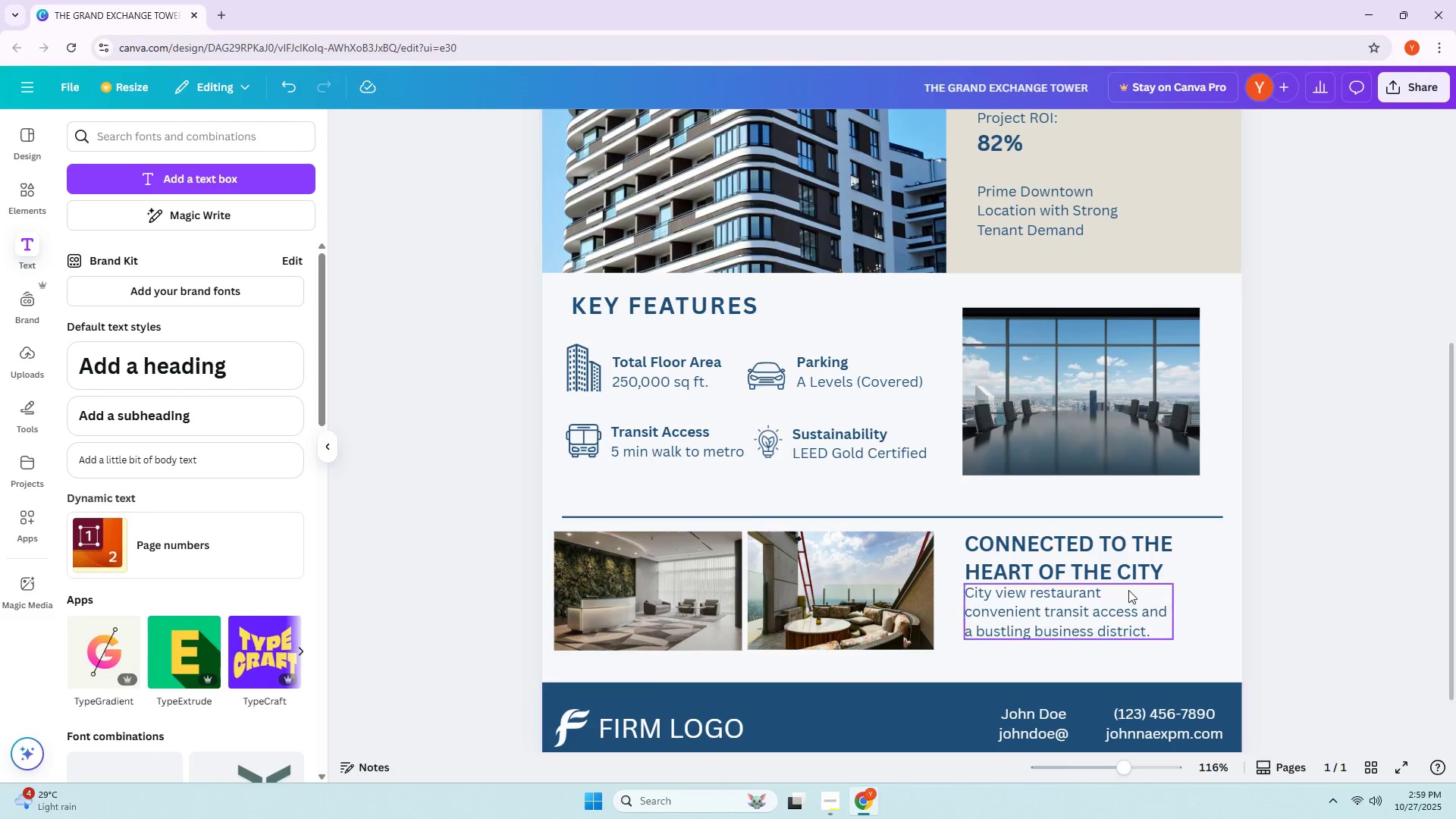 
left_click([1123, 588])
 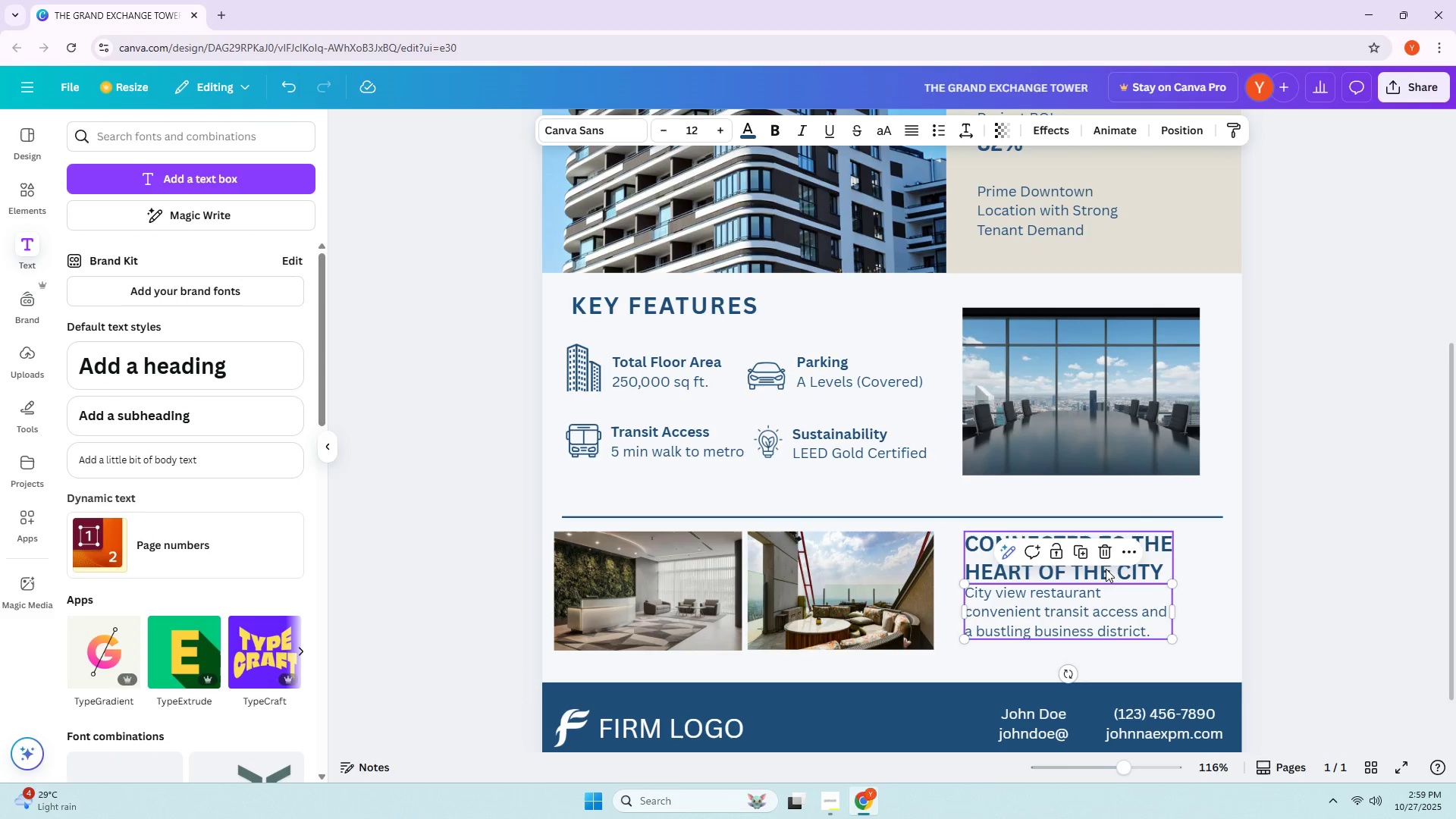 
left_click_drag(start_coordinate=[1106, 568], to_coordinate=[1119, 568])
 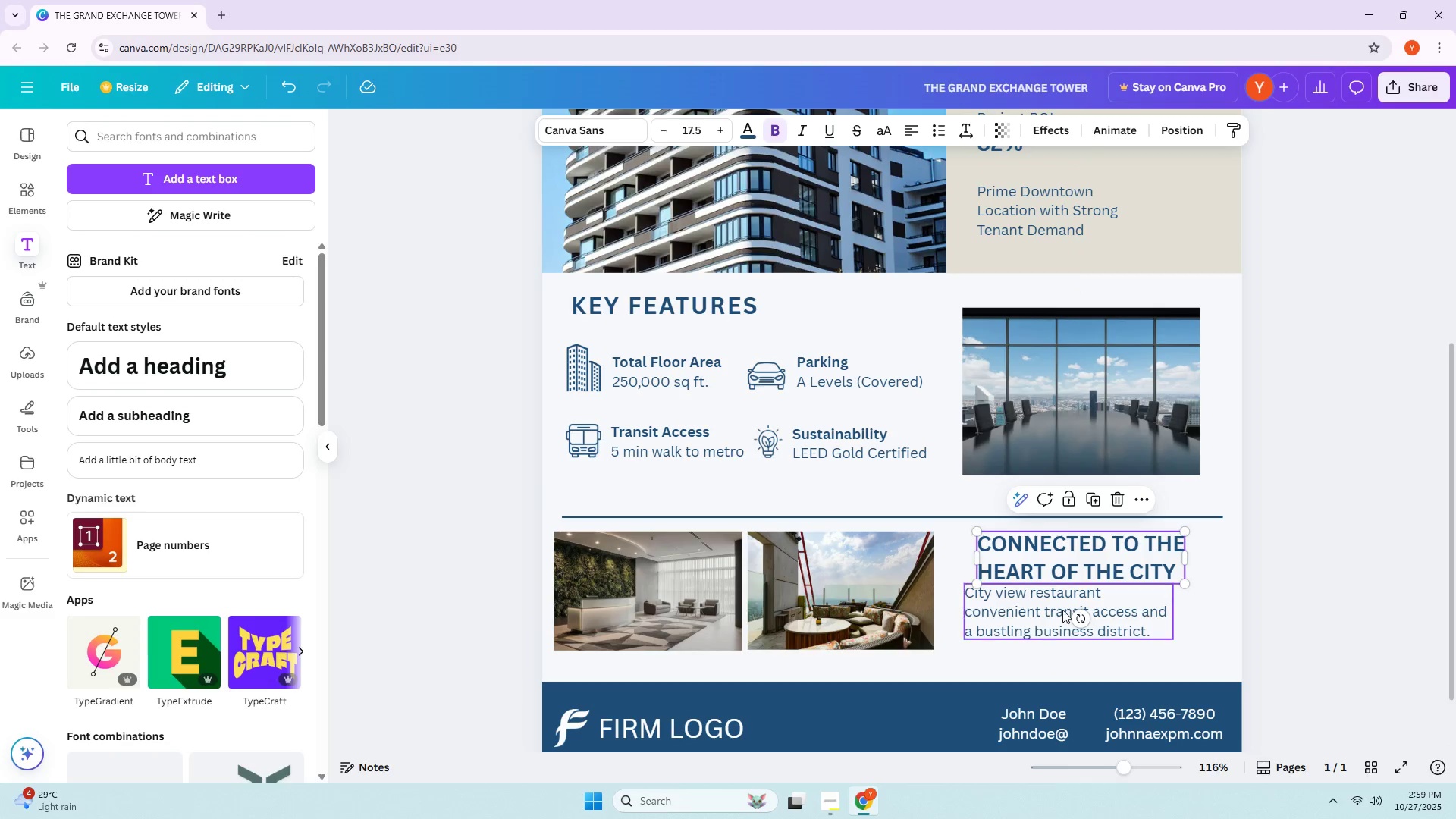 
left_click_drag(start_coordinate=[1062, 610], to_coordinate=[1073, 610])
 